 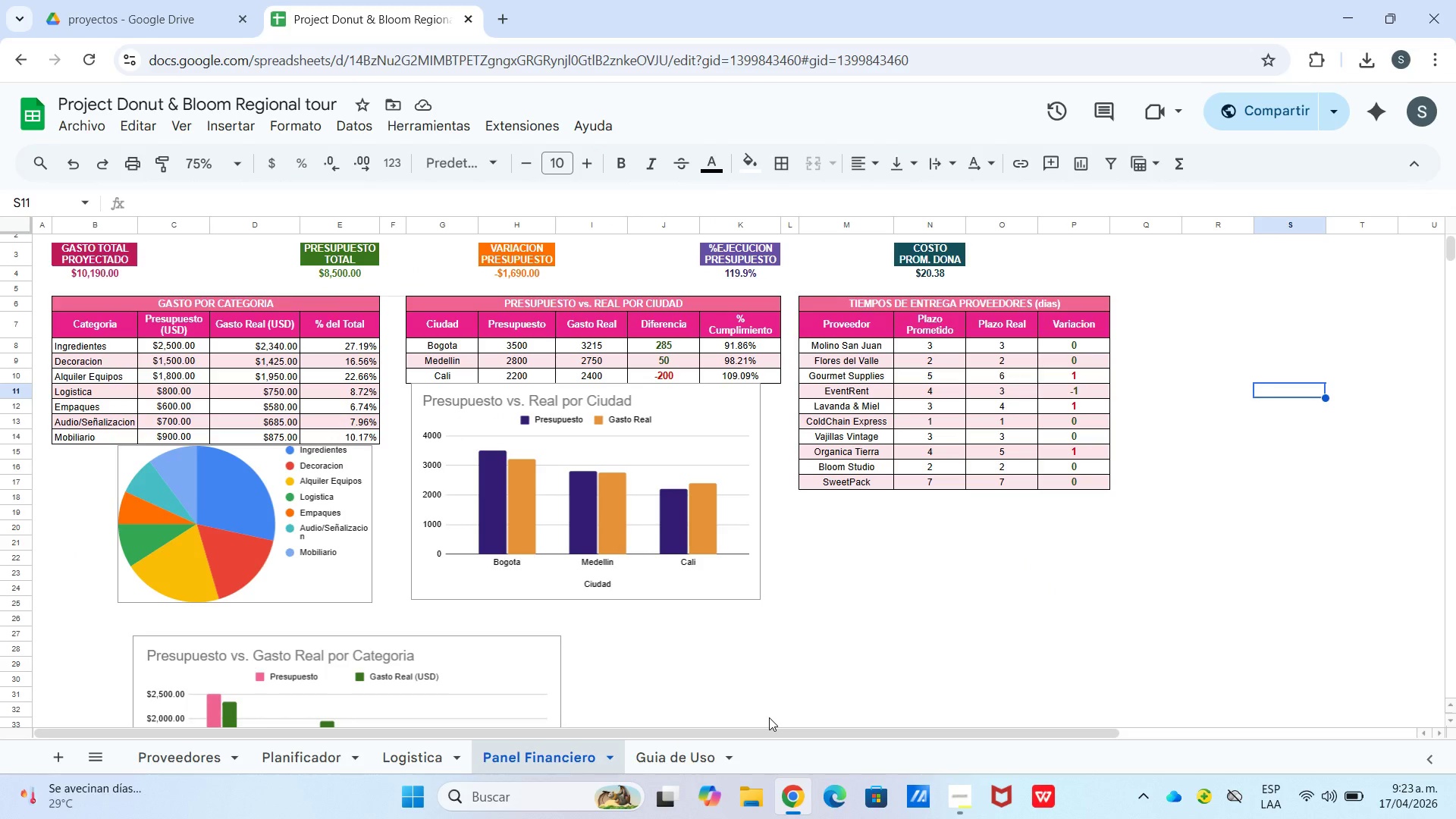 
left_click([607, 526])
 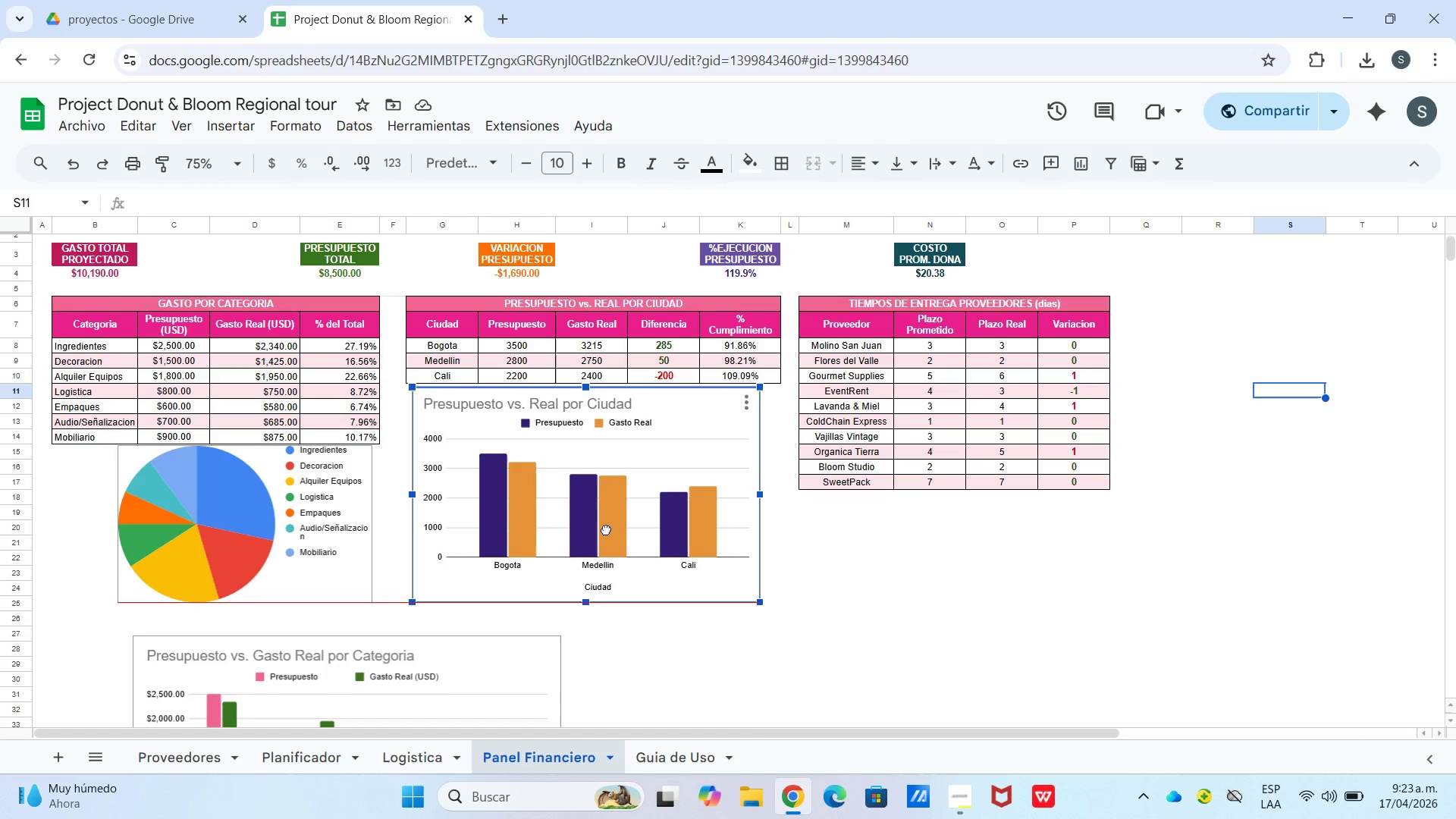 
left_click_drag(start_coordinate=[607, 522], to_coordinate=[595, 534])
 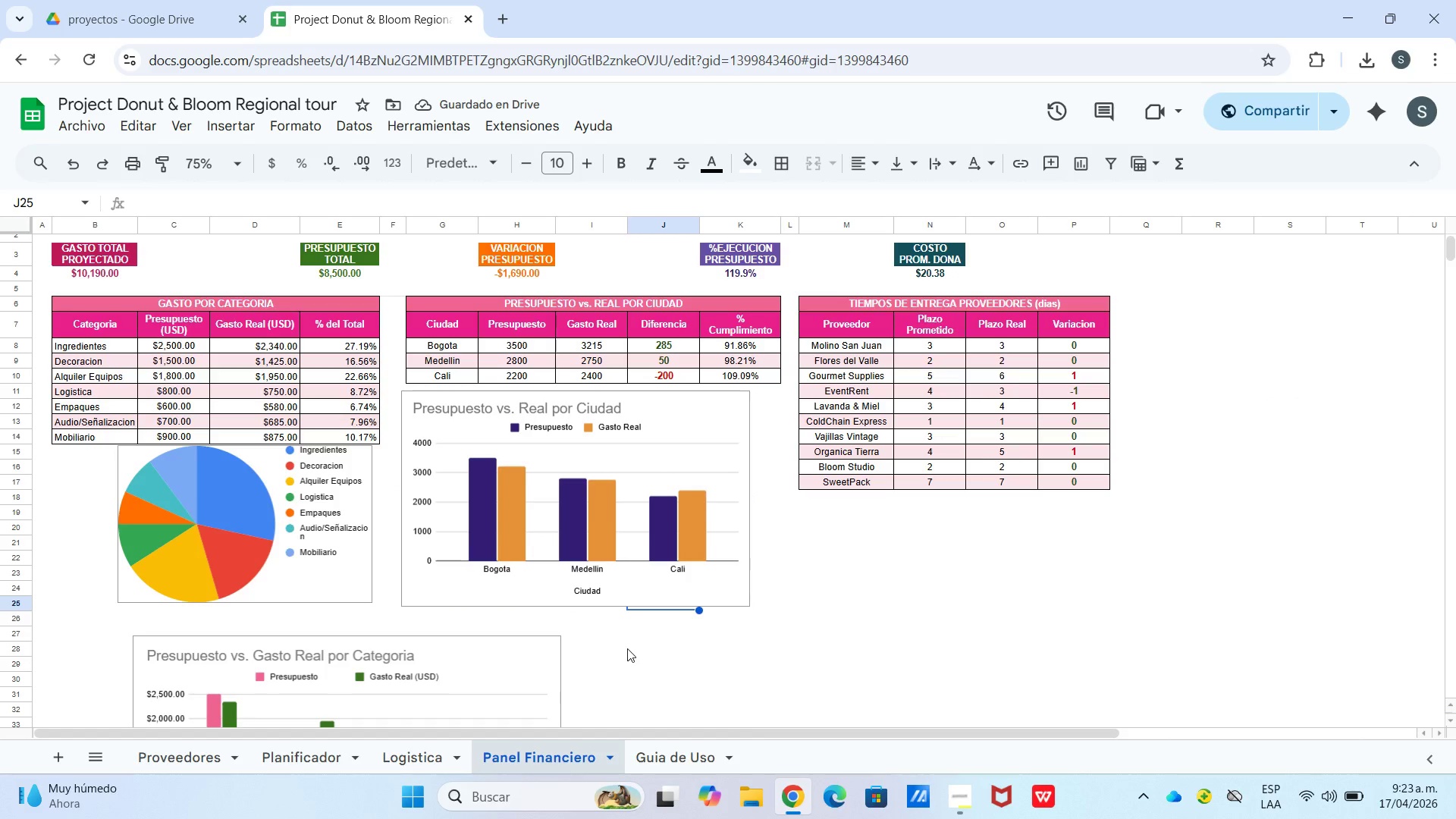 
wait(9.45)
 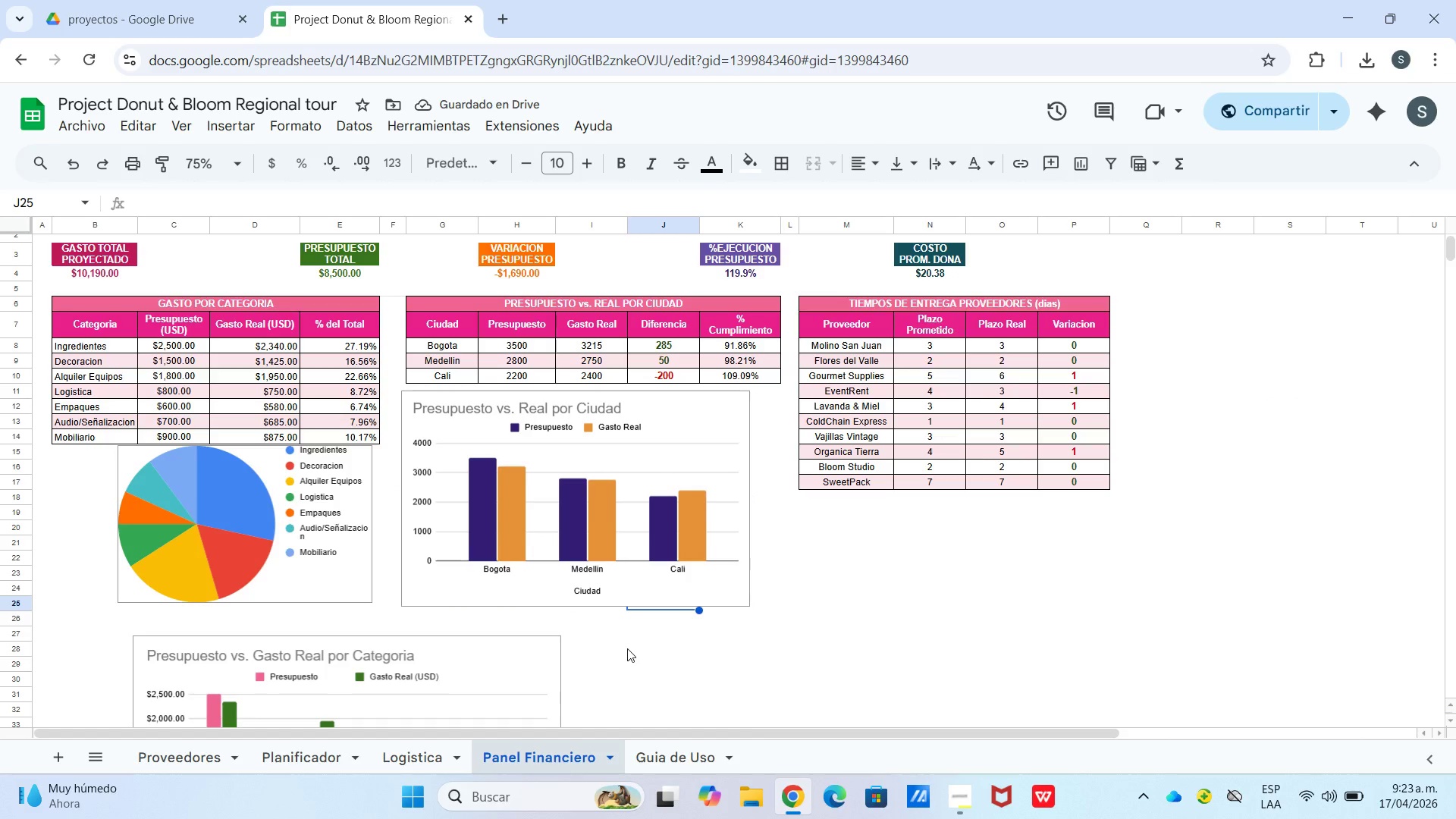 
left_click([315, 756])
 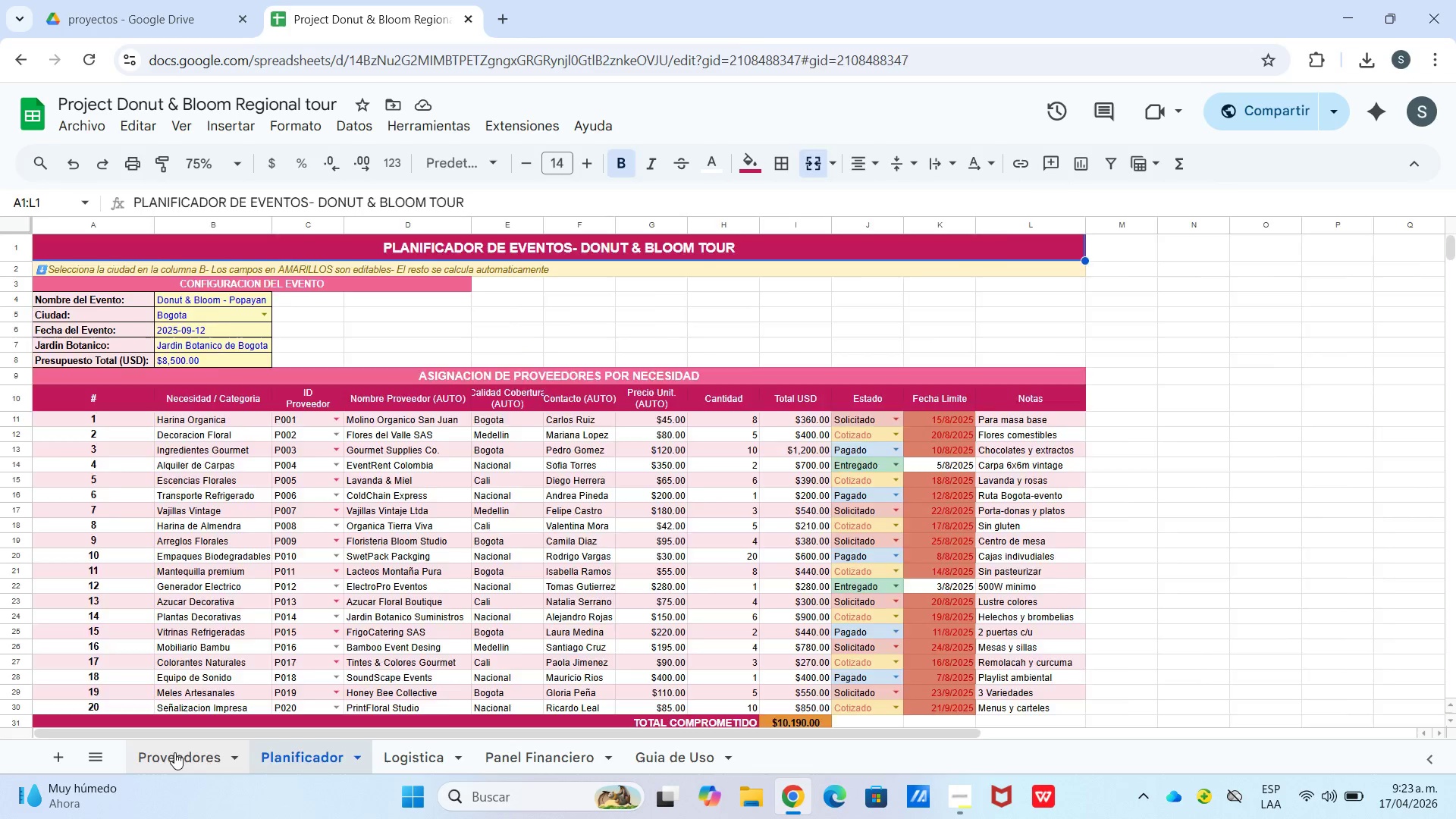 
left_click([174, 752])
 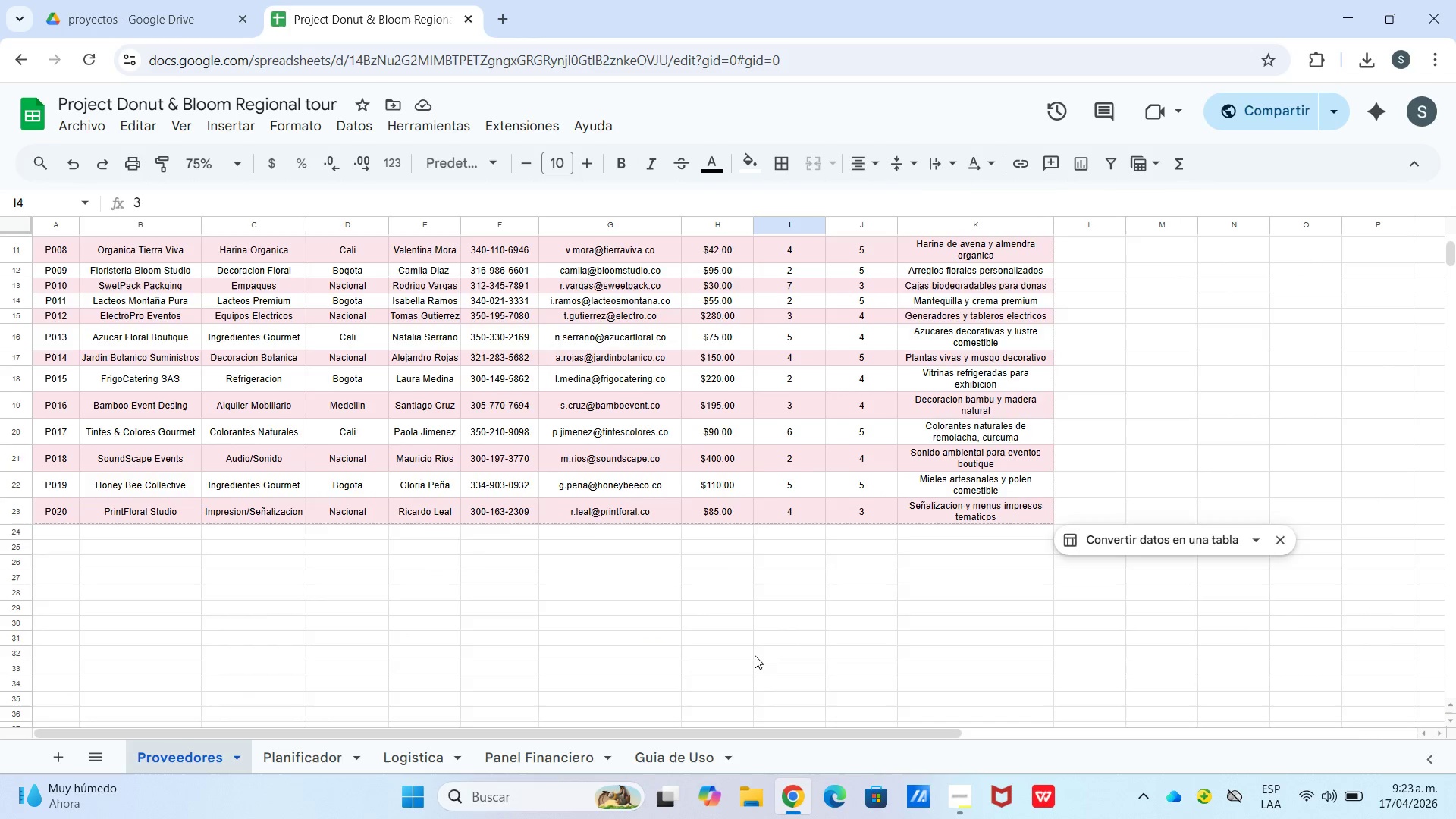 
scroll: coordinate [763, 650], scroll_direction: up, amount: 5.0
 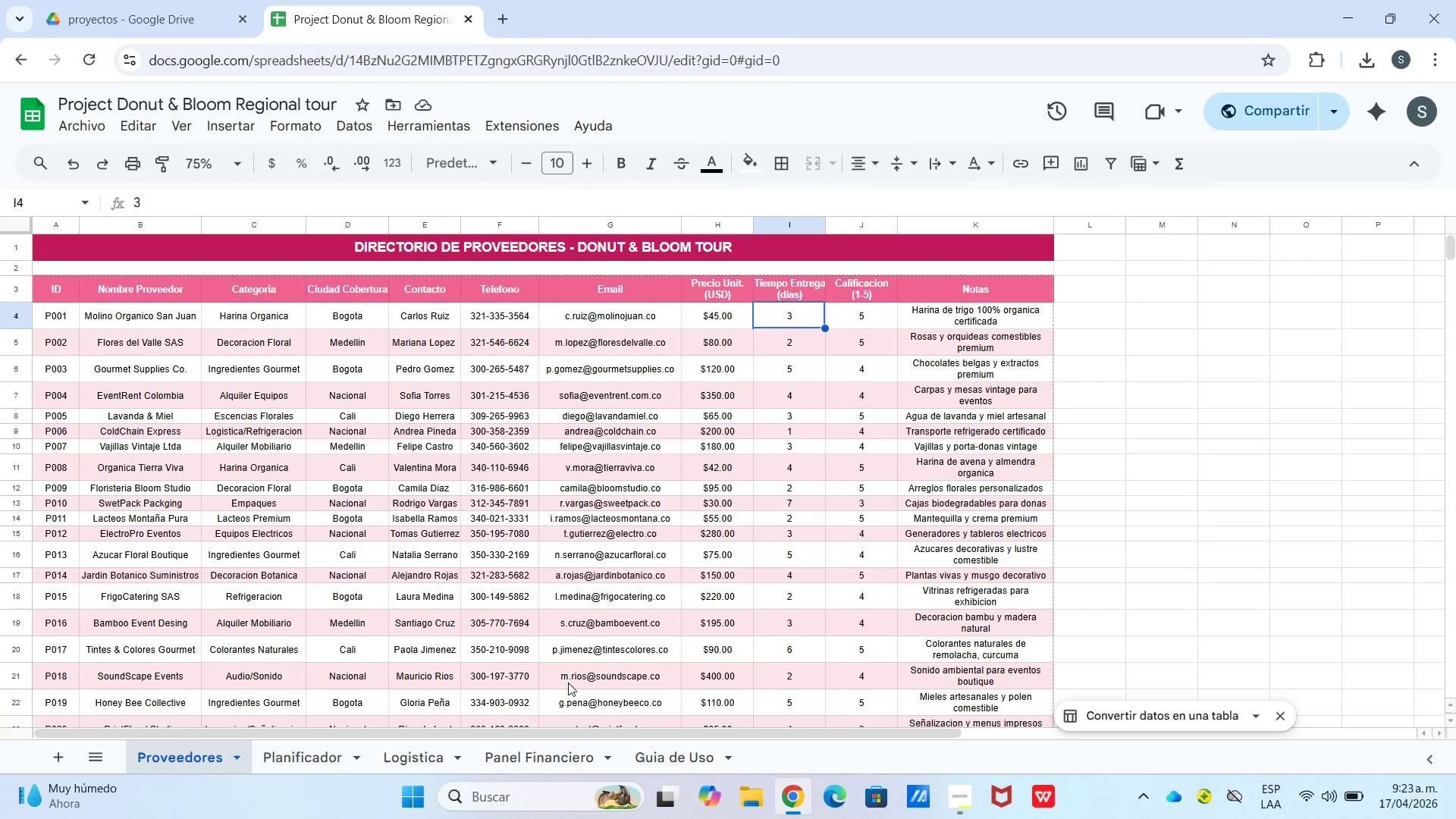 
scroll: coordinate [598, 507], scroll_direction: down, amount: 1.0
 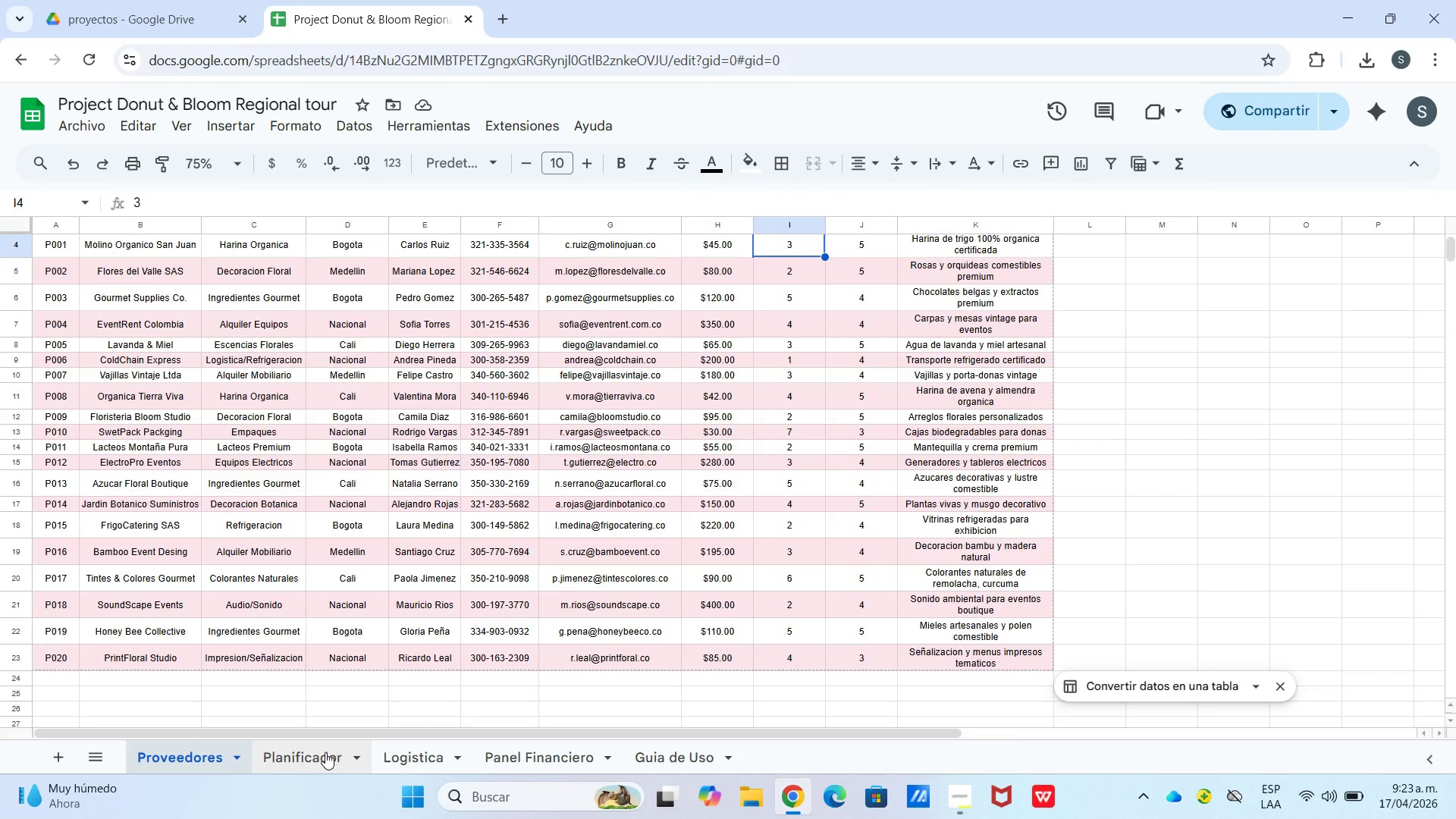 
left_click([325, 752])
 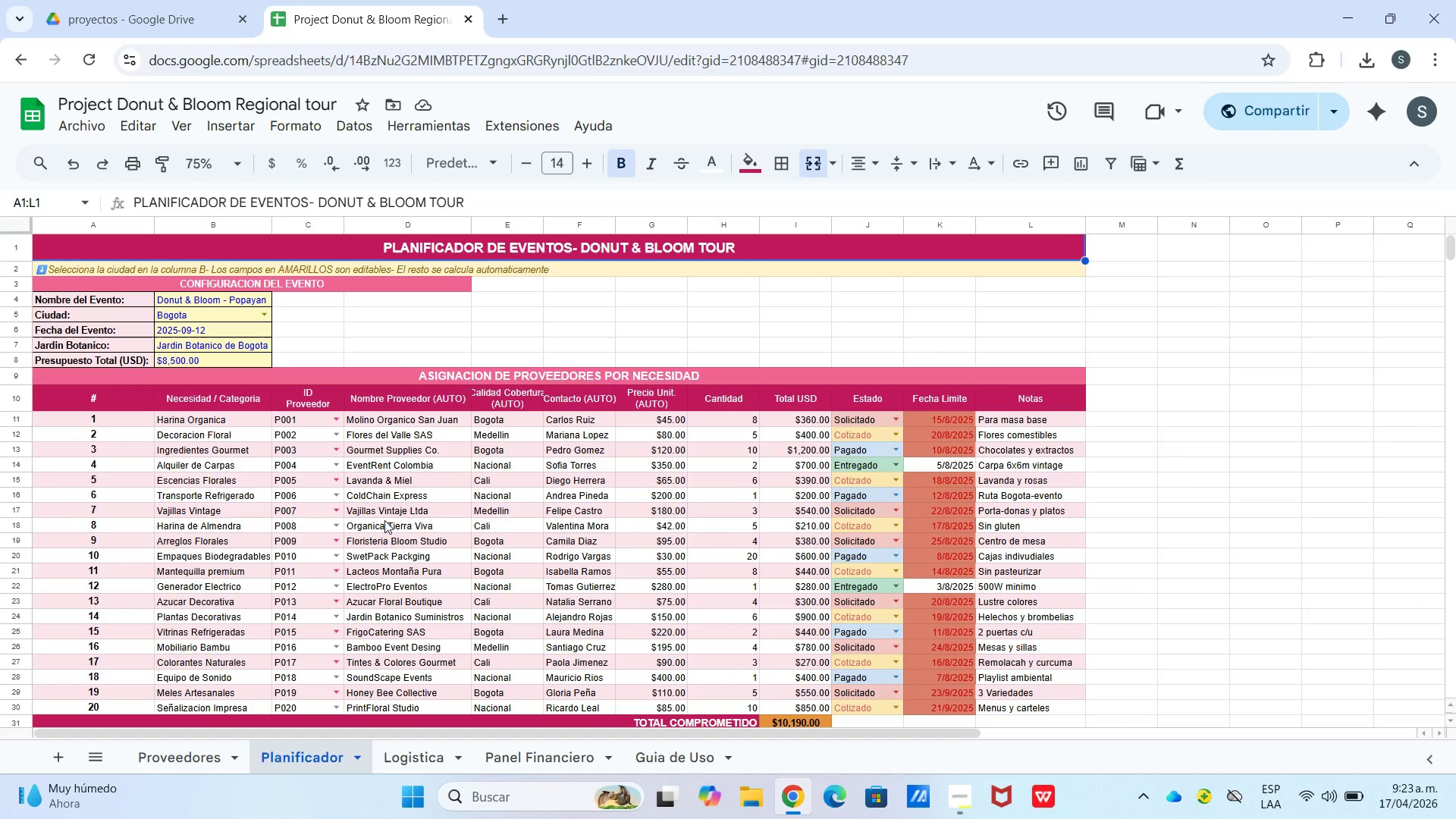 
wait(8.47)
 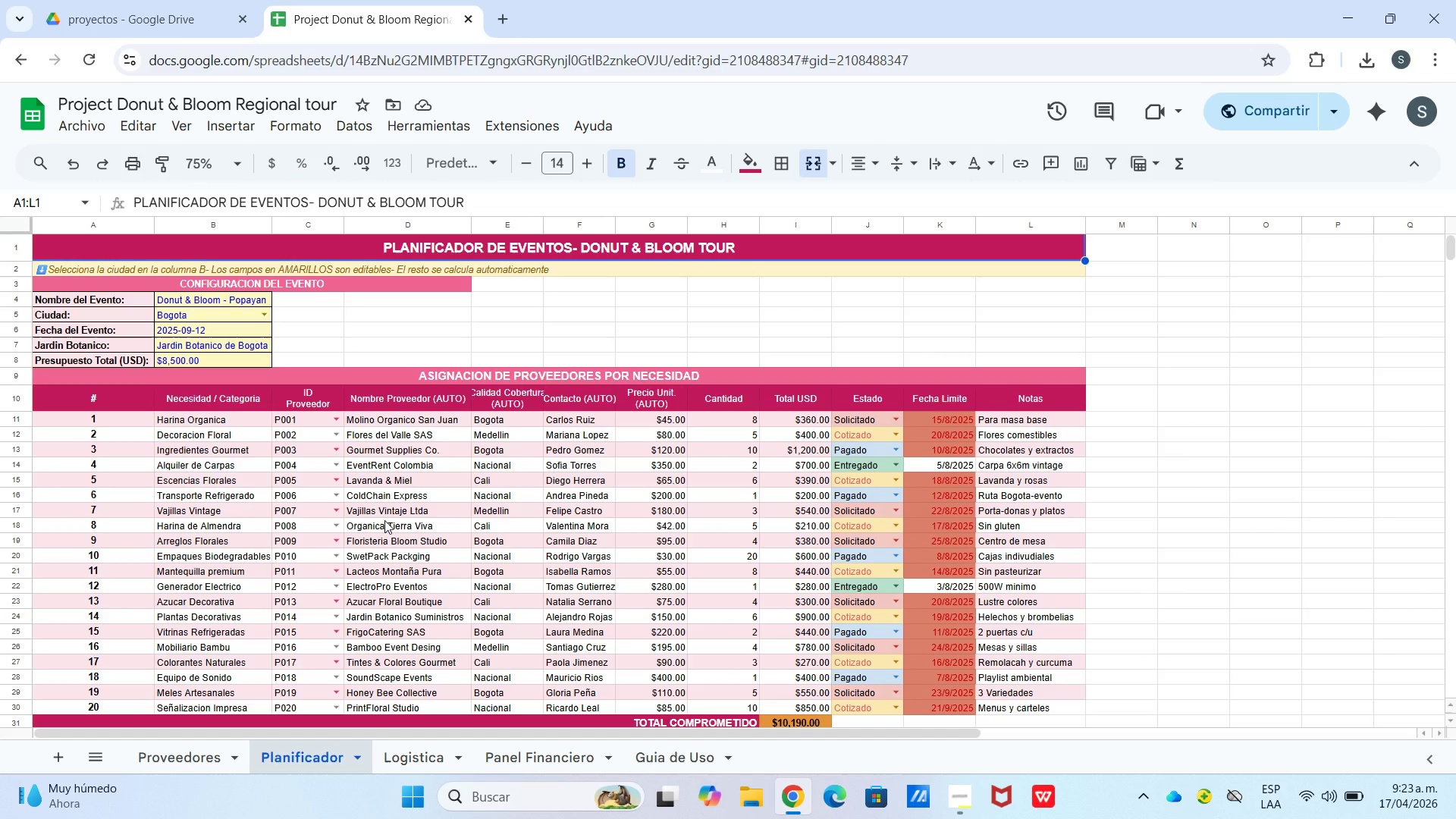 
double_click([517, 764])
 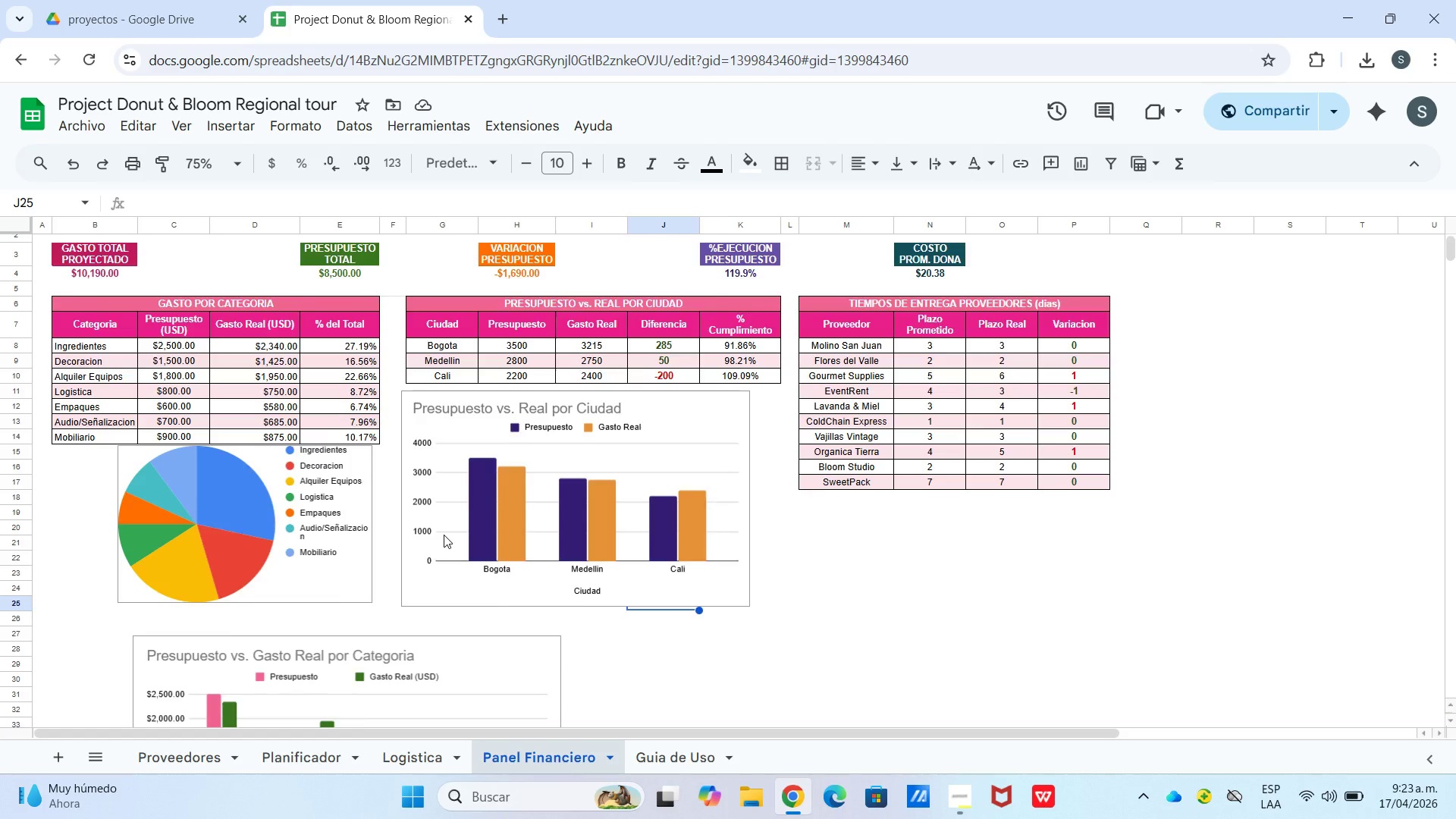 
scroll: coordinate [444, 535], scroll_direction: up, amount: 2.0
 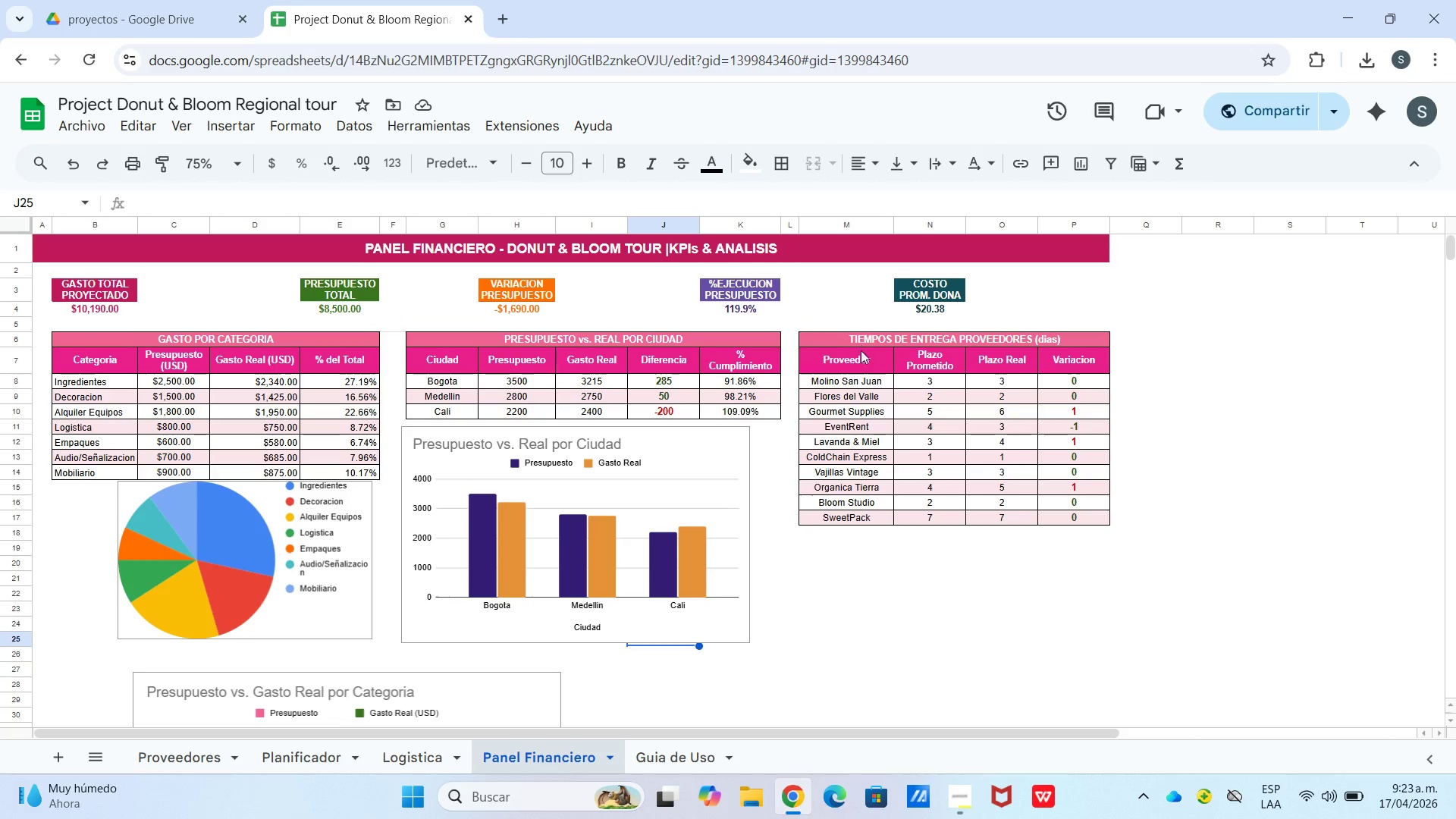 
wait(5.6)
 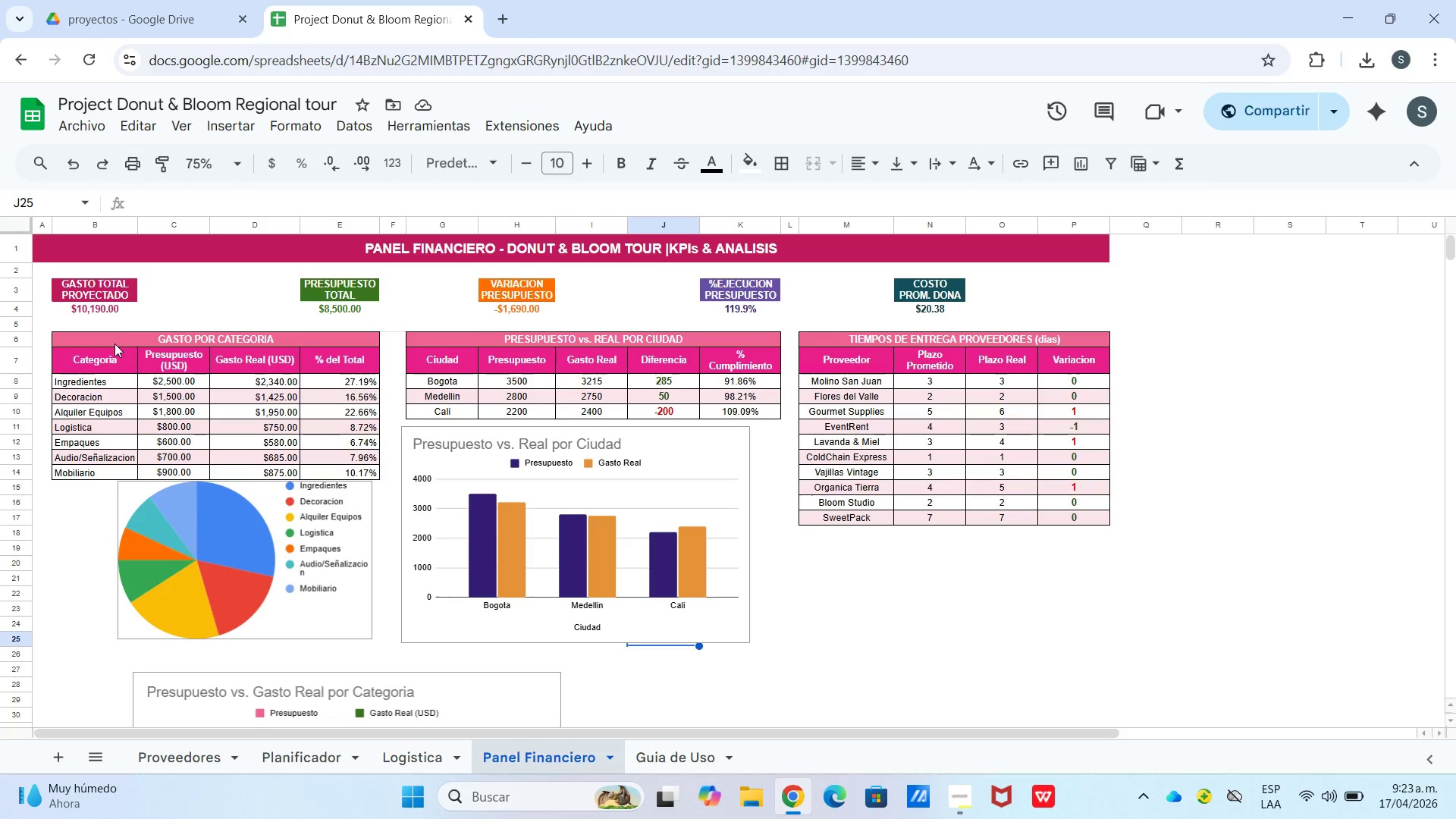 
left_click_drag(start_coordinate=[853, 366], to_coordinate=[984, 516])
 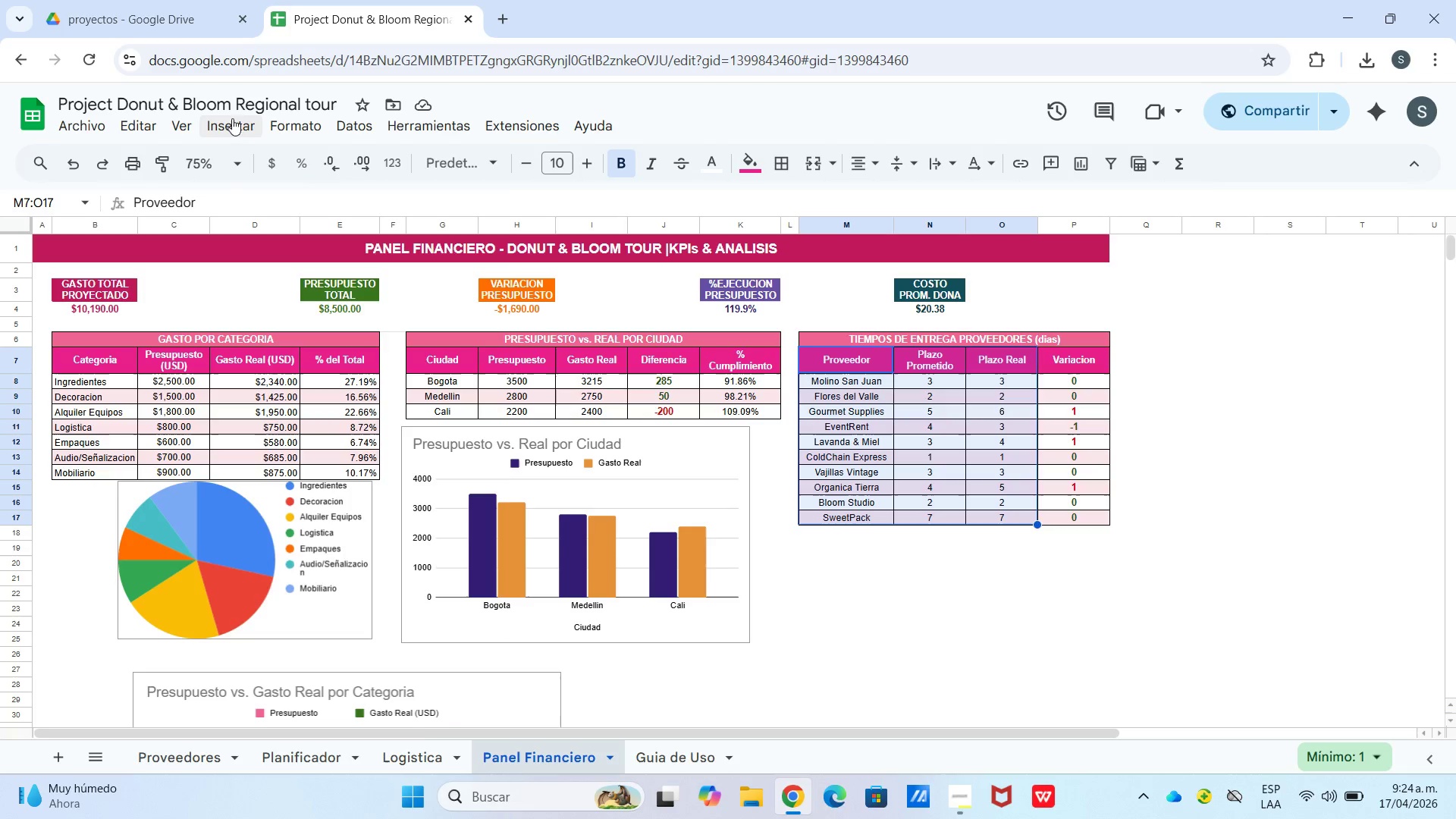 
left_click([224, 123])
 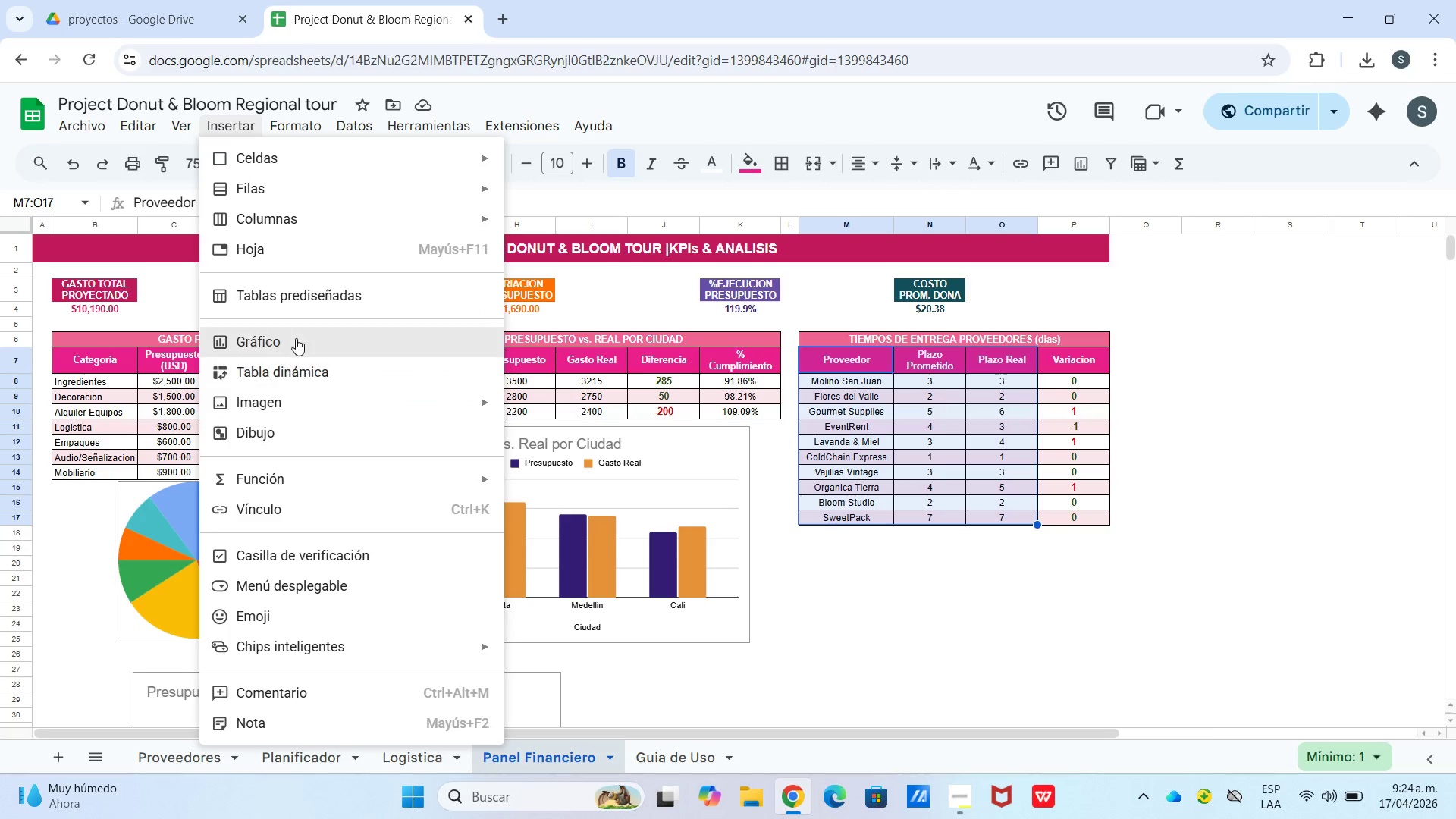 
left_click([296, 338])
 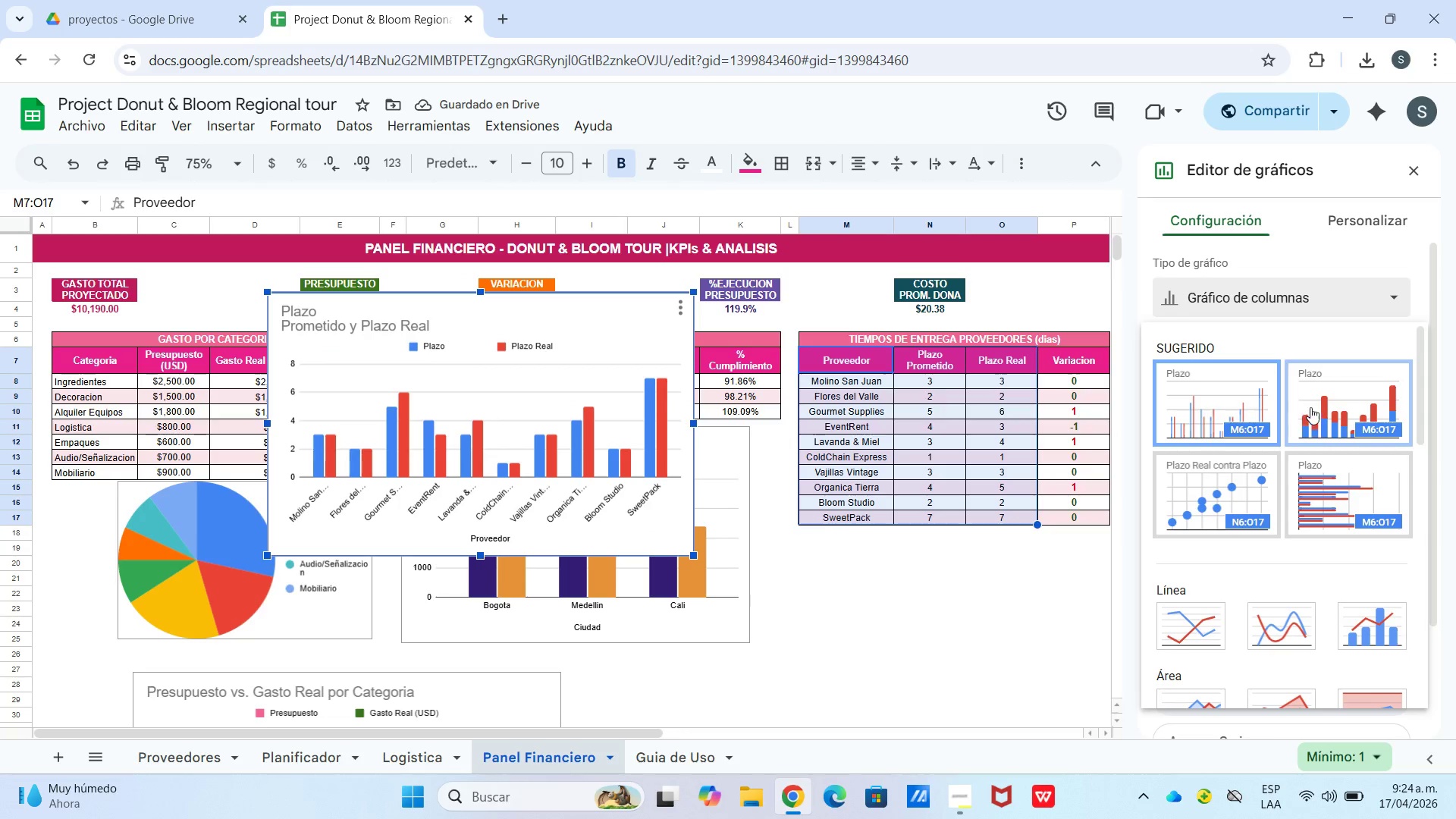 
scroll: coordinate [1235, 623], scroll_direction: down, amount: 9.0
 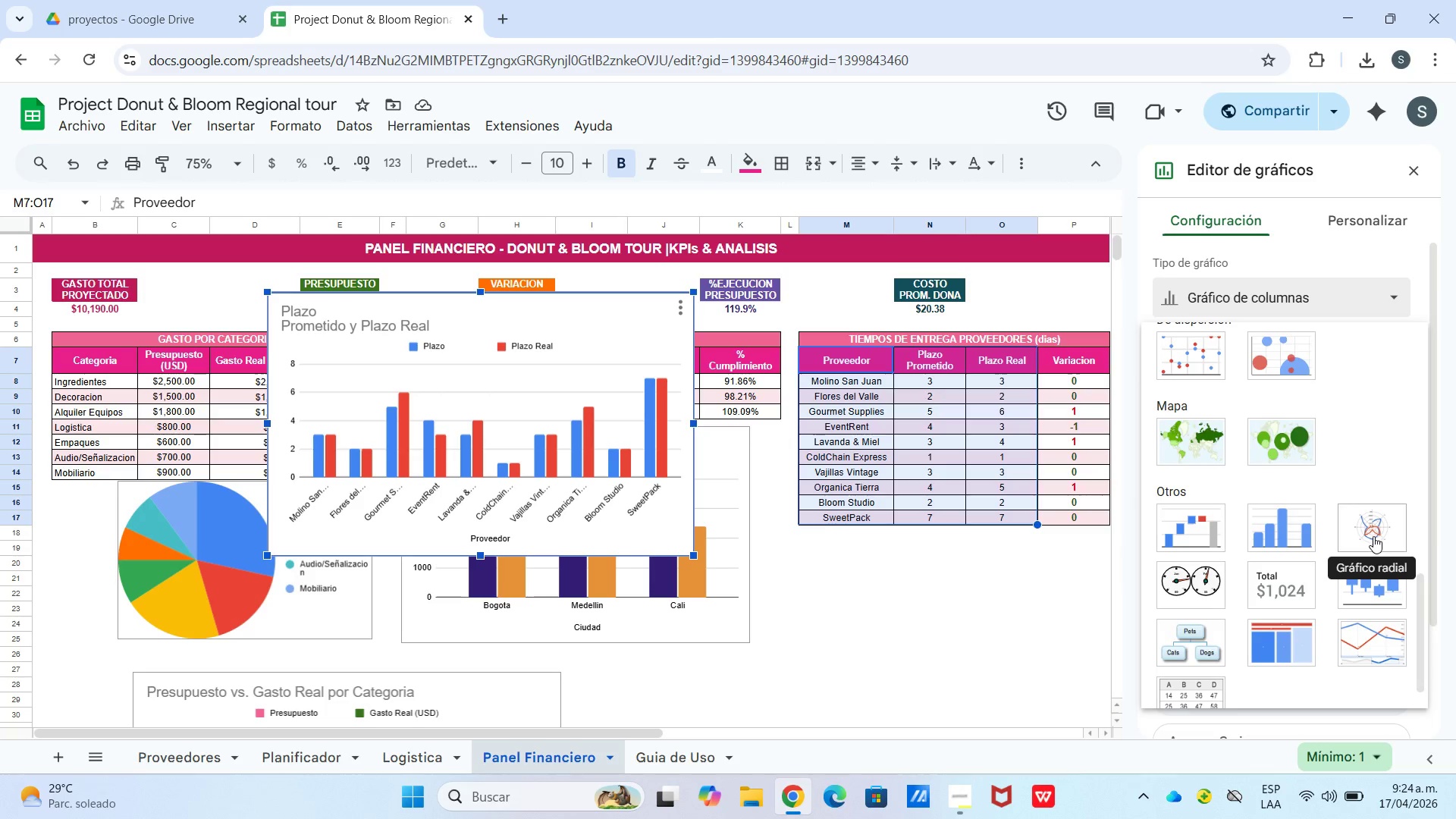 
left_click([1373, 537])
 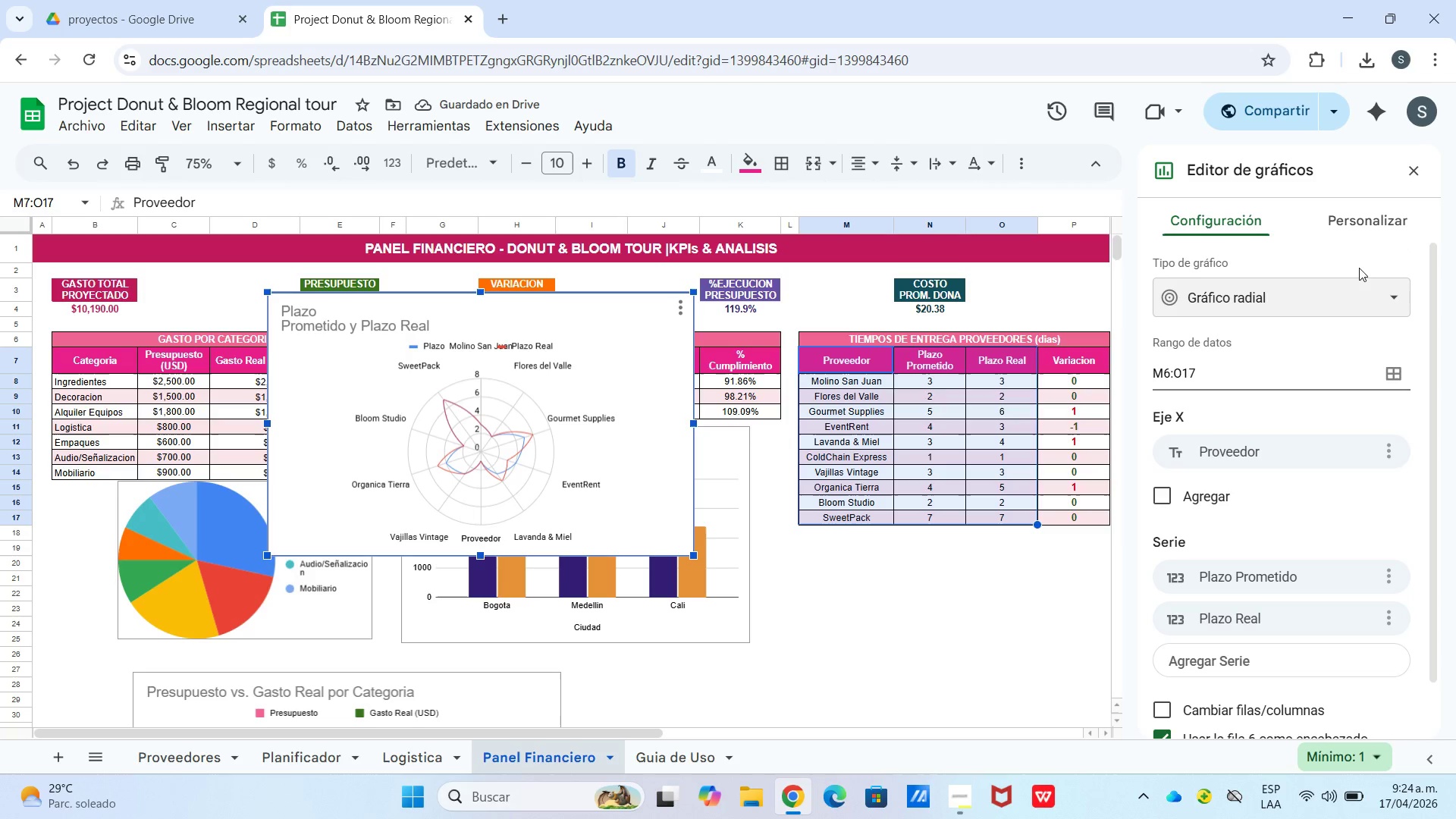 
scroll: coordinate [1293, 472], scroll_direction: up, amount: 1.0
 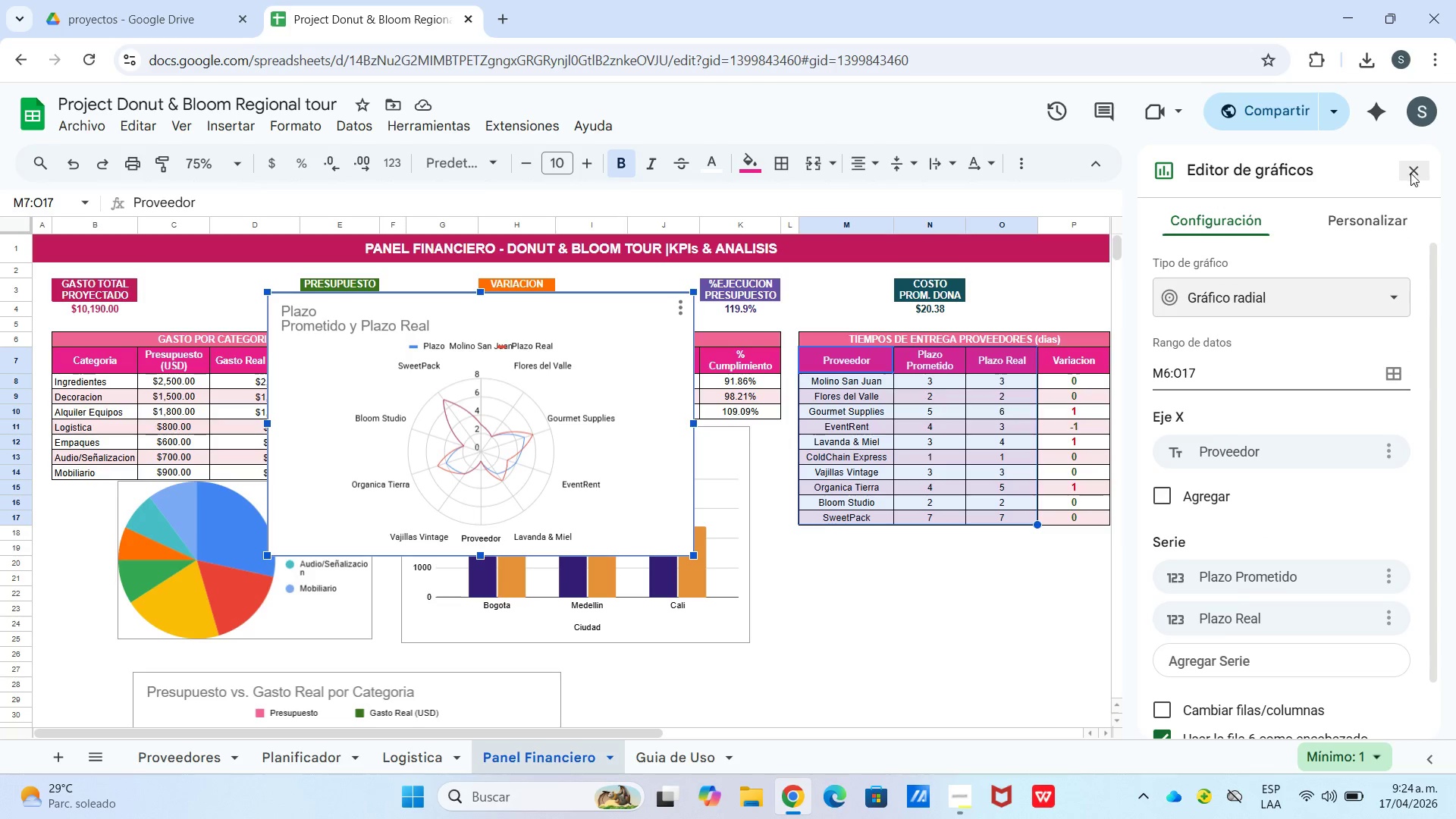 
left_click([1410, 176])
 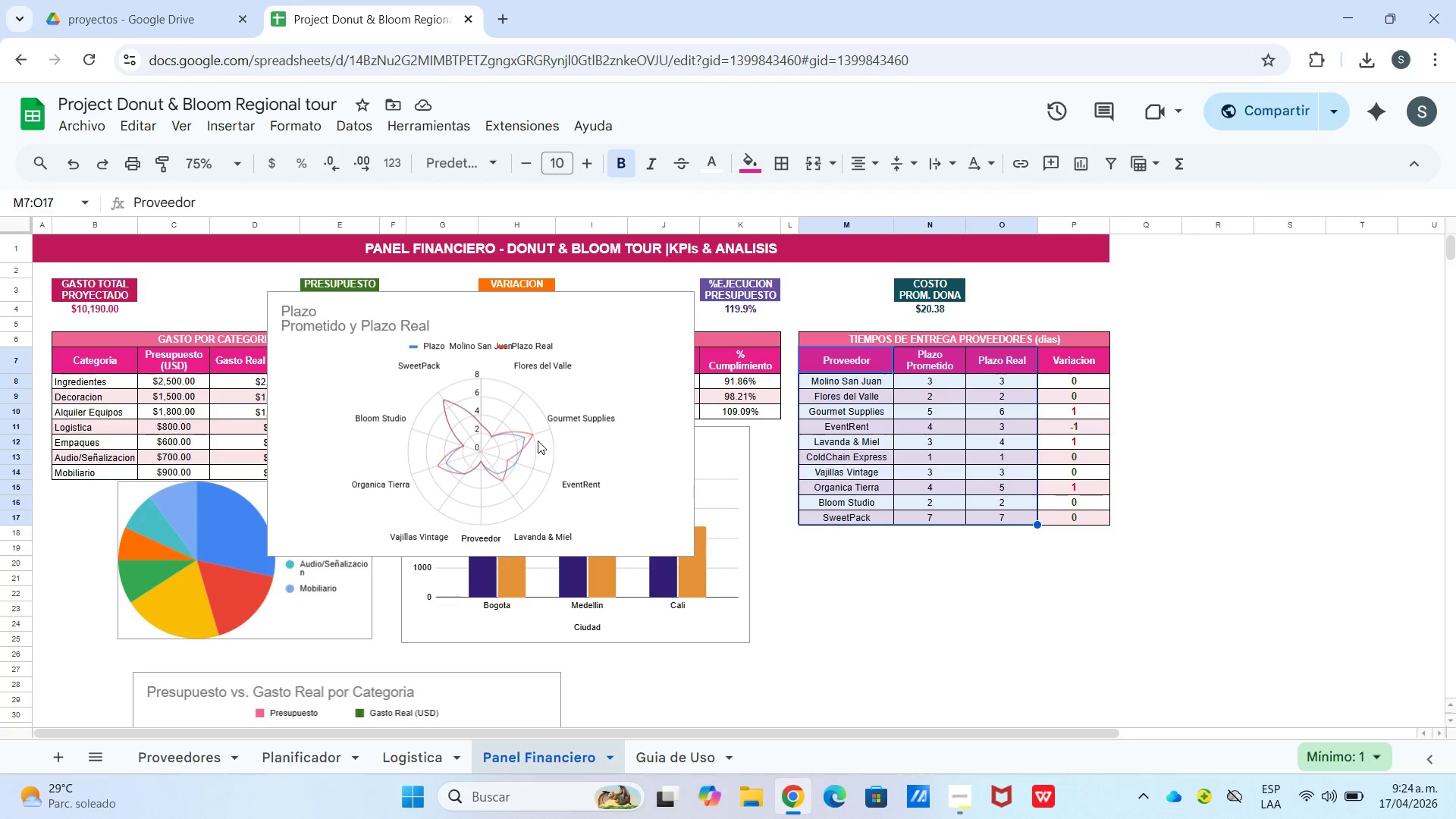 
left_click([538, 441])
 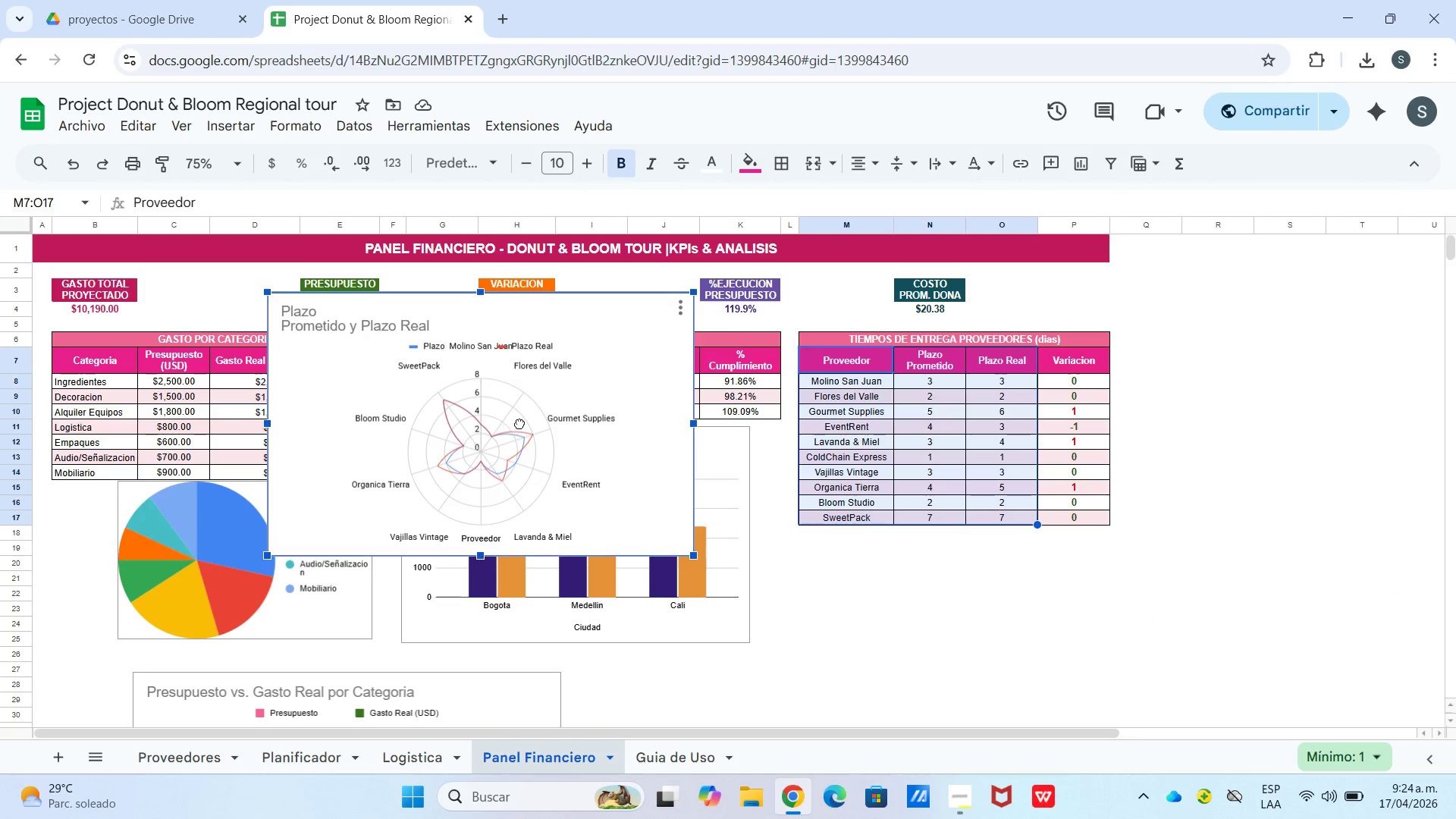 
left_click_drag(start_coordinate=[506, 424], to_coordinate=[1020, 660])
 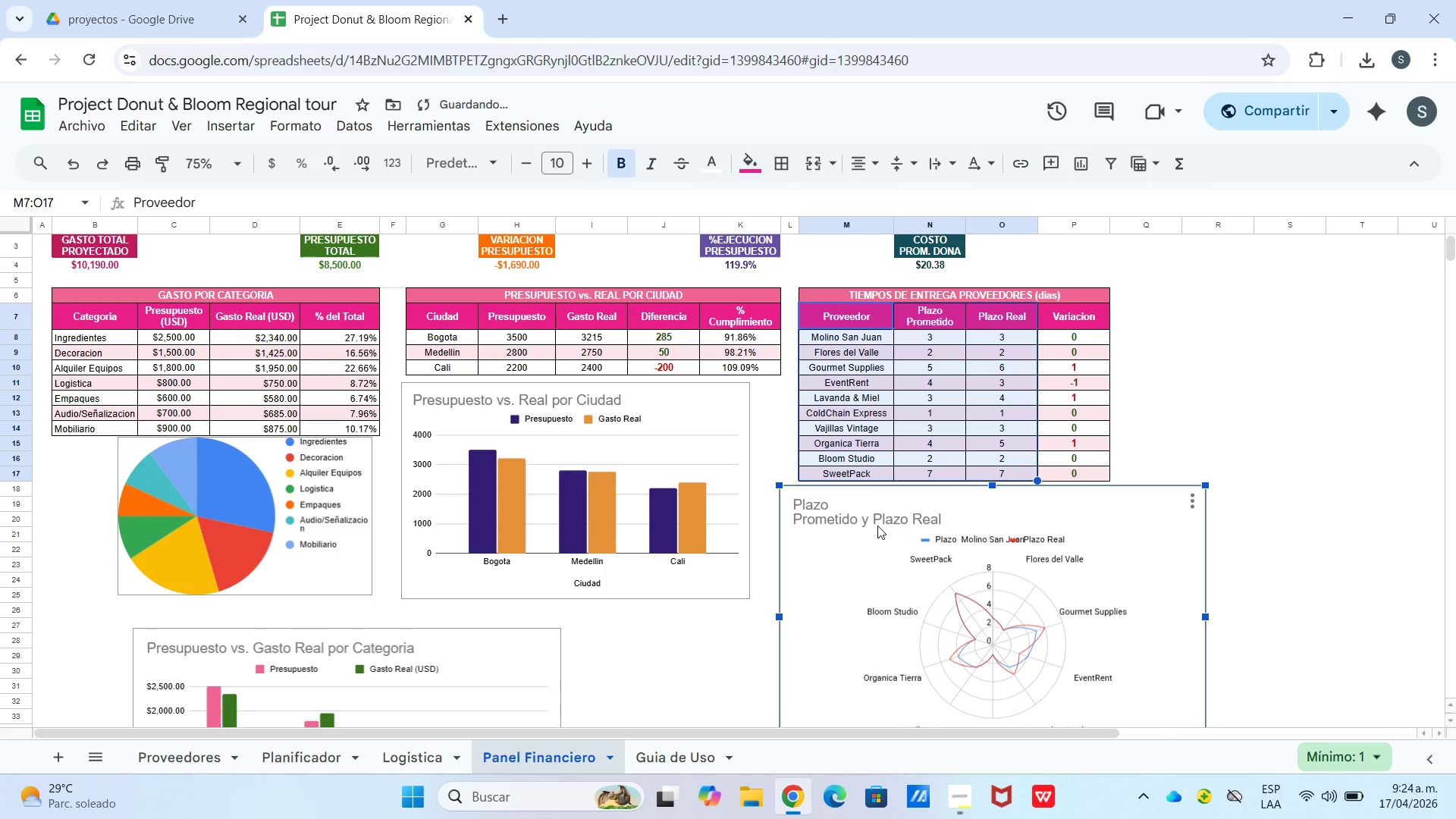 
left_click([877, 526])
 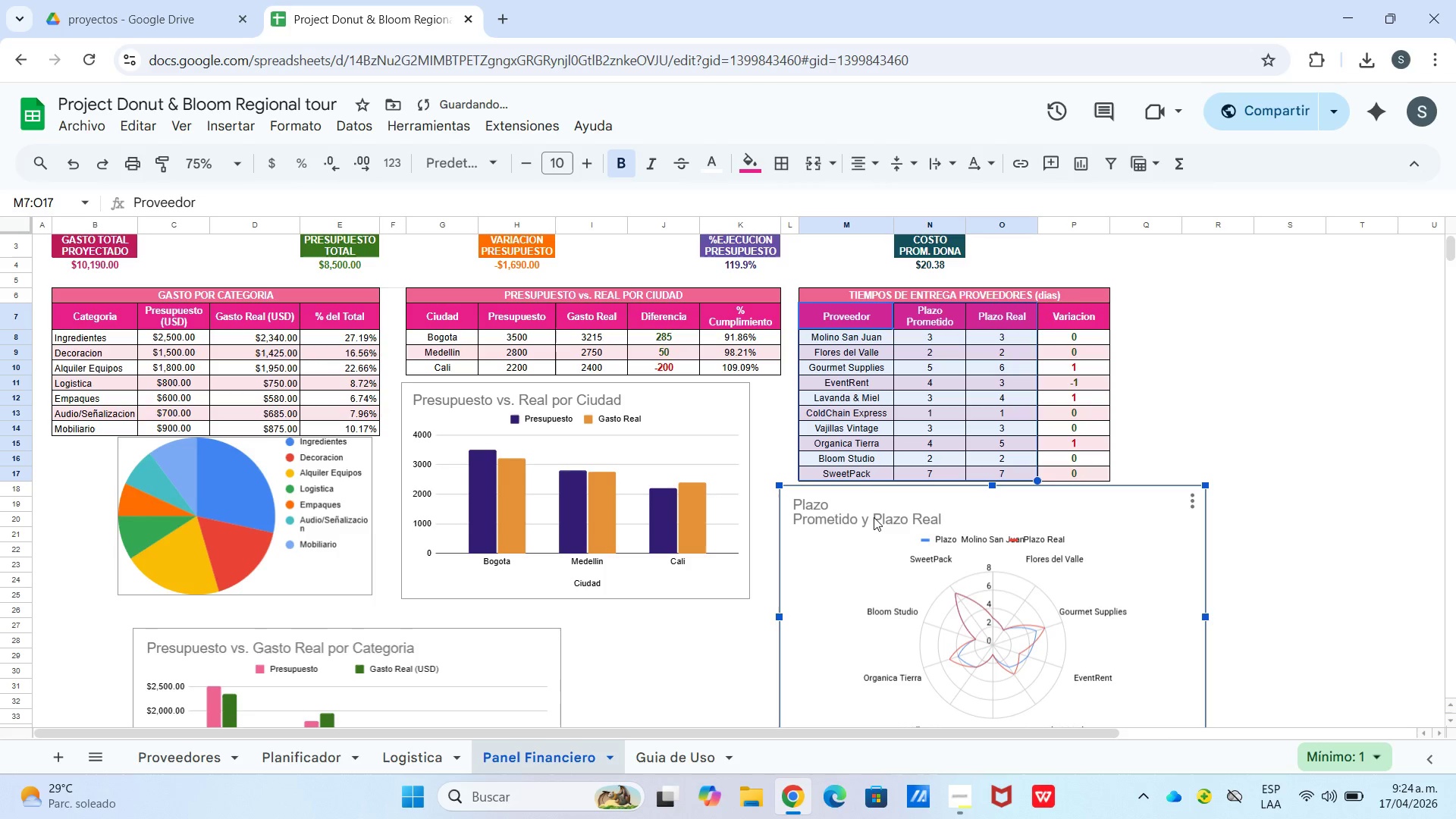 
left_click([874, 517])
 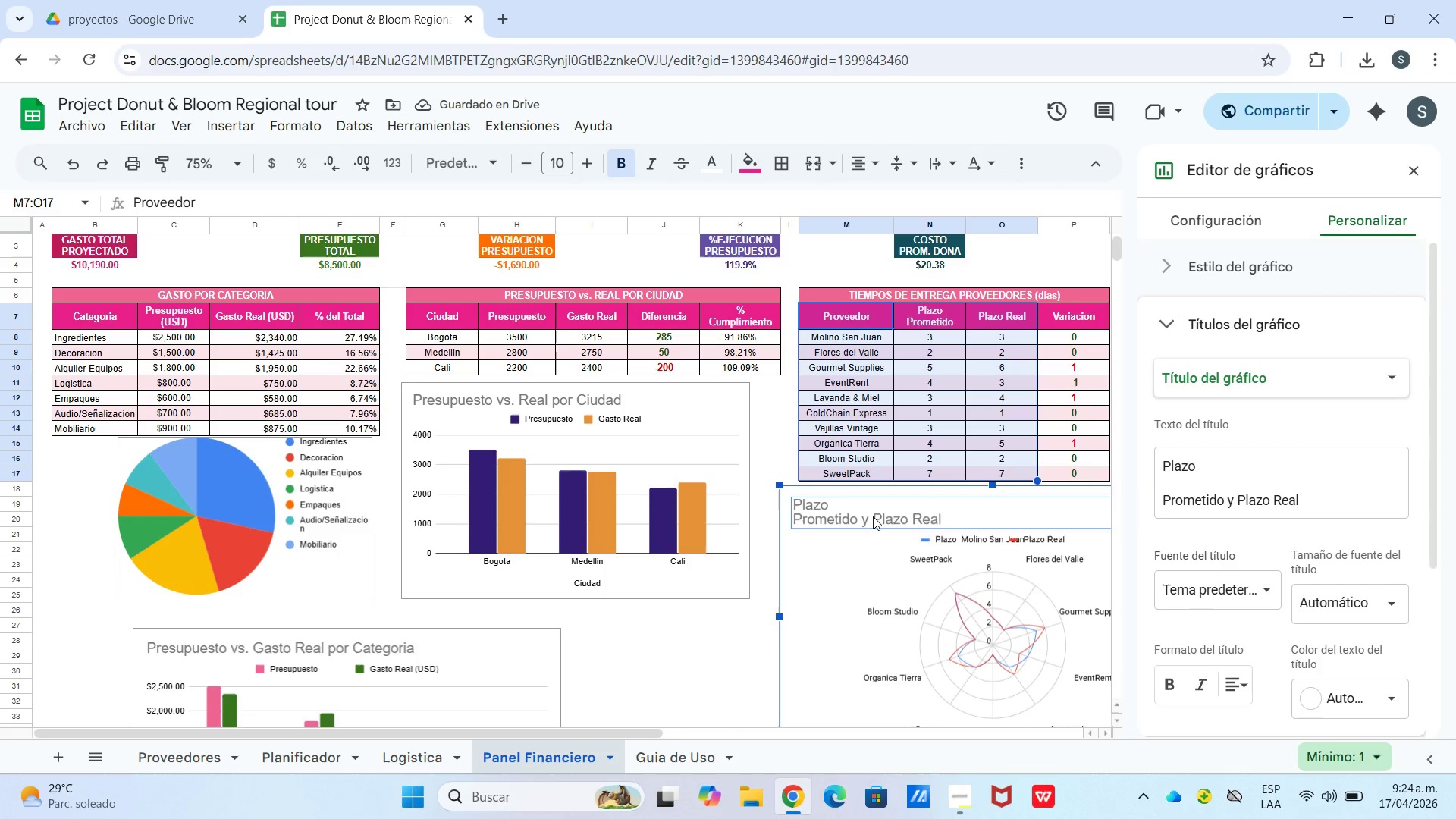 
double_click([873, 516])
 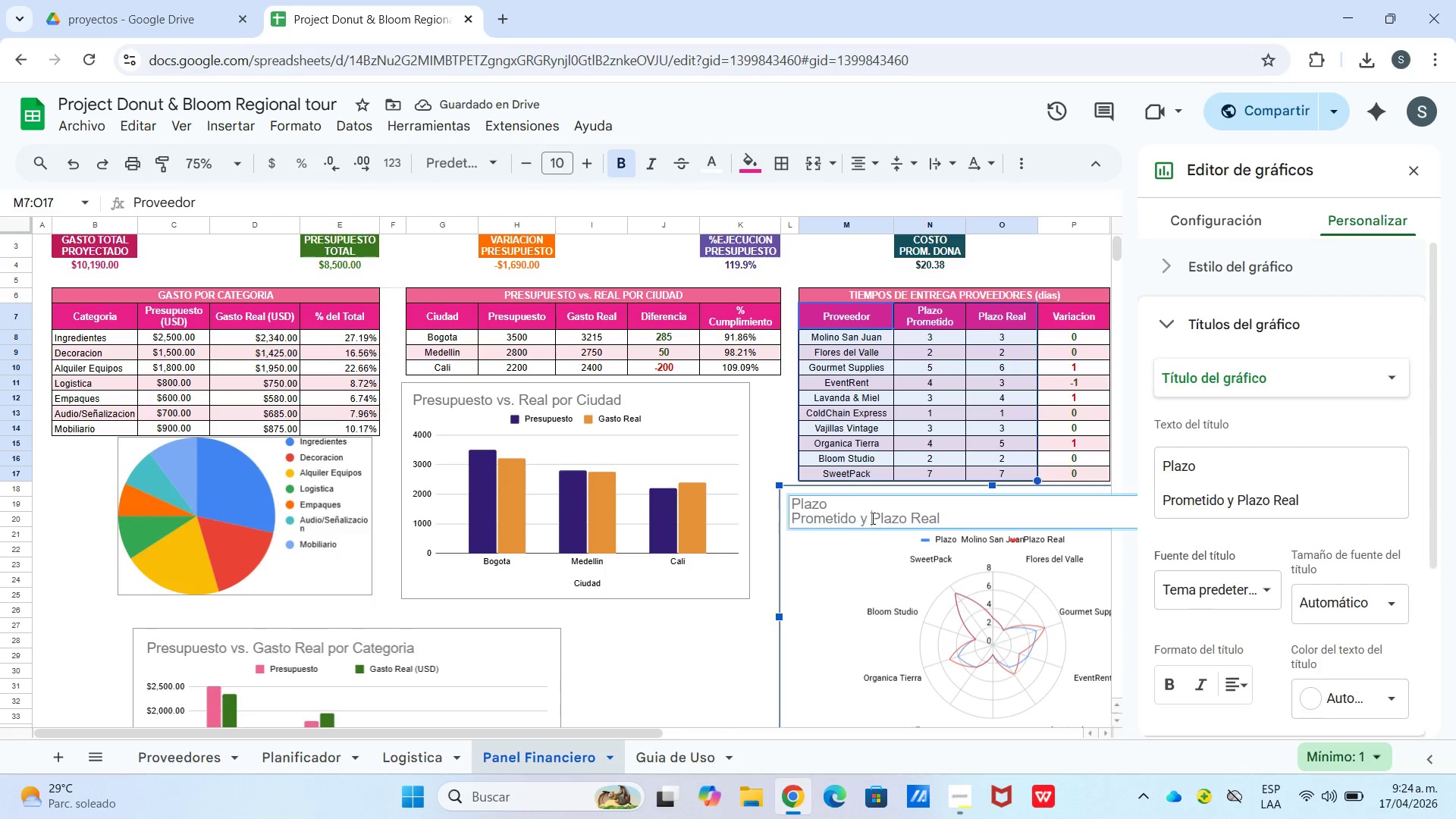 
left_click([871, 518])
 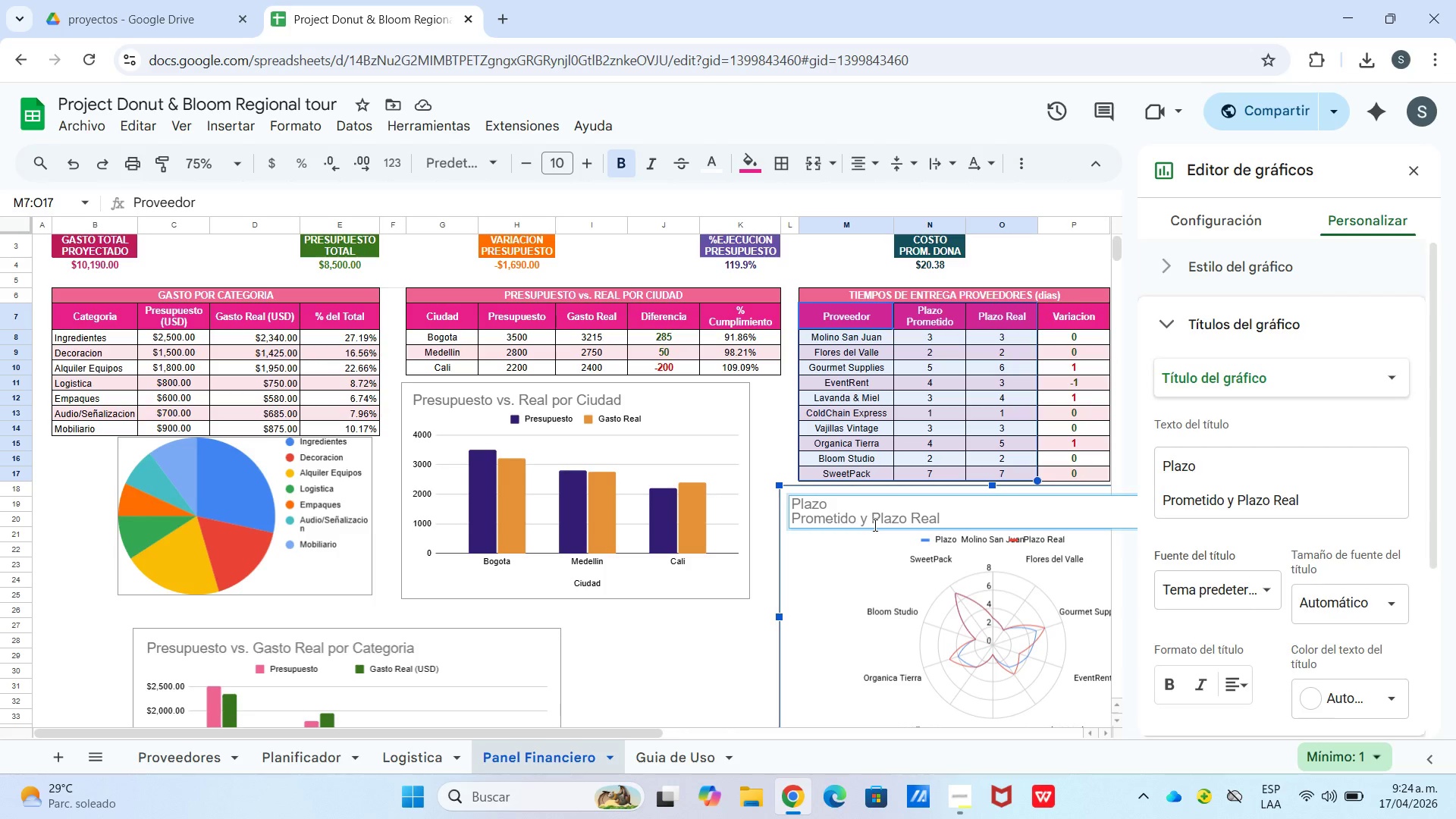 
key(Backspace)
key(Backspace)
type( vs. )
 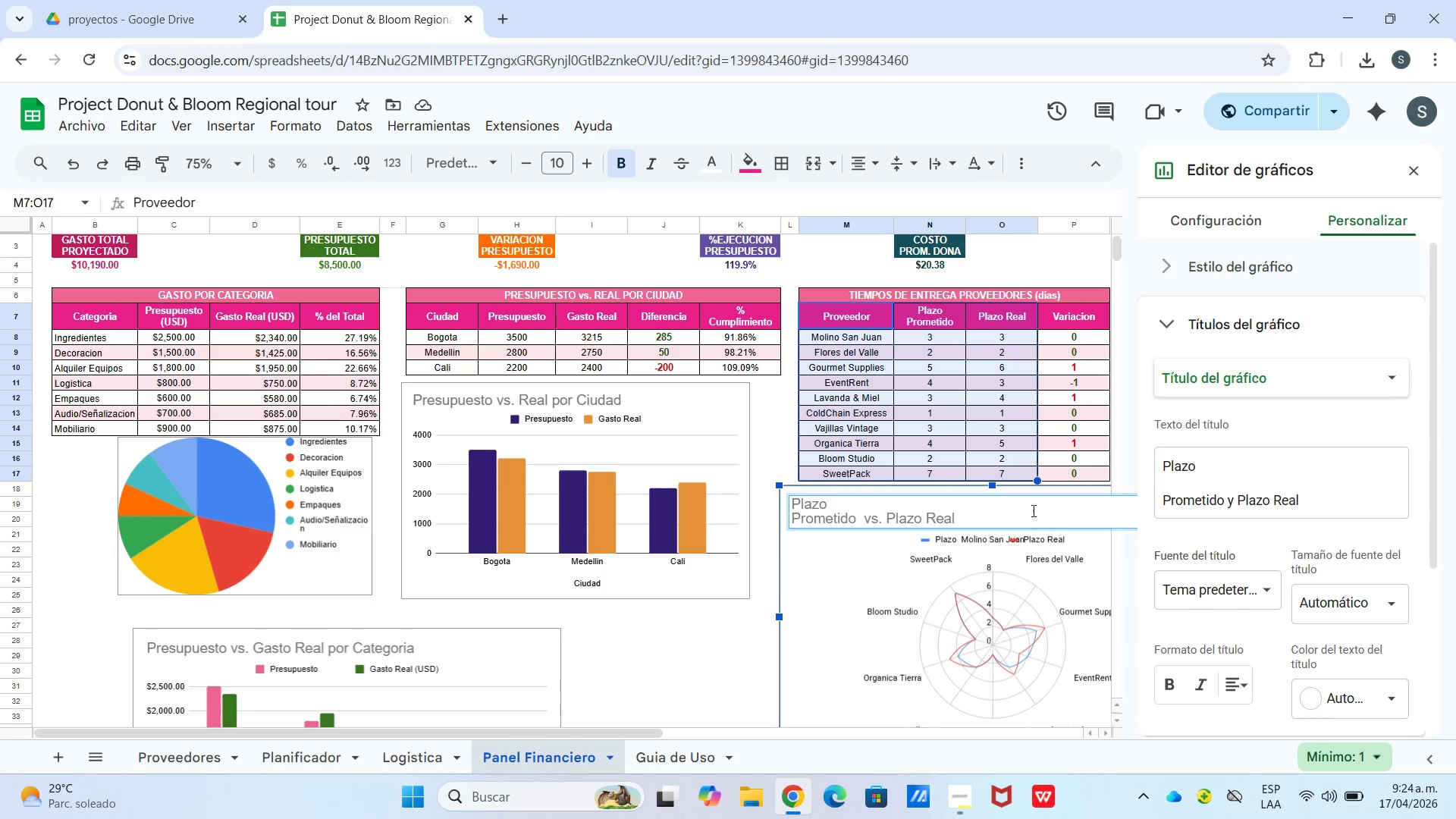 
wait(5.47)
 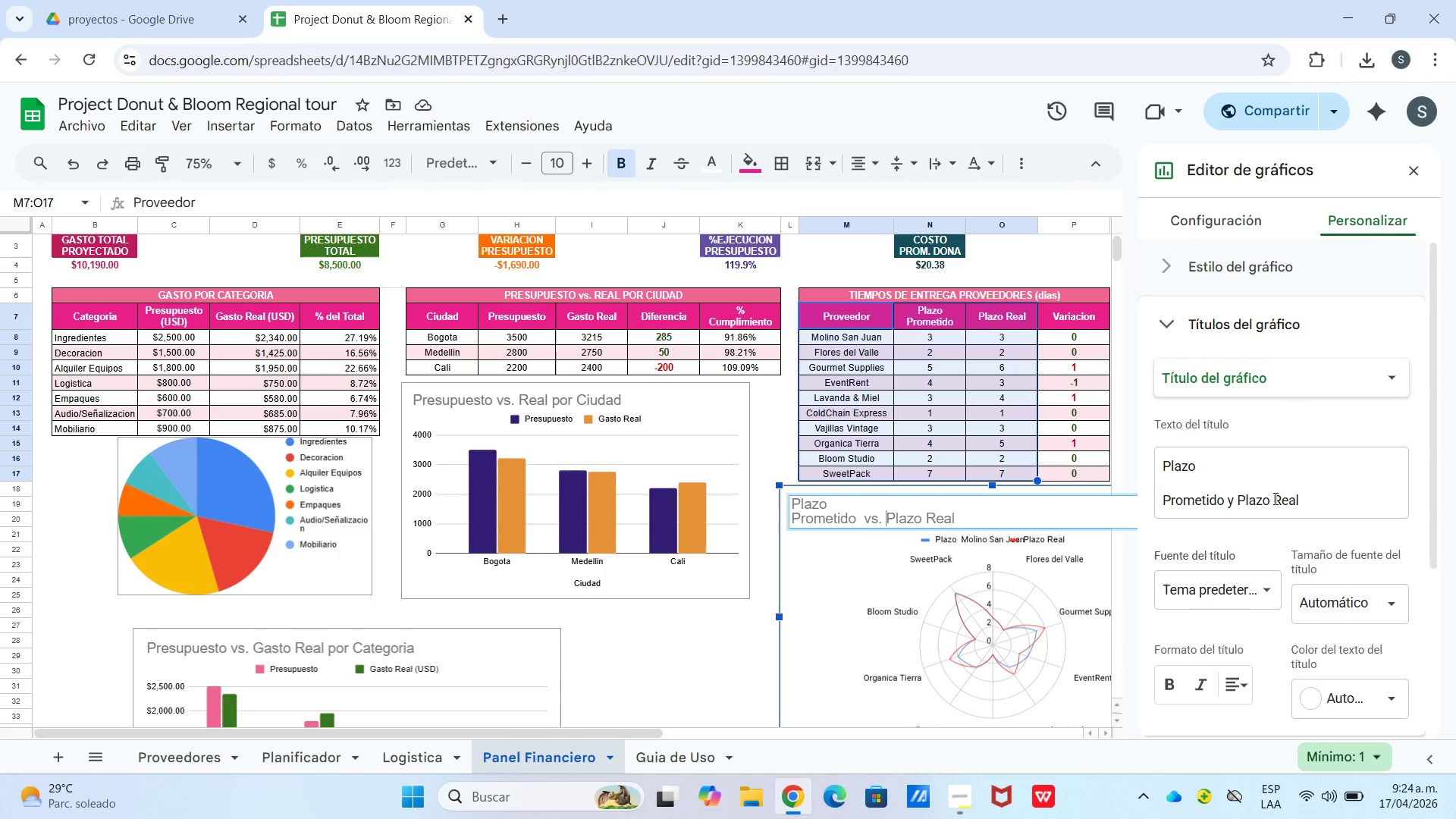 
left_click_drag(start_coordinate=[739, 631], to_coordinate=[735, 633])
 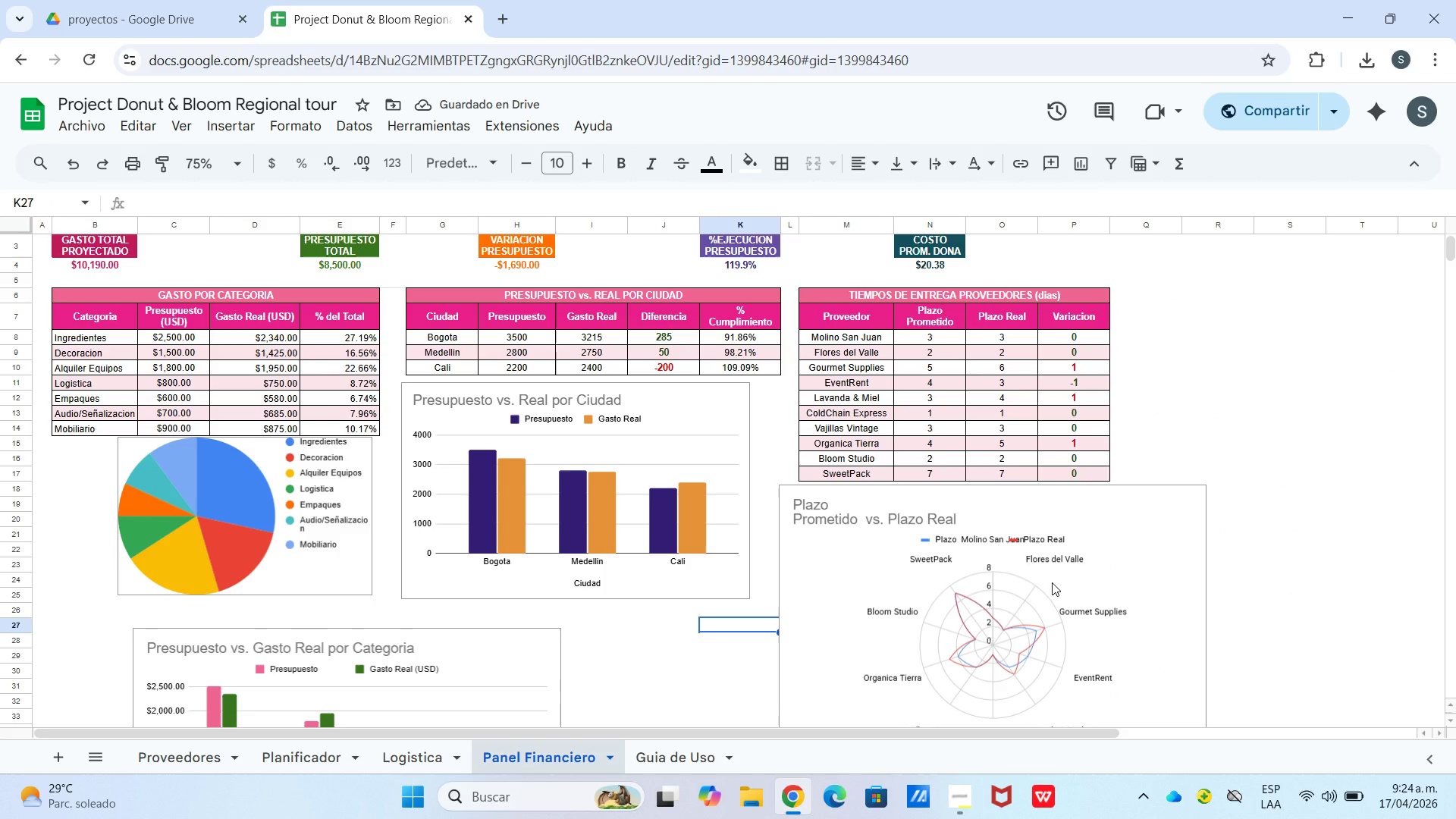 
left_click([1020, 532])
 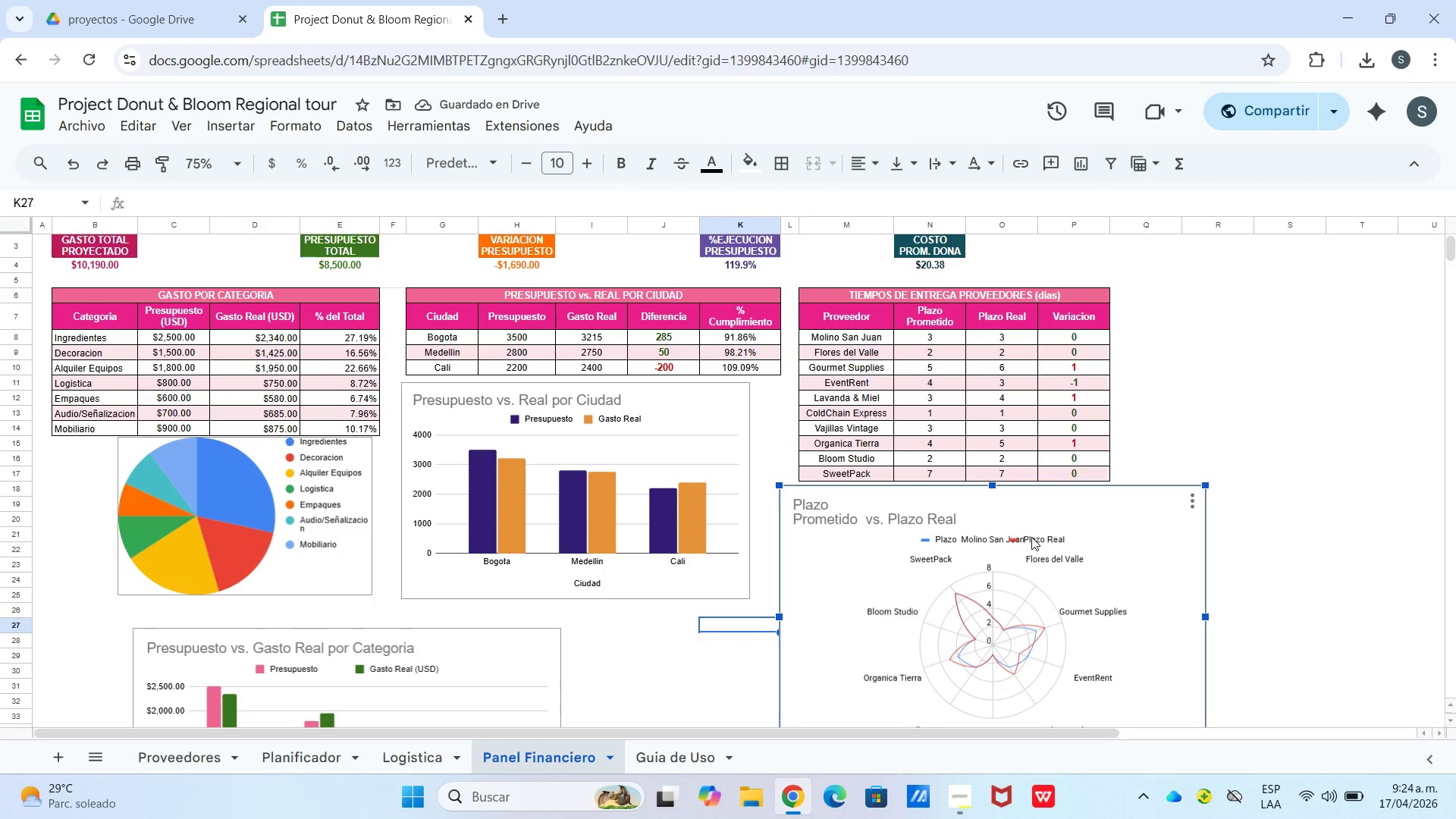 
double_click([1031, 537])
 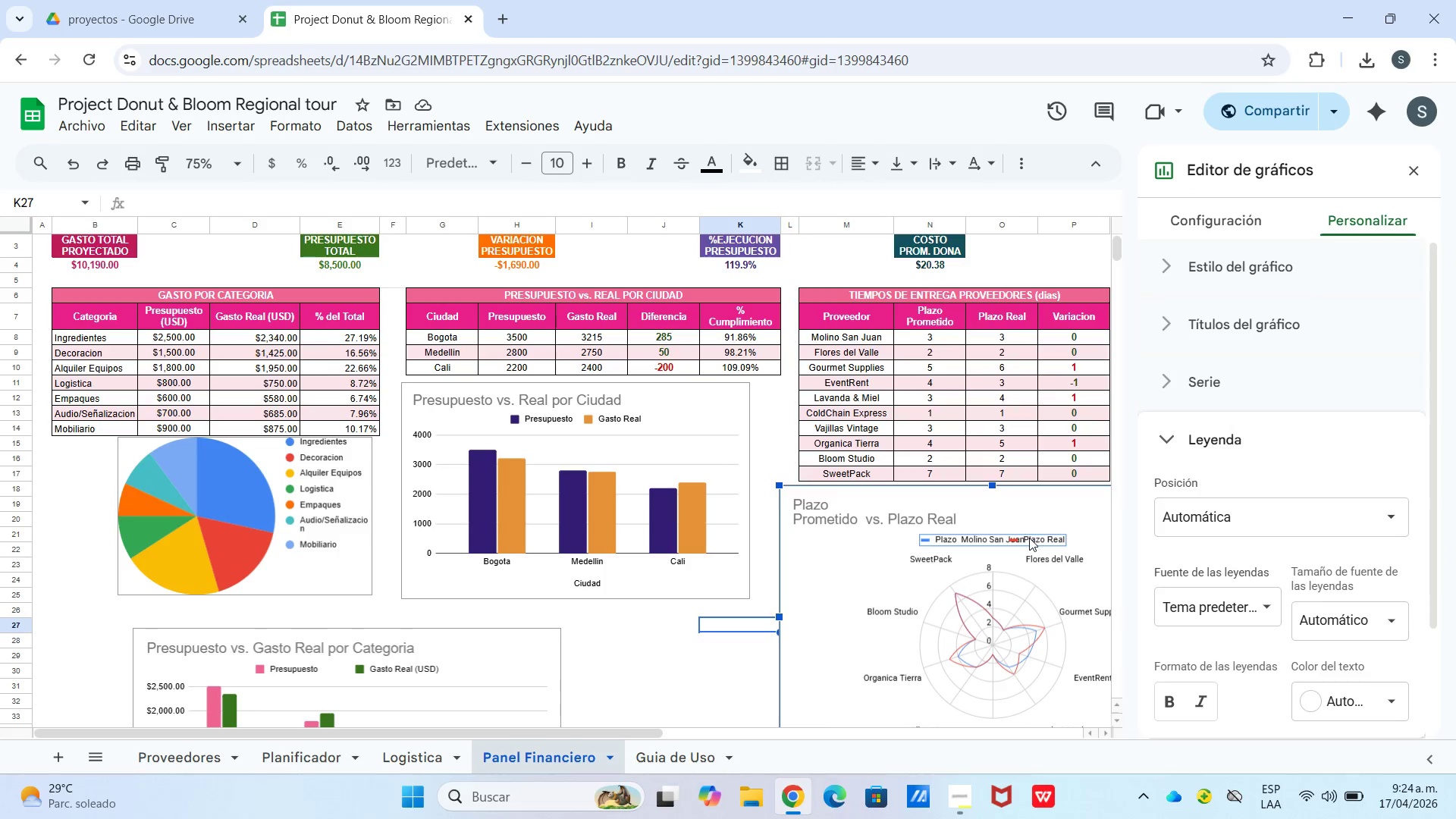 
wait(8.53)
 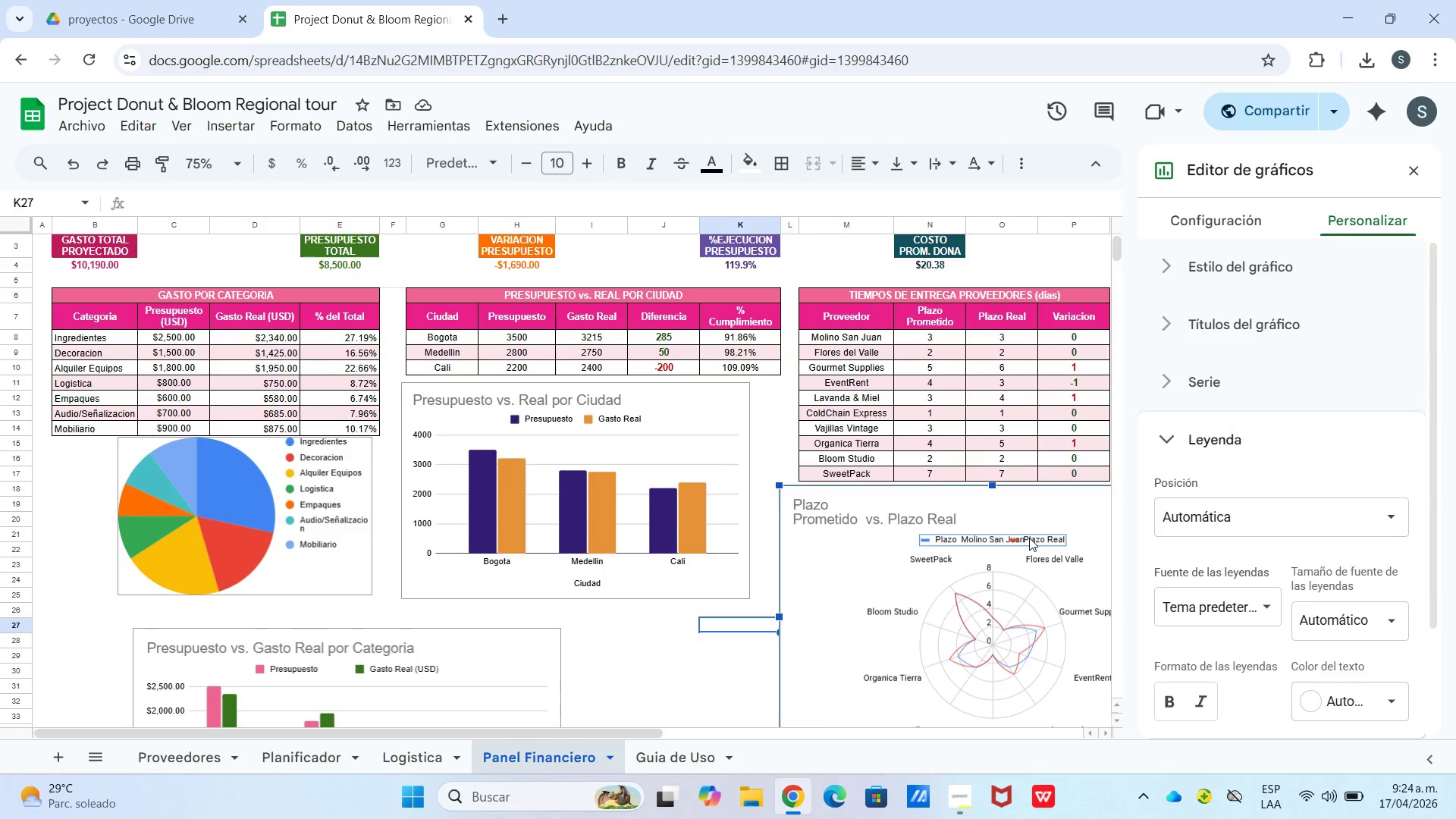 
left_click([930, 541])
 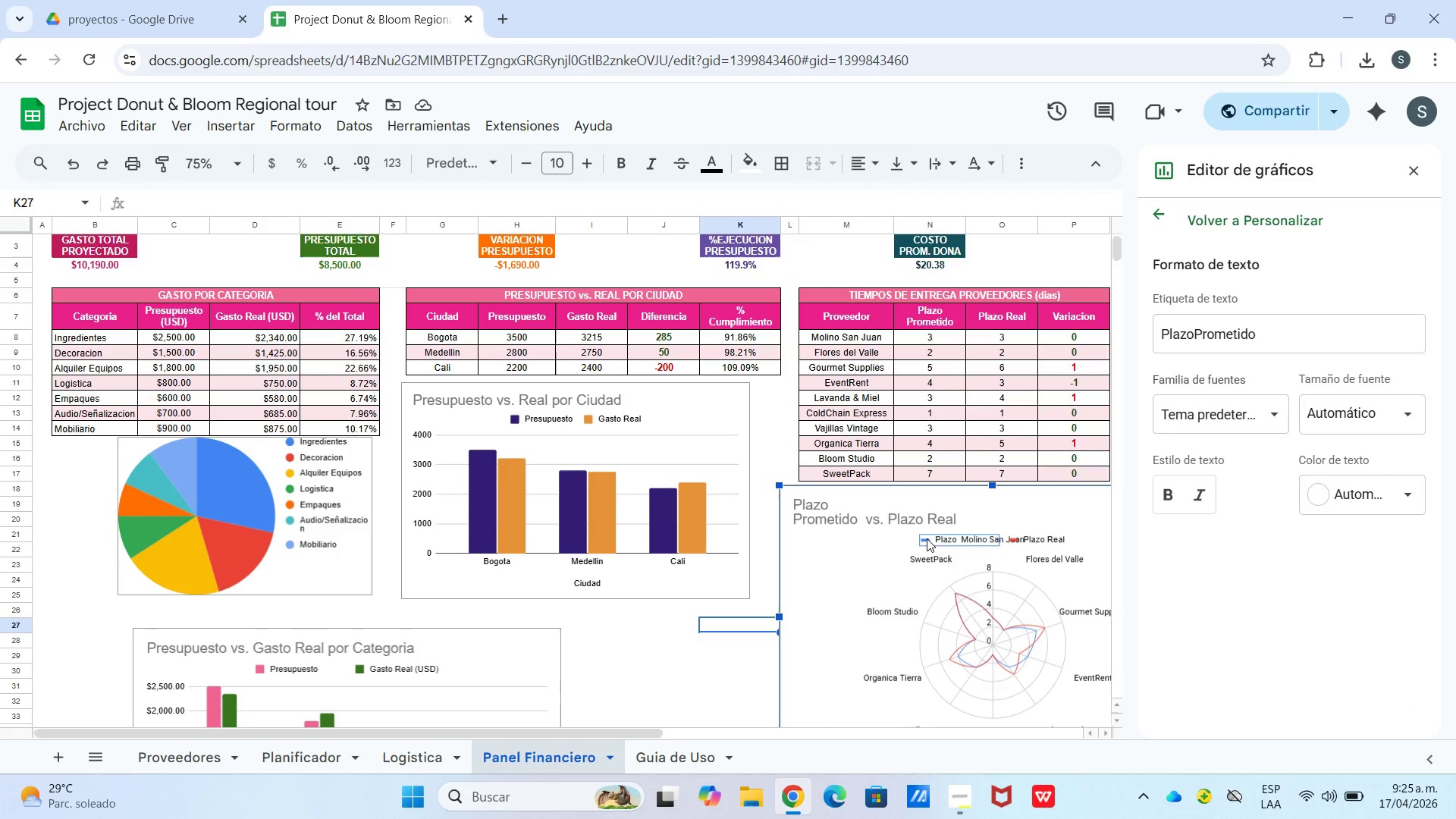 
left_click_drag(start_coordinate=[927, 538], to_coordinate=[890, 541])
 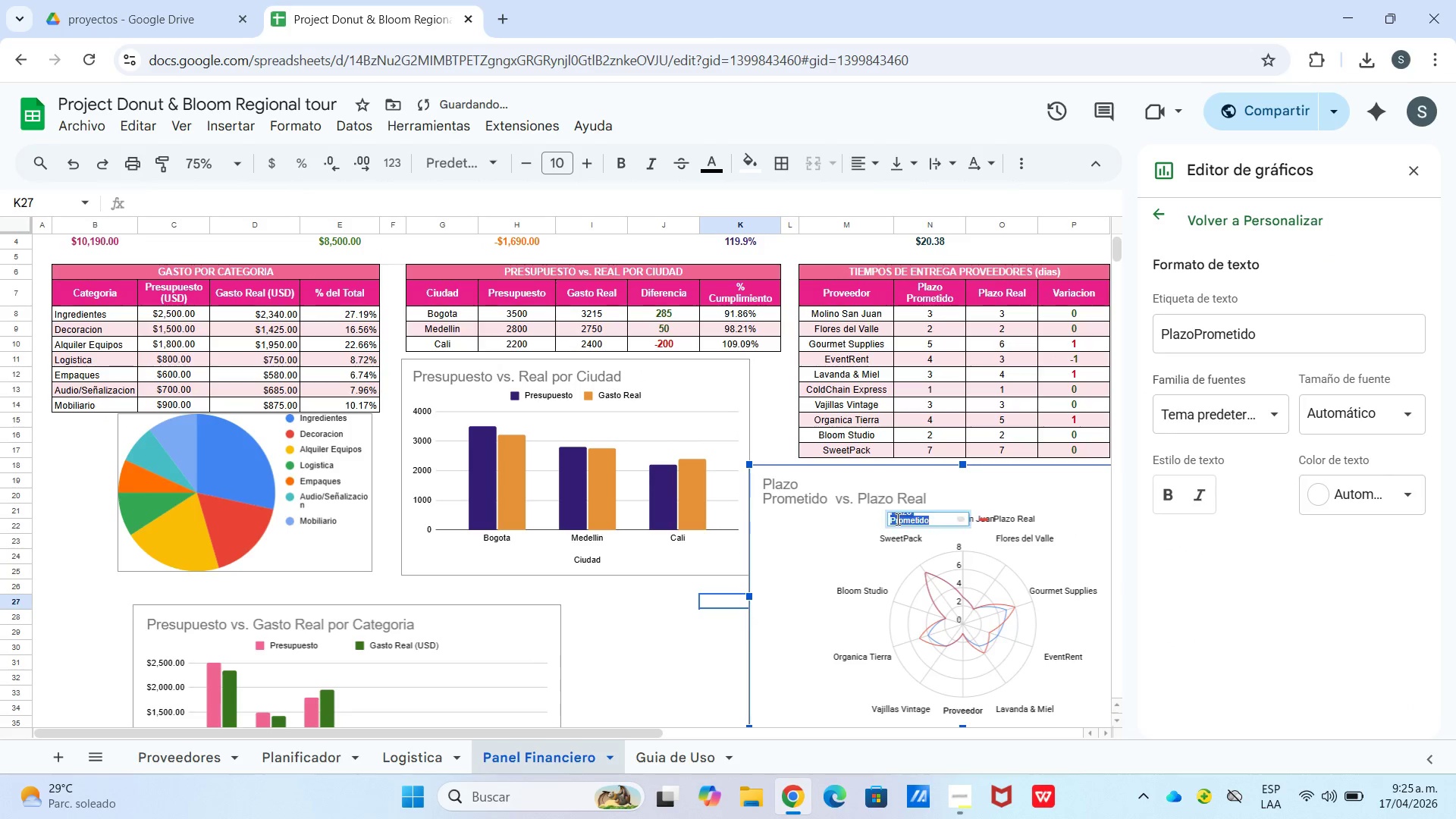 
double_click([896, 519])
 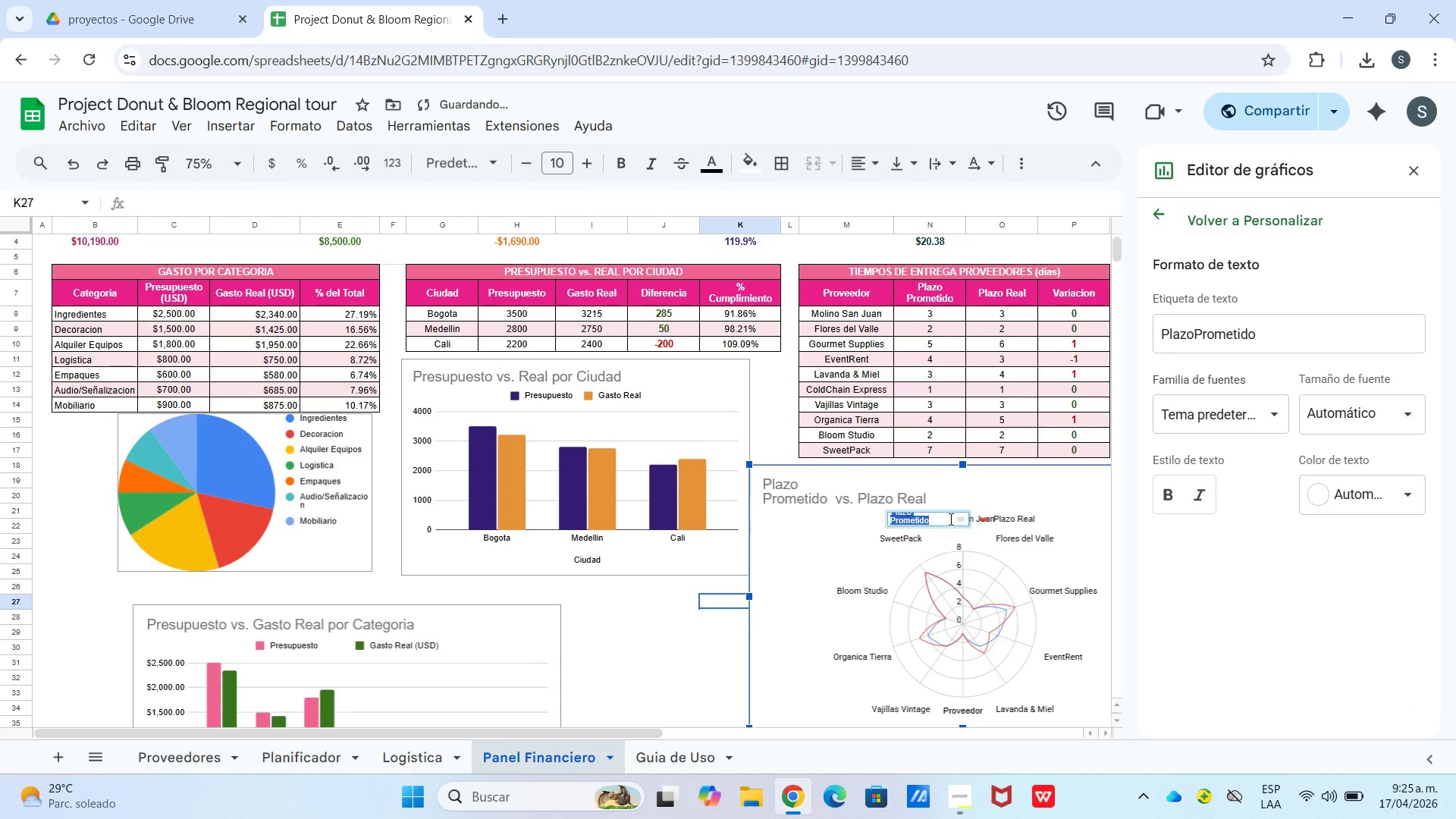 
left_click([949, 519])
 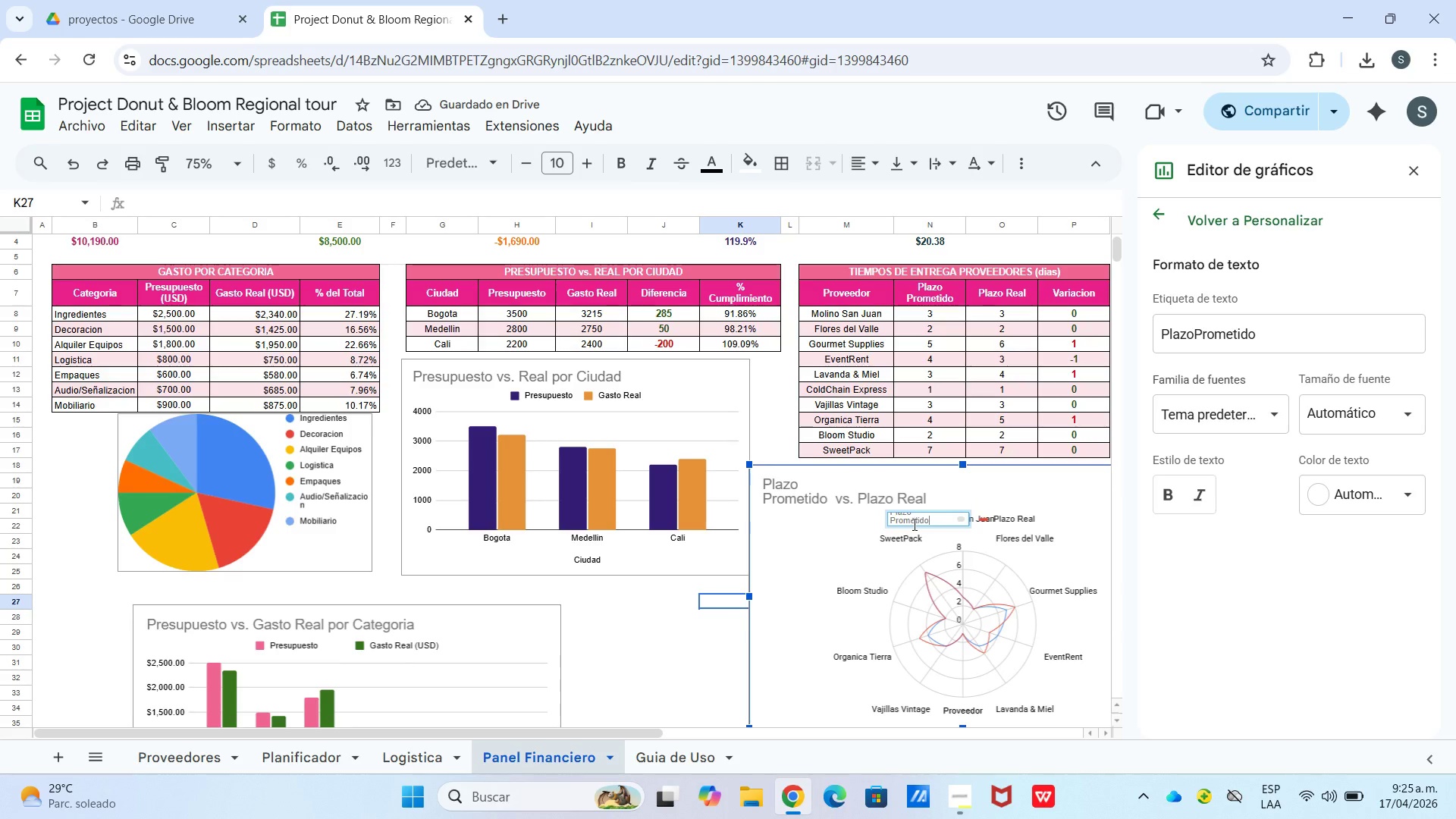 
left_click([893, 517])
 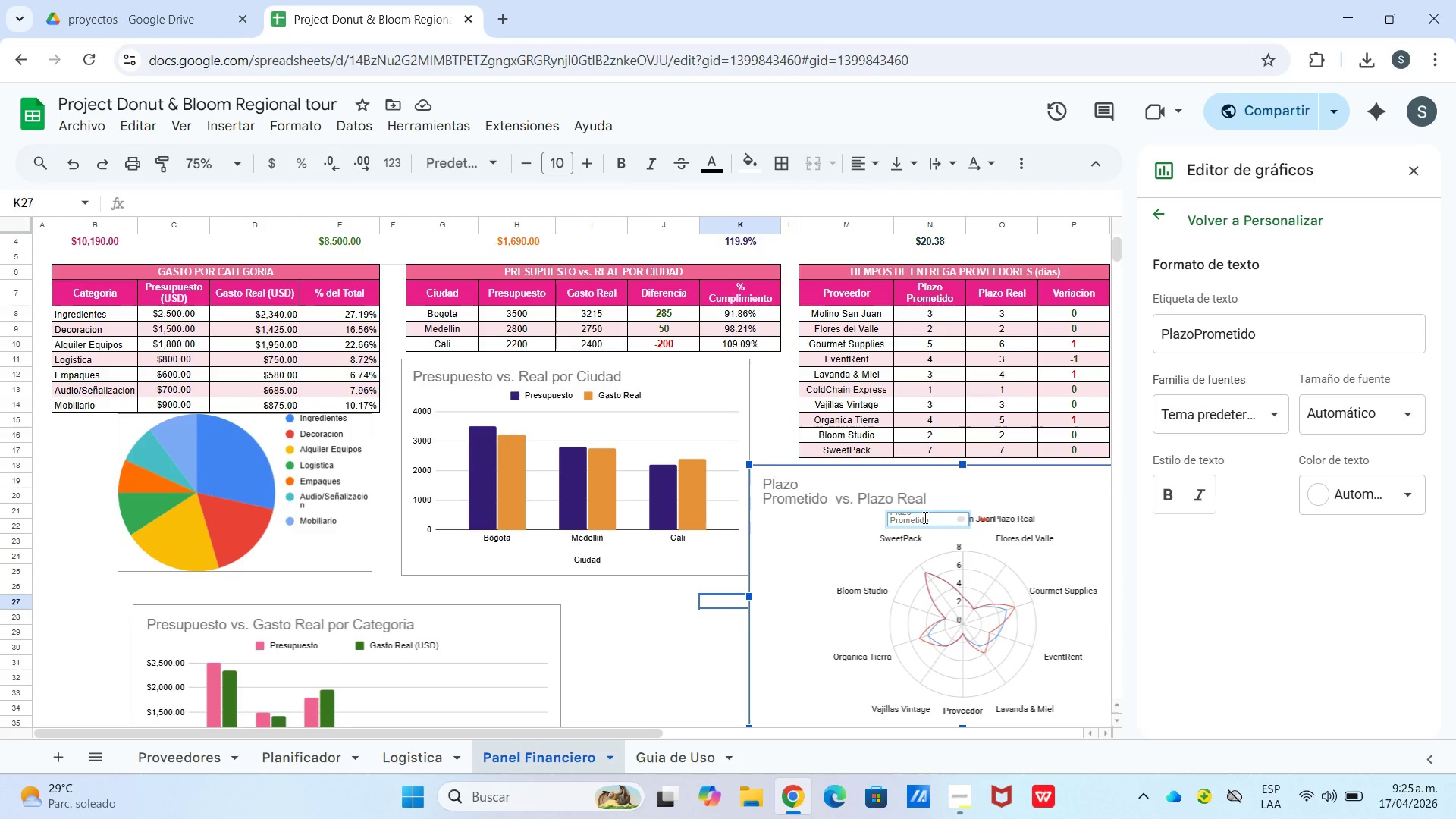 
left_click([925, 516])
 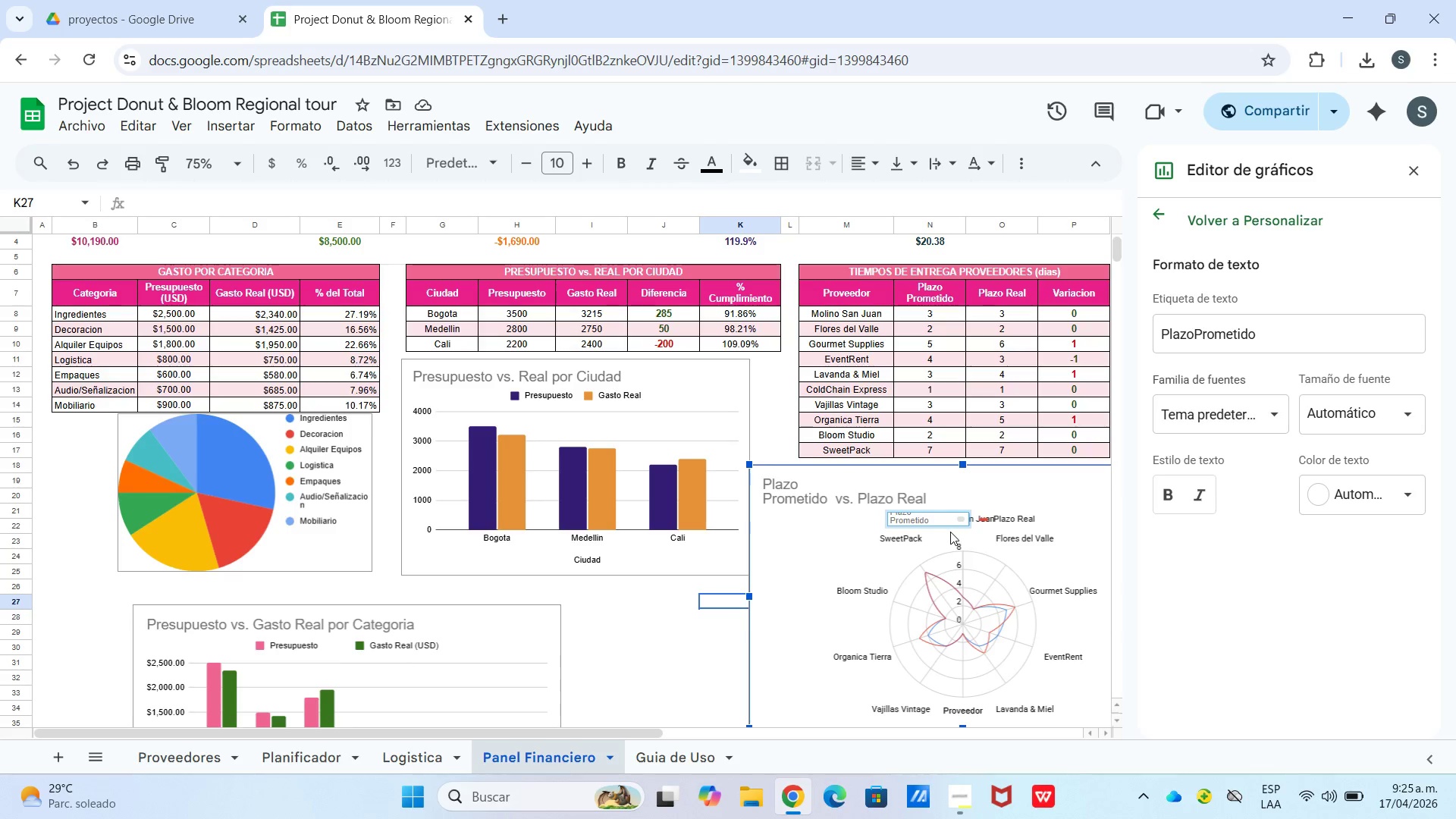 
left_click([950, 532])
 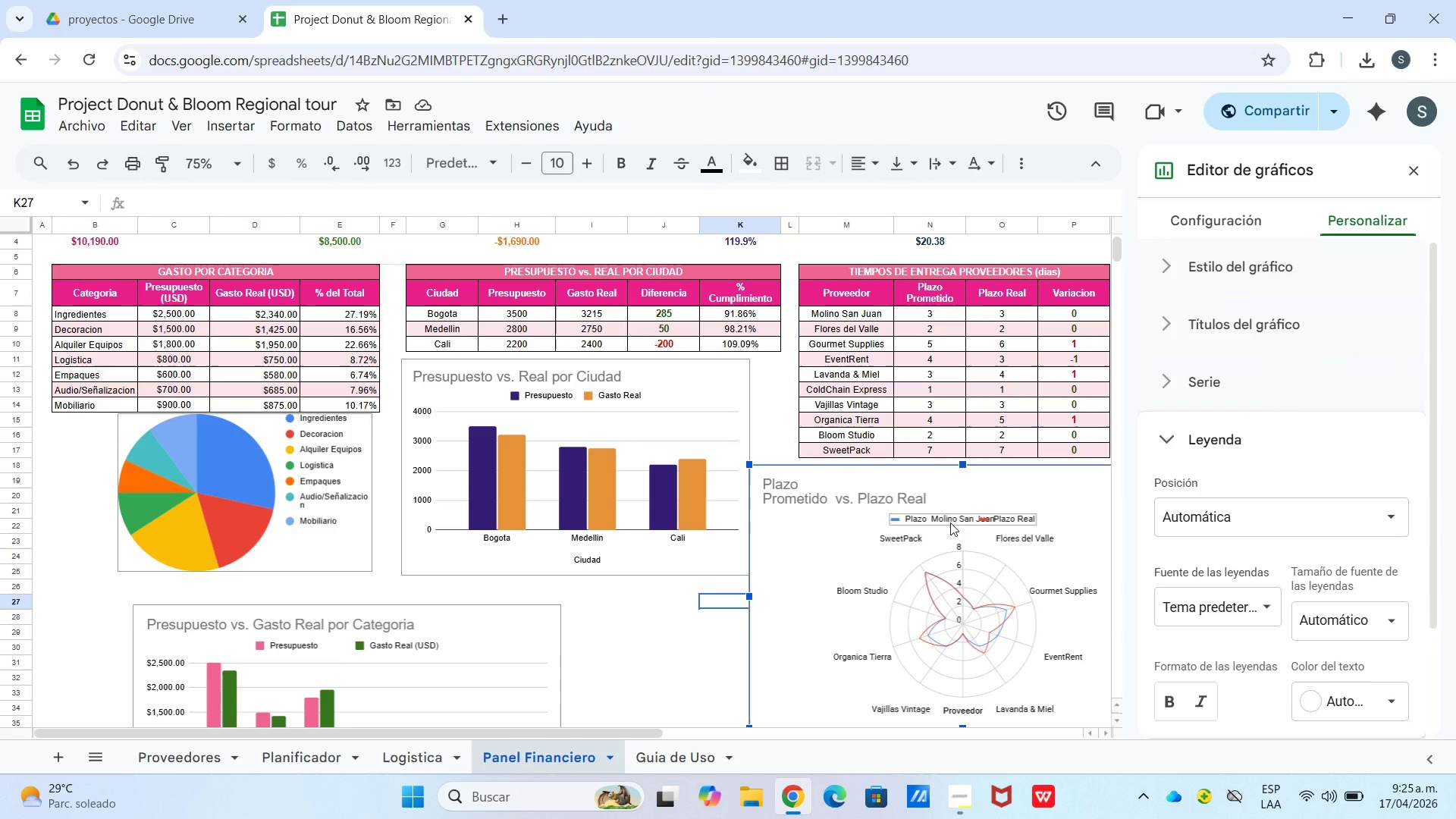 
left_click([949, 522])
 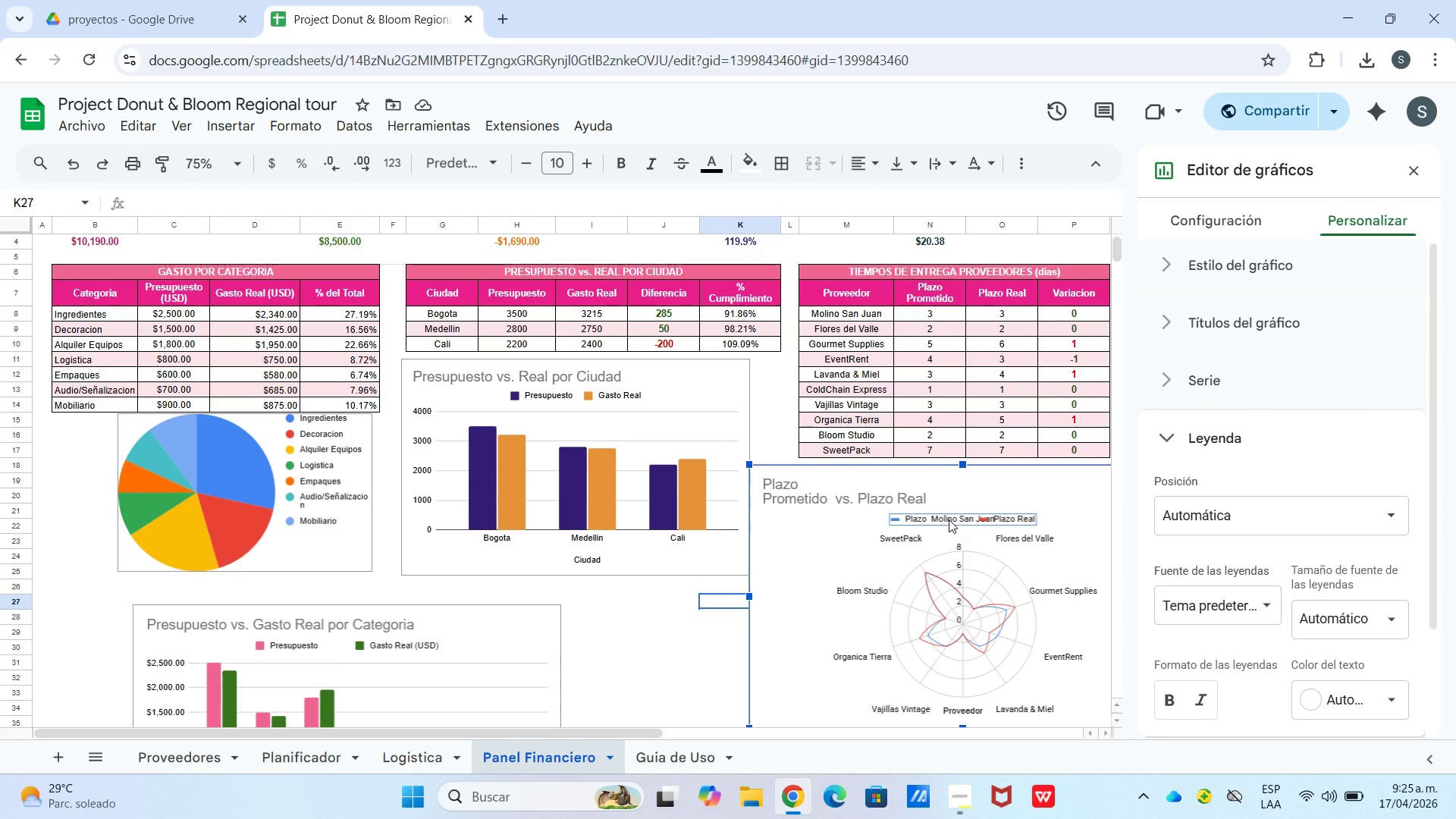 
left_click_drag(start_coordinate=[949, 519], to_coordinate=[890, 520])
 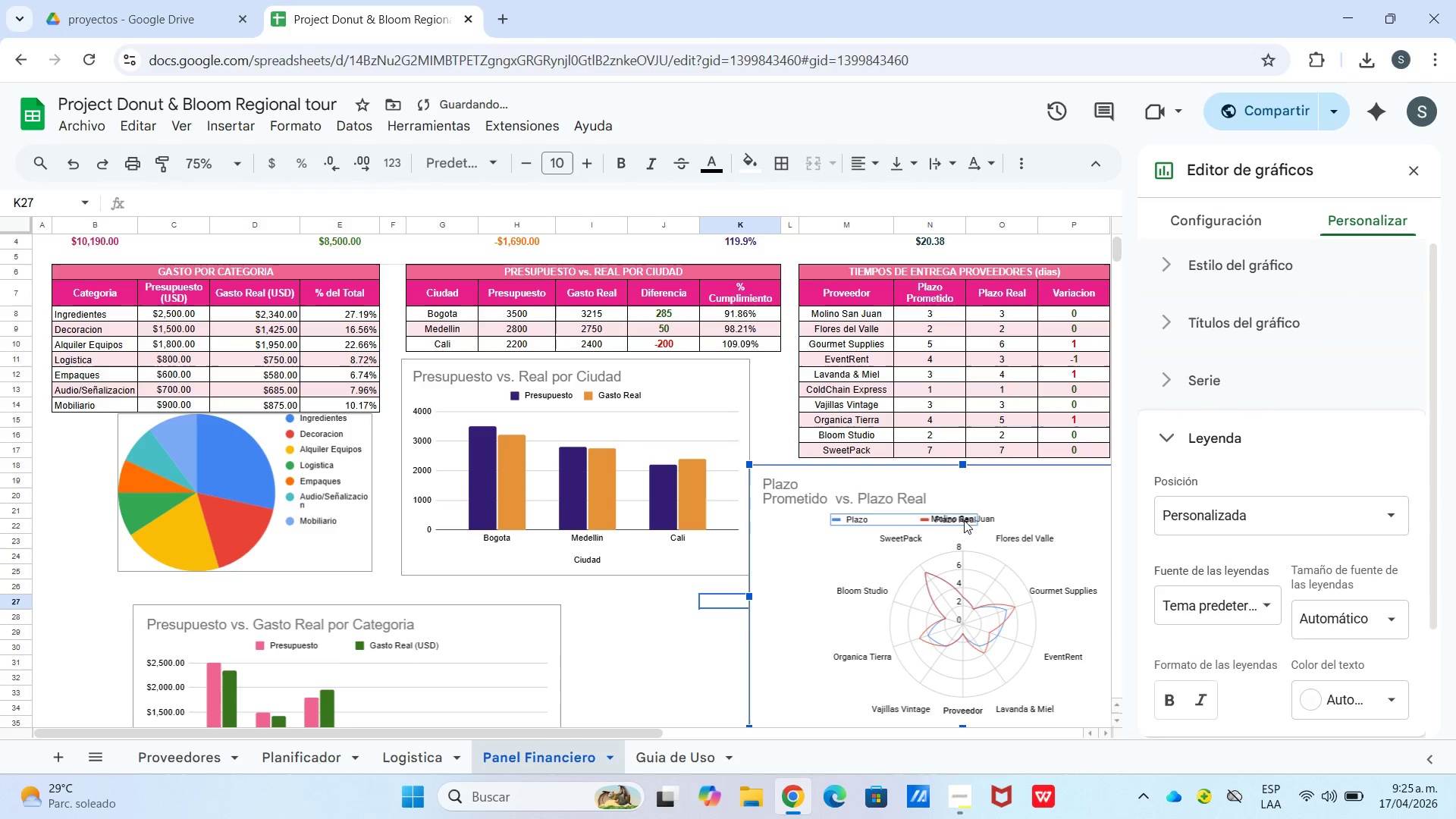 
left_click_drag(start_coordinate=[961, 520], to_coordinate=[964, 540])
 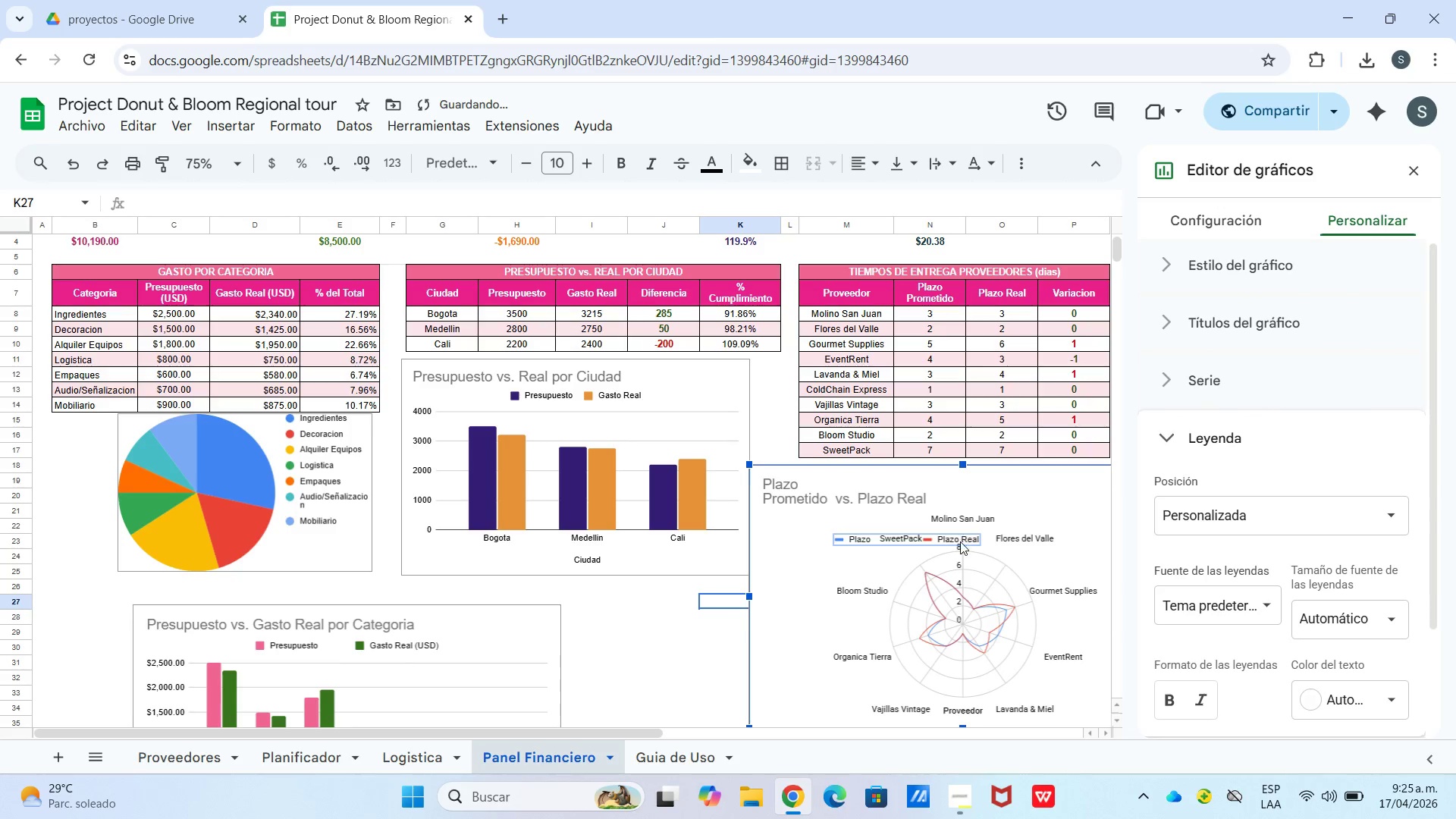 
left_click_drag(start_coordinate=[960, 541], to_coordinate=[1046, 482])
 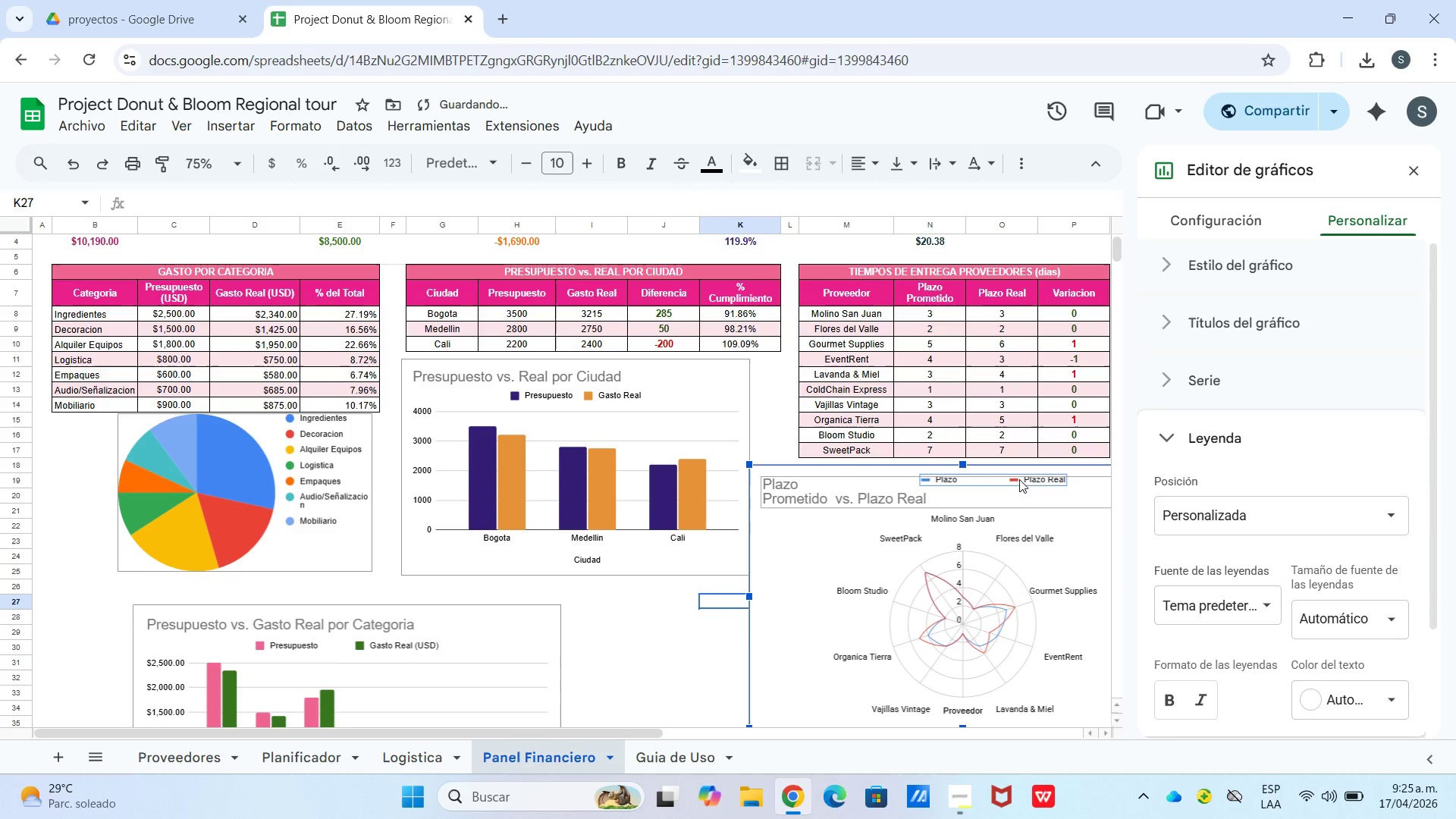 
left_click_drag(start_coordinate=[1019, 479], to_coordinate=[1021, 490])
 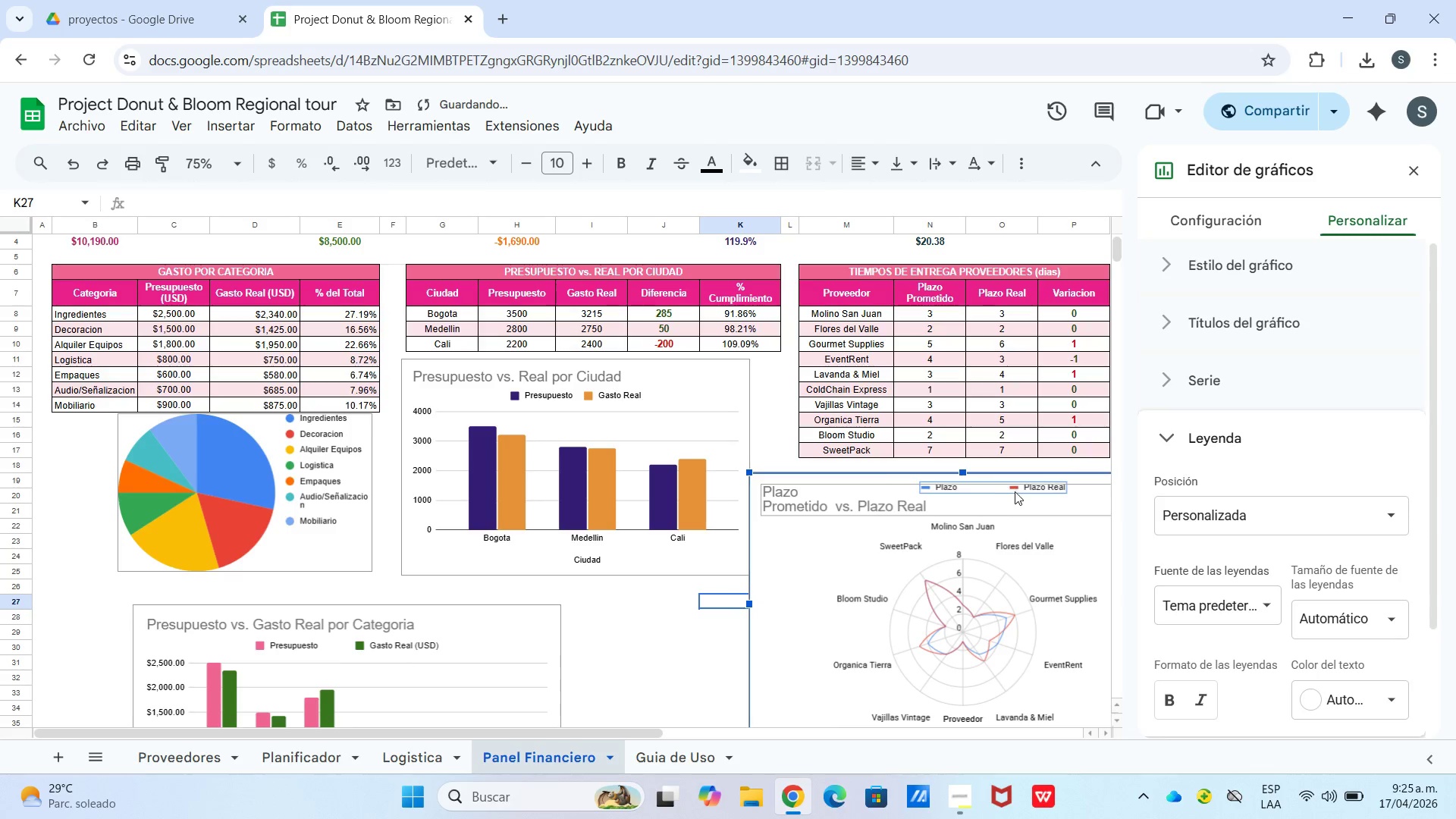 
left_click_drag(start_coordinate=[1015, 490], to_coordinate=[998, 500])
 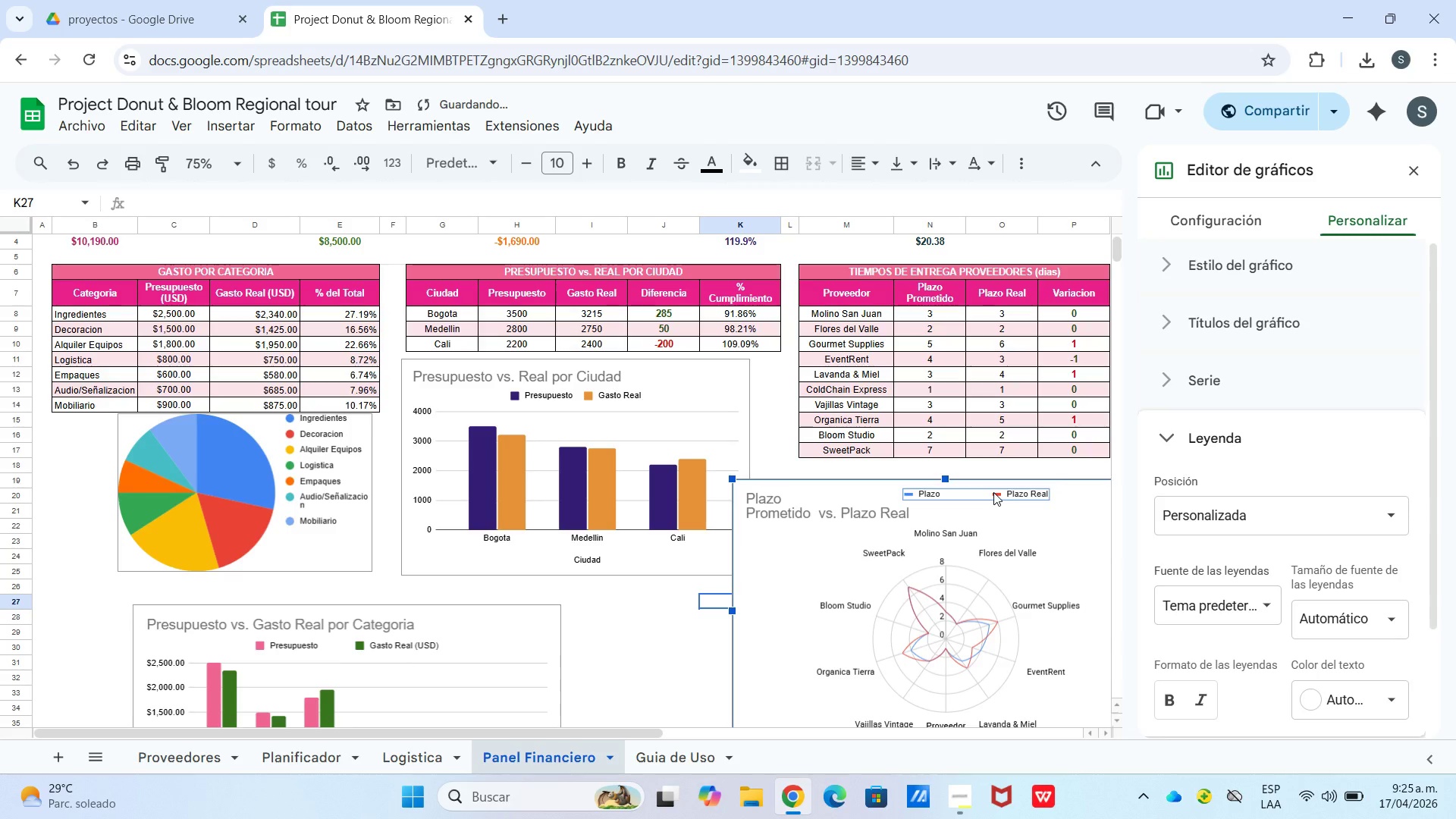 
left_click_drag(start_coordinate=[993, 492], to_coordinate=[962, 493])
 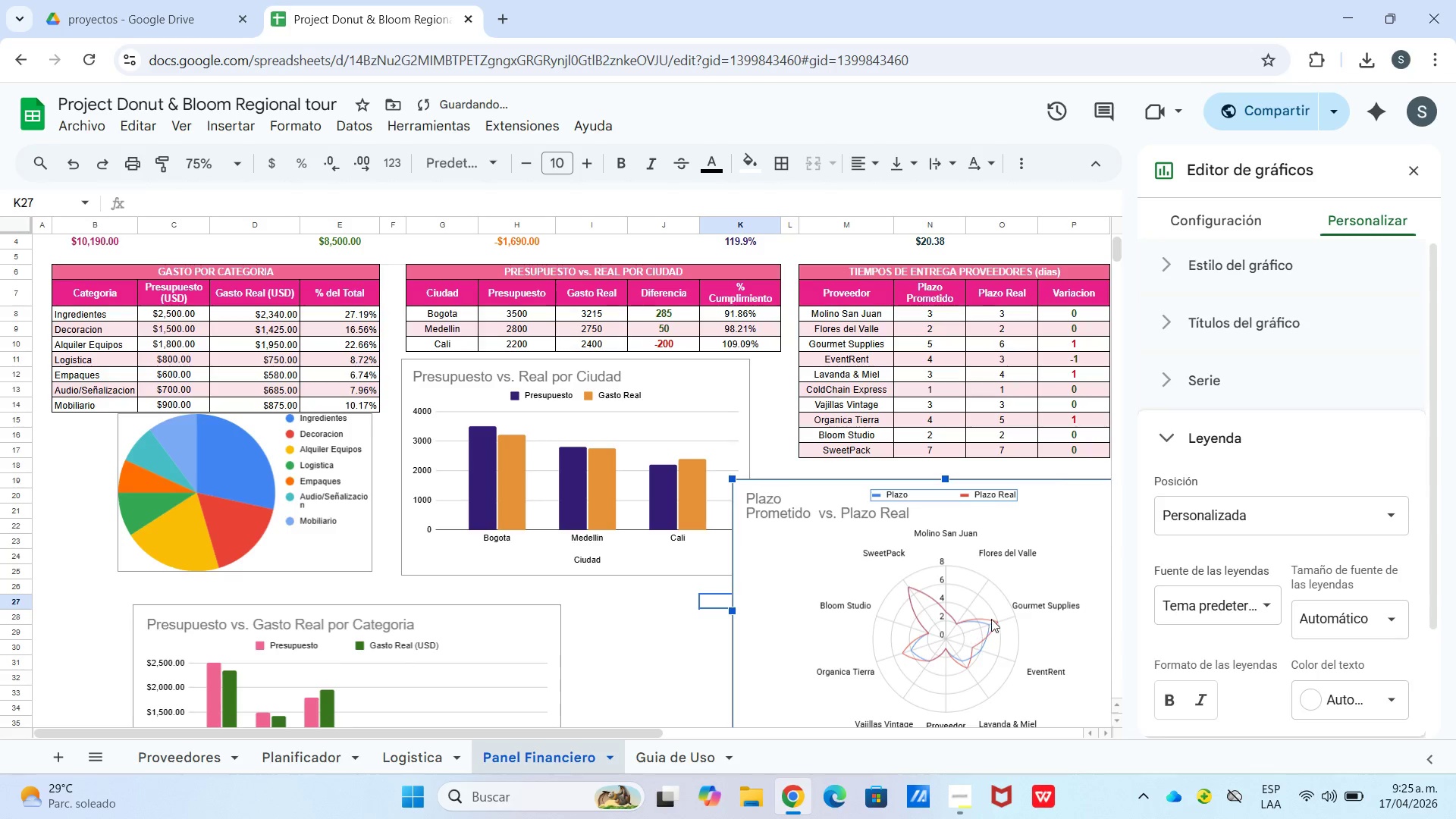 
left_click([991, 619])
 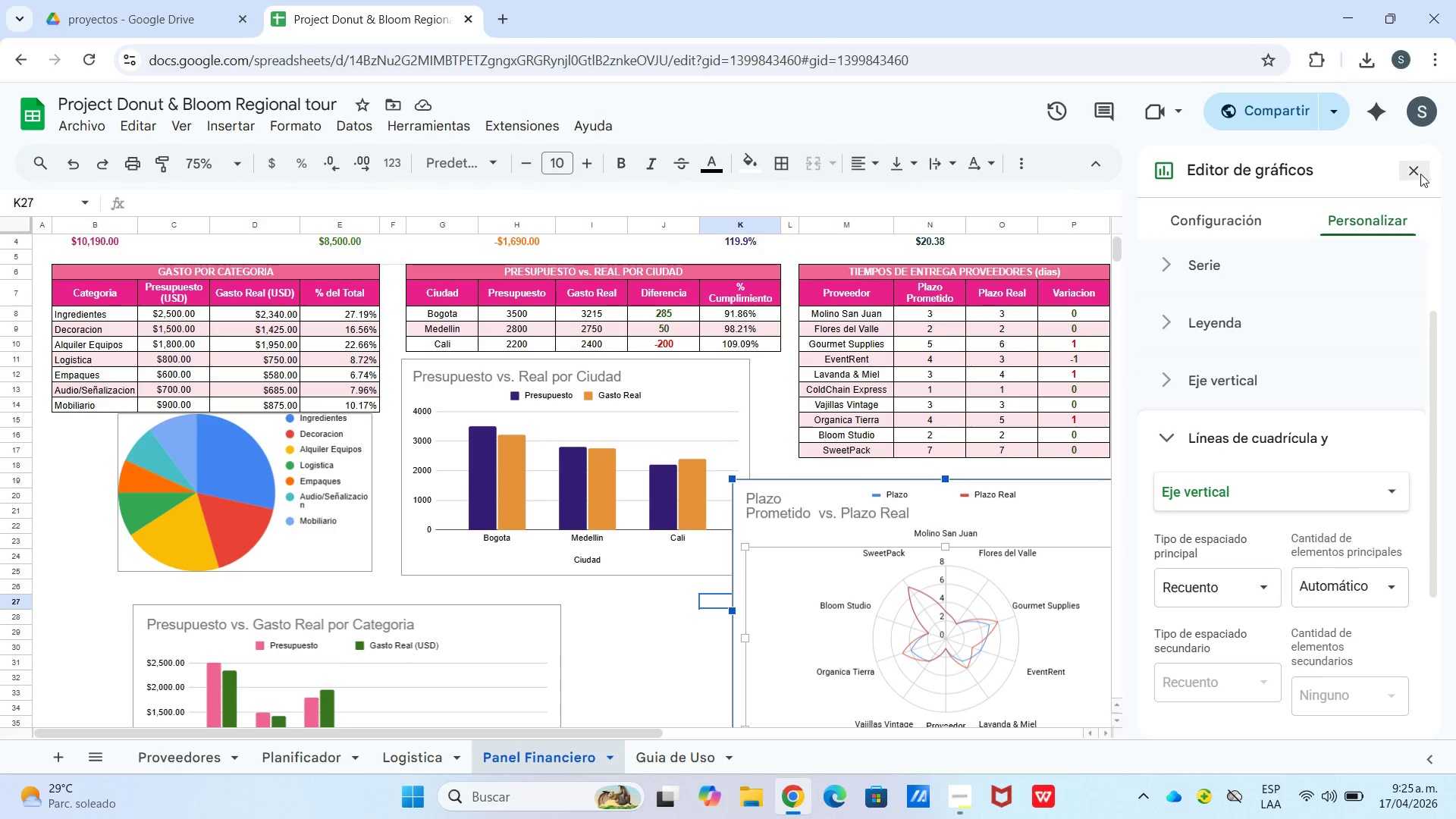 
wait(6.38)
 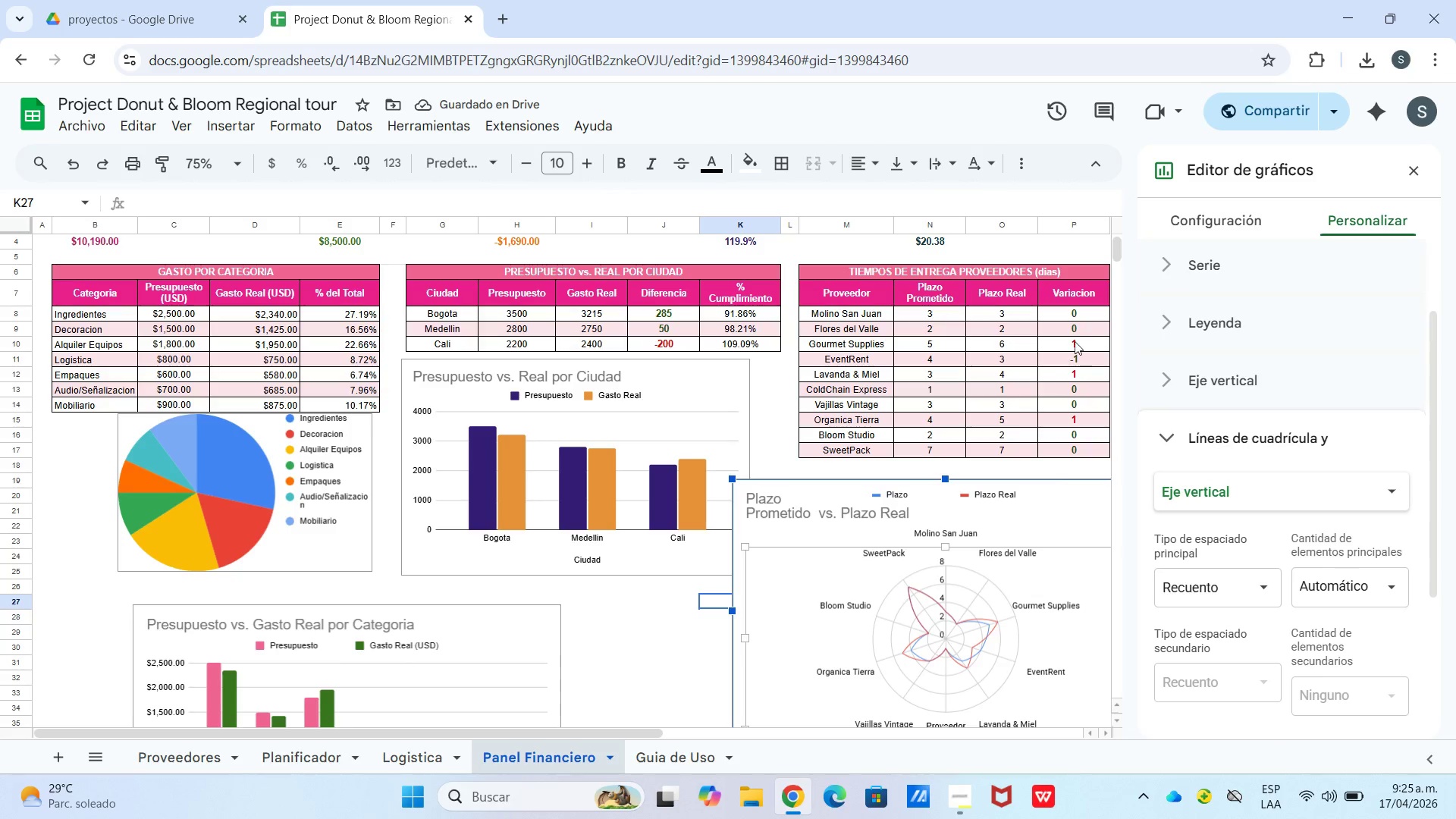 
scroll: coordinate [1238, 532], scroll_direction: down, amount: 2.0
 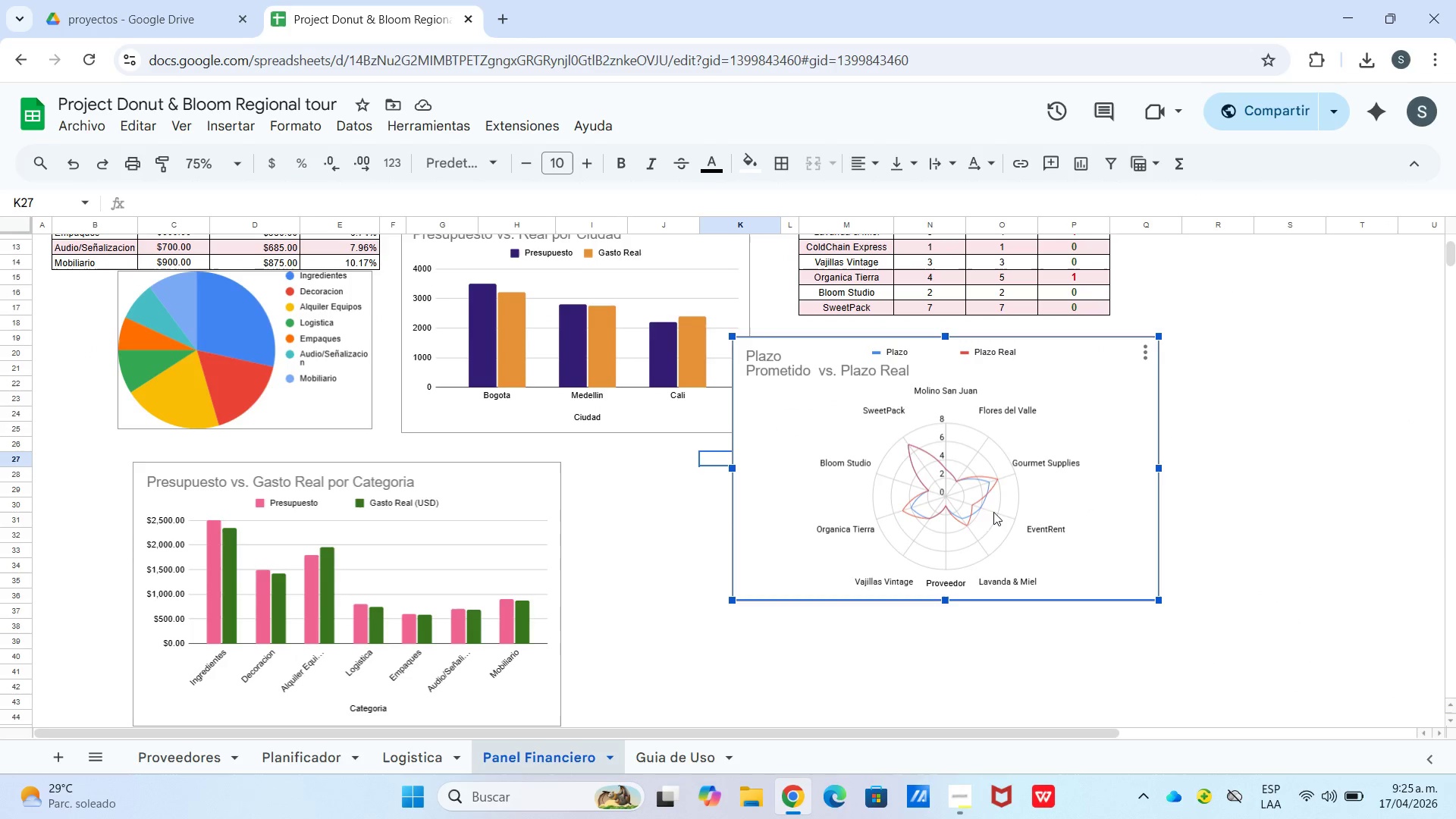 
left_click([993, 512])
 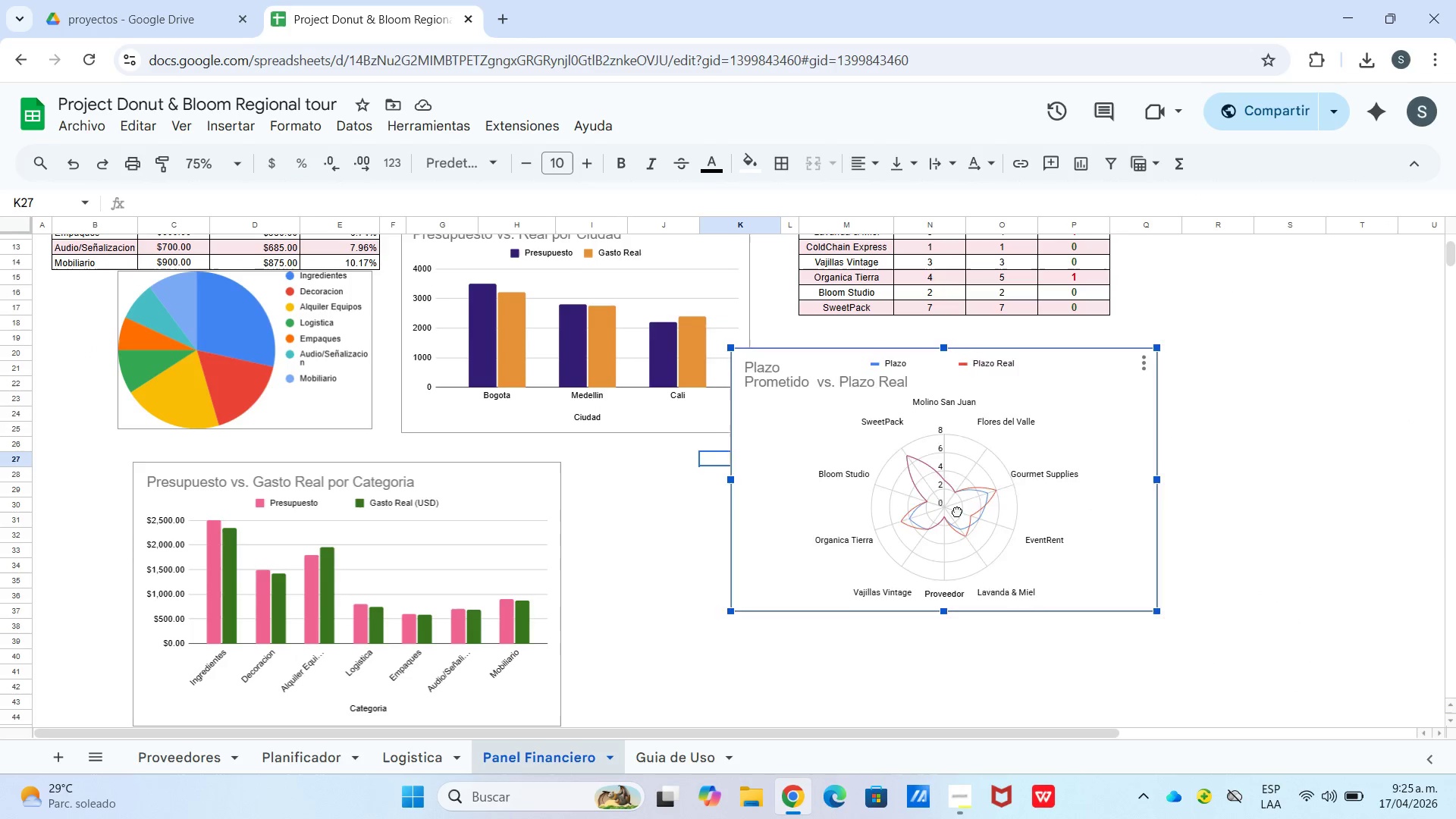 
left_click_drag(start_coordinate=[963, 487], to_coordinate=[1027, 479])
 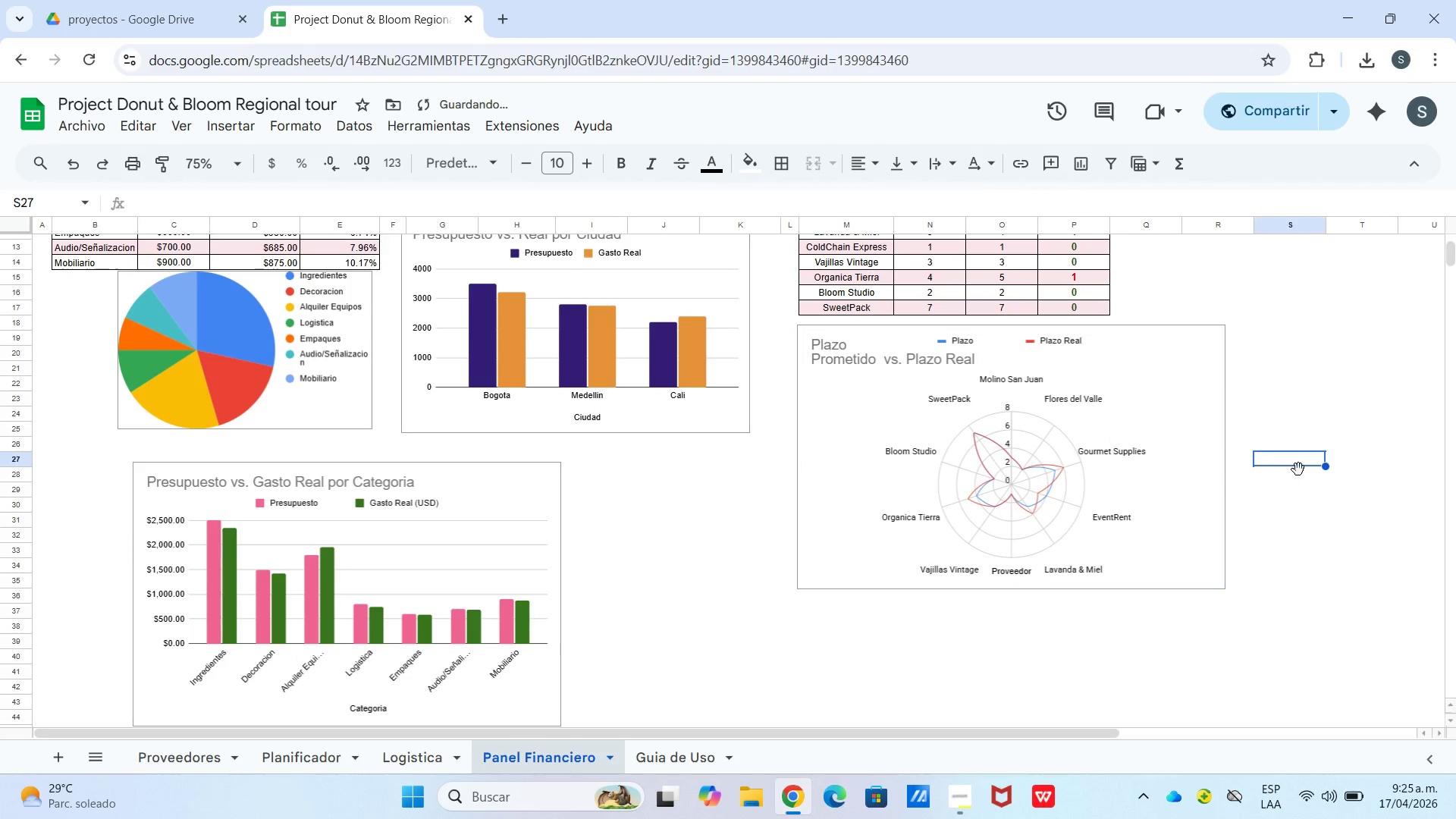 
left_click([1300, 464])
 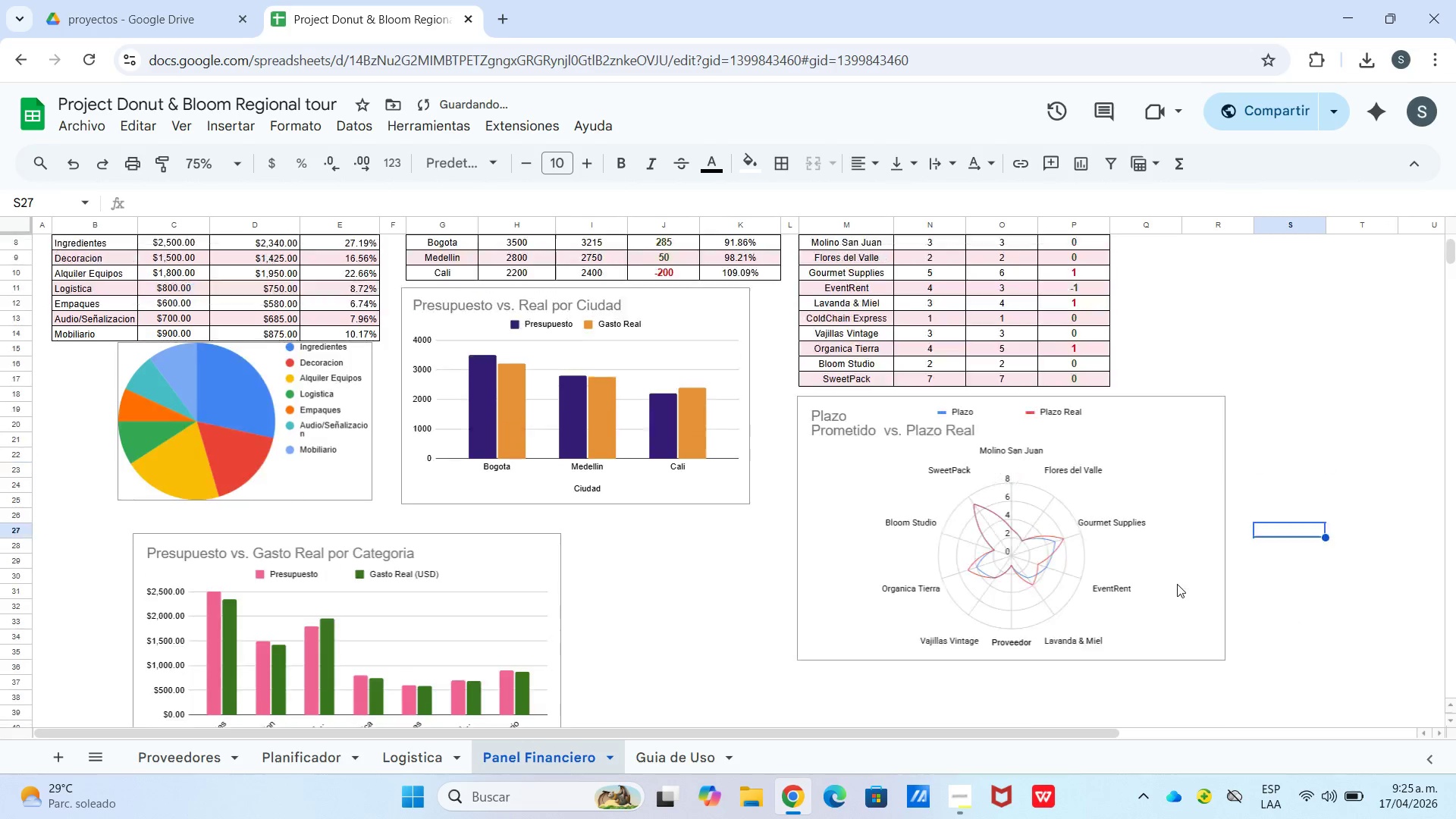 
scroll: coordinate [1177, 584], scroll_direction: up, amount: 2.0
 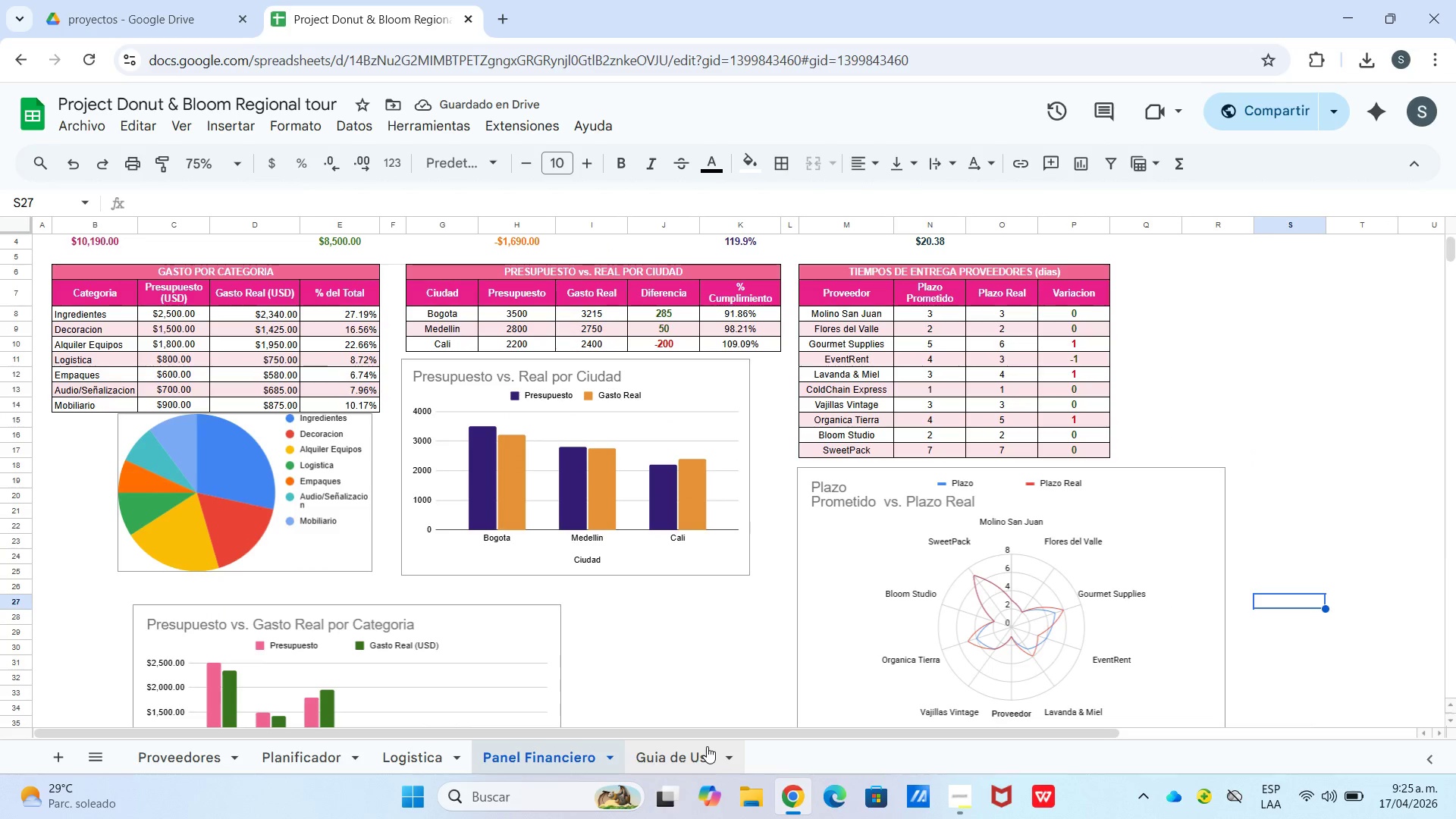 
left_click([707, 746])
 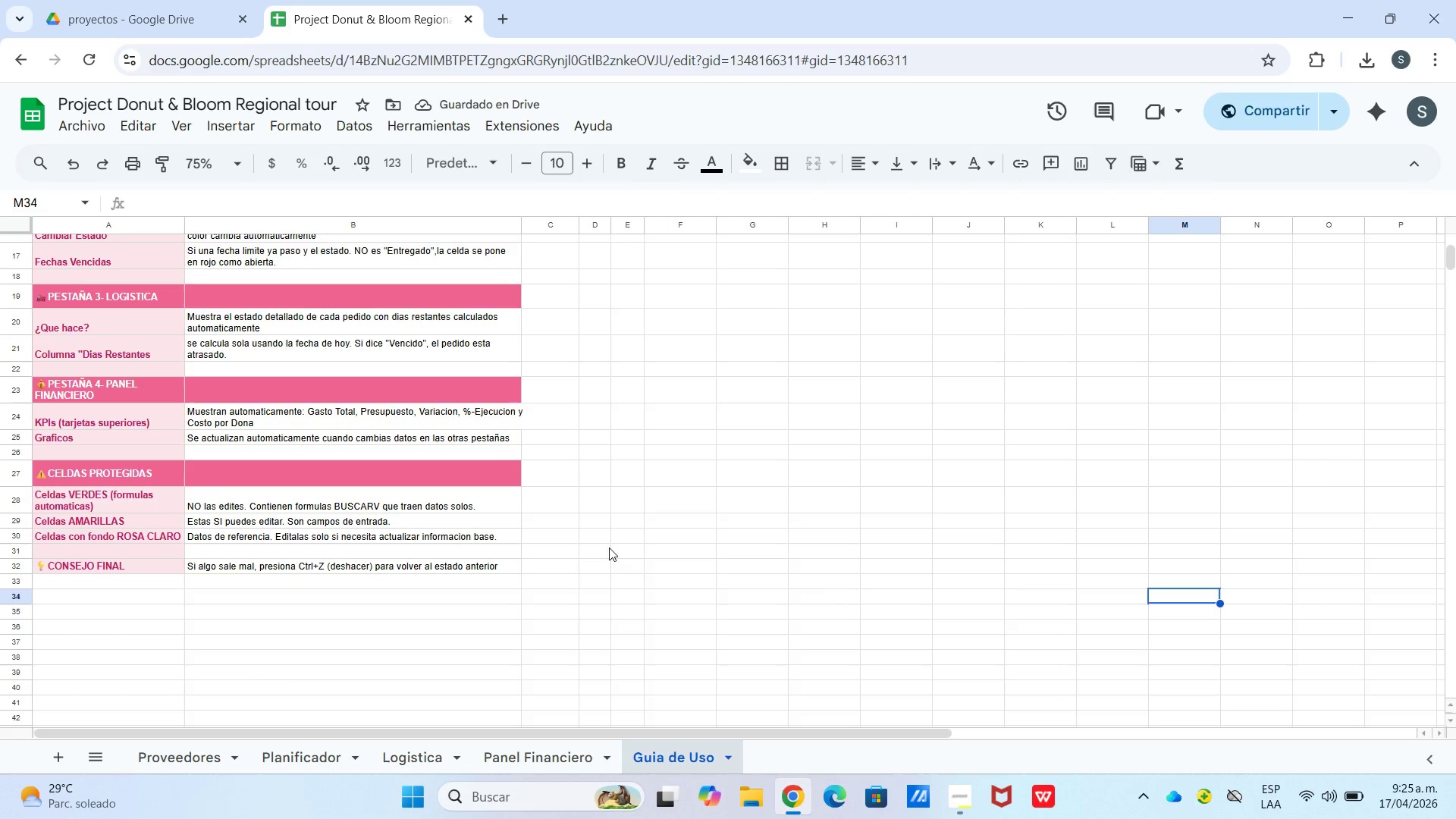 
scroll: coordinate [400, 563], scroll_direction: up, amount: 9.0
 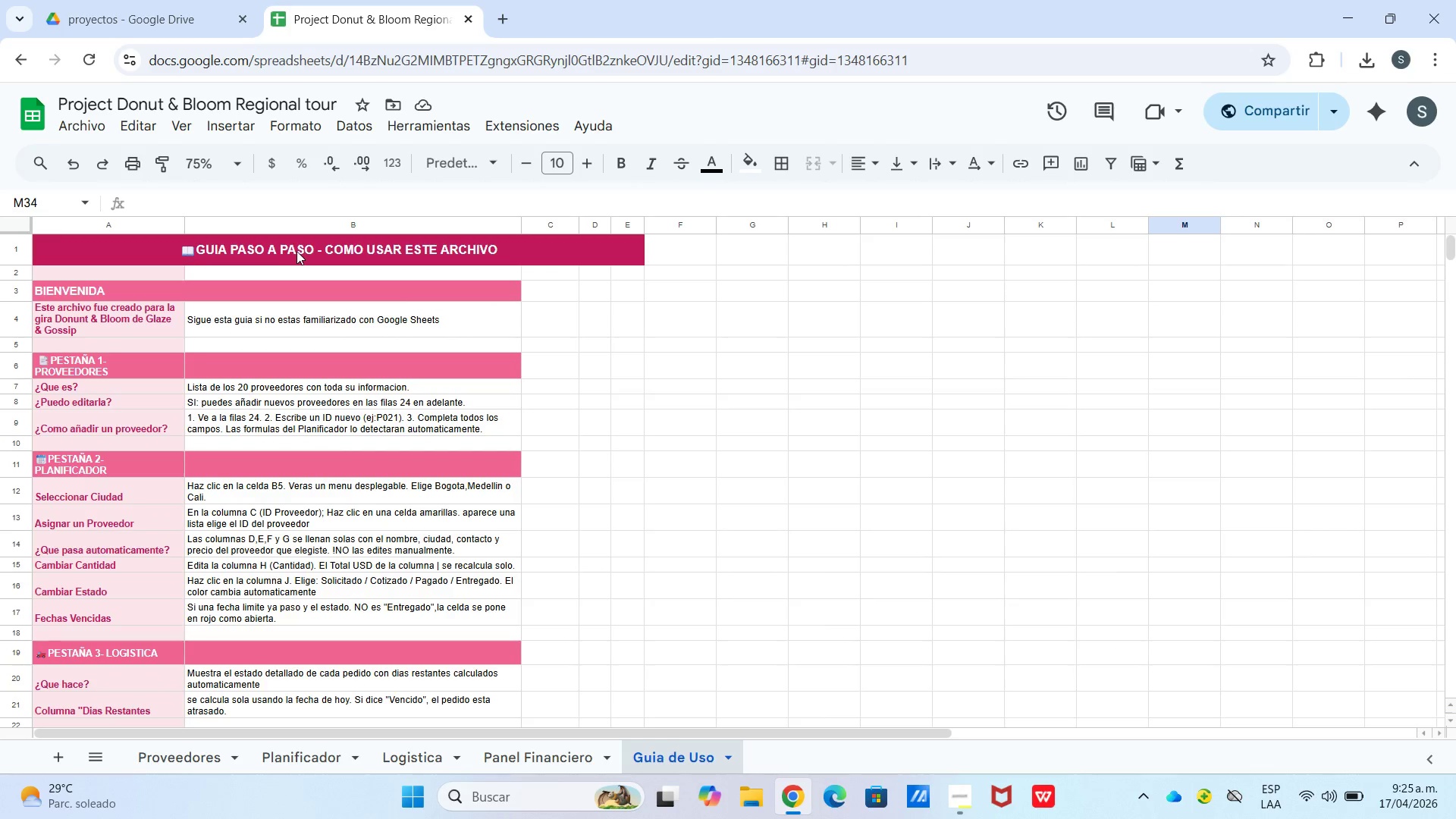 
left_click([300, 253])
 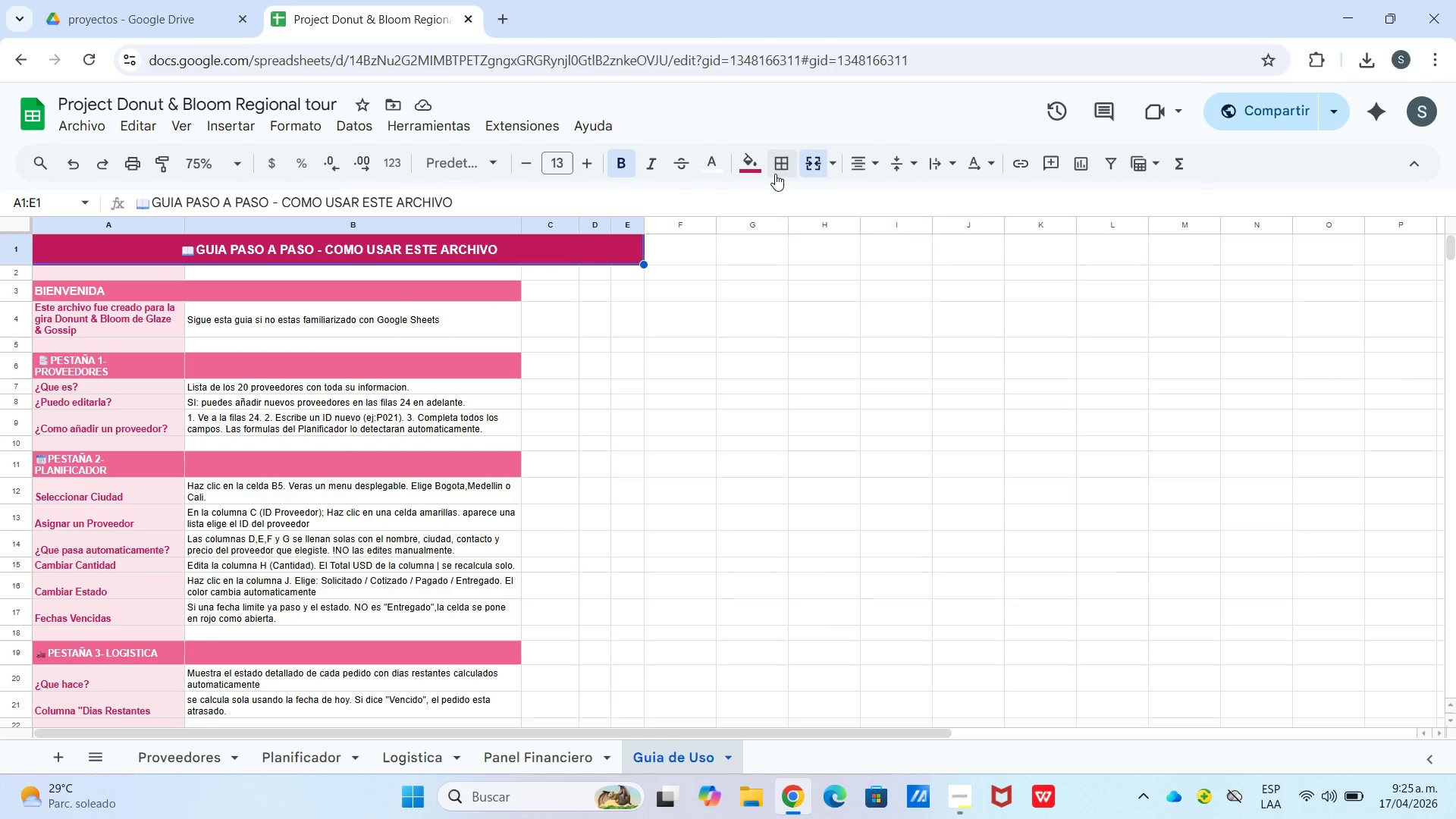 
left_click([775, 174])
 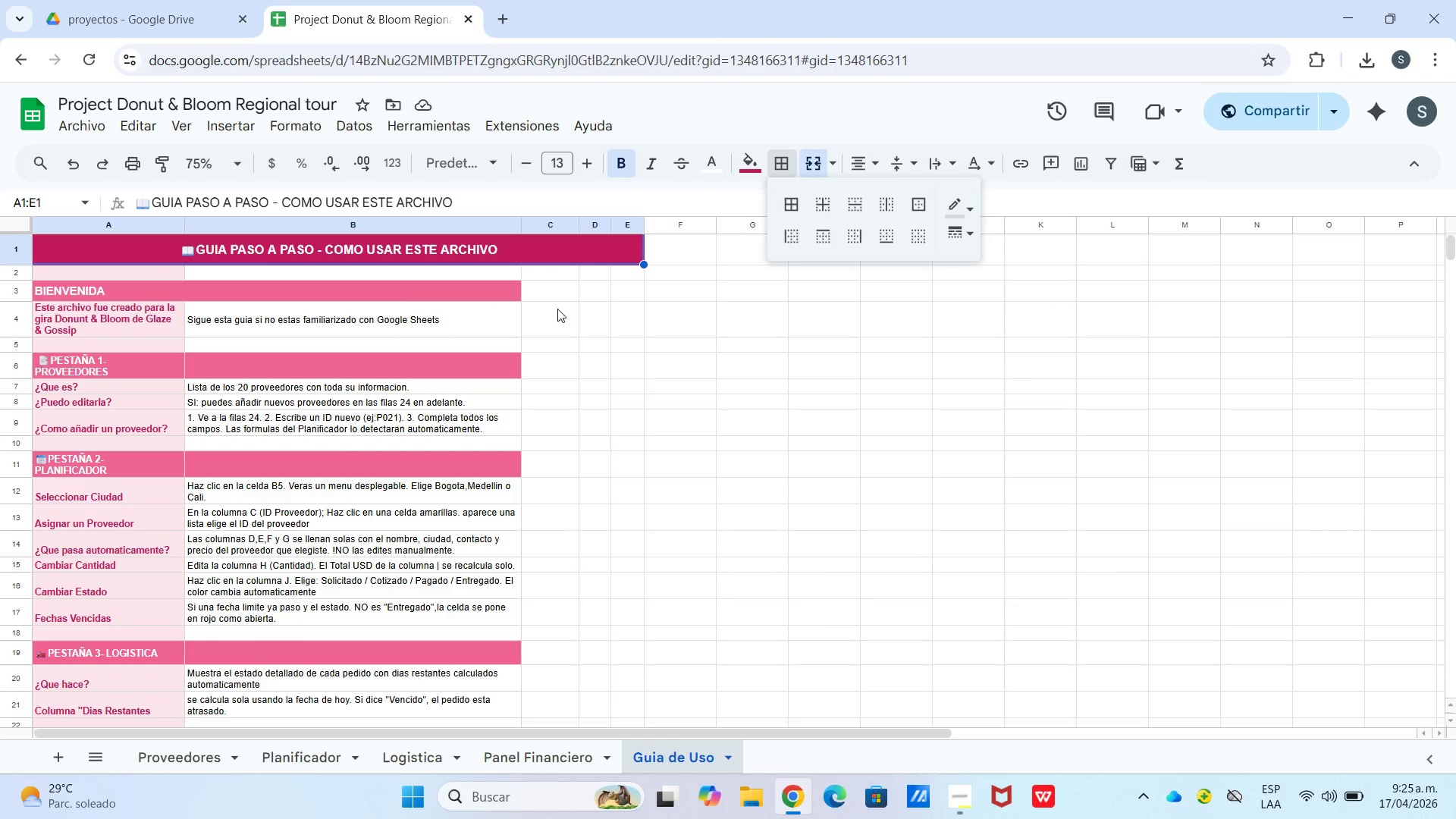 
left_click_drag(start_coordinate=[713, 384], to_coordinate=[689, 383])
 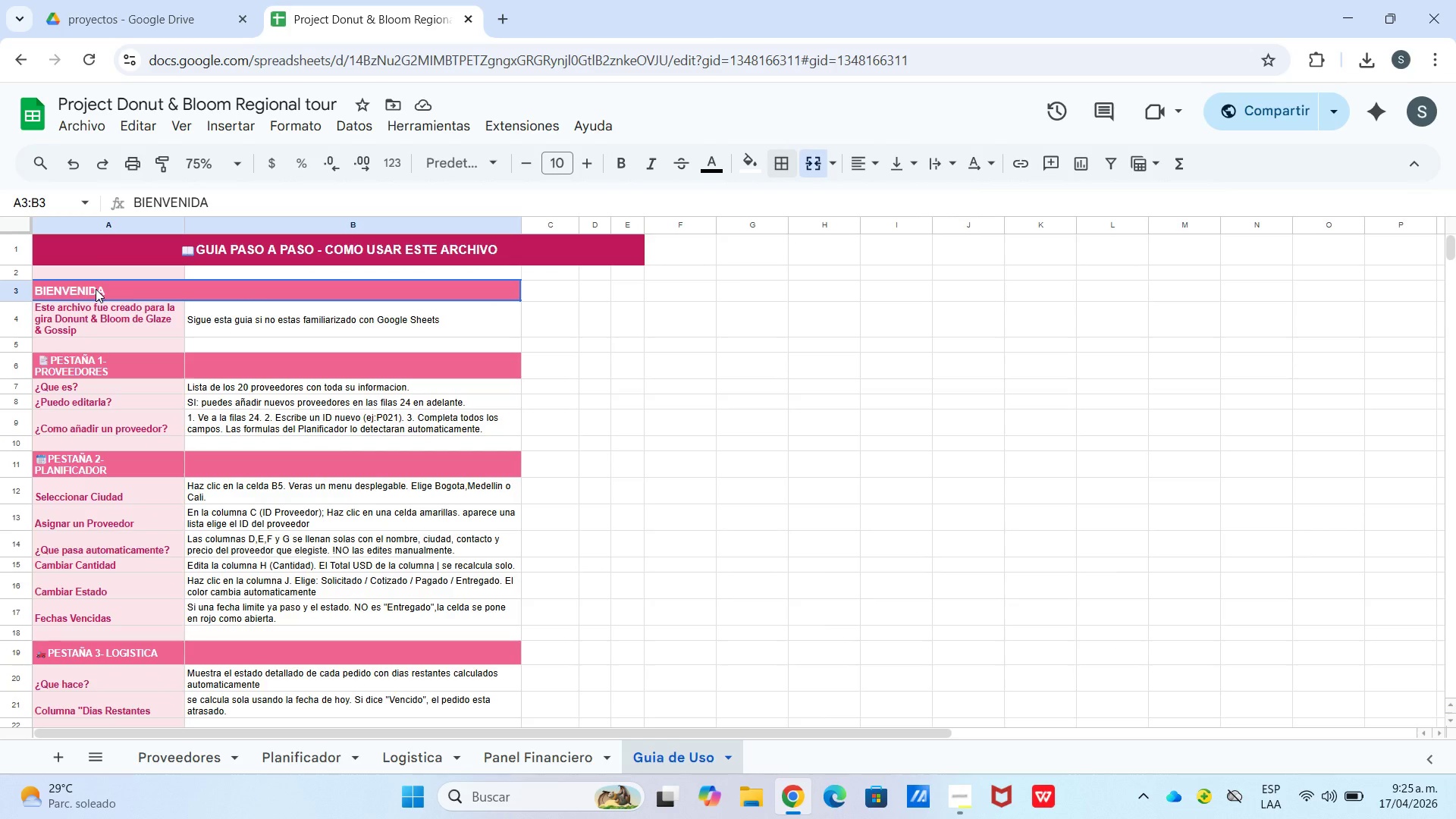 
left_click_drag(start_coordinate=[96, 289], to_coordinate=[362, 563])
 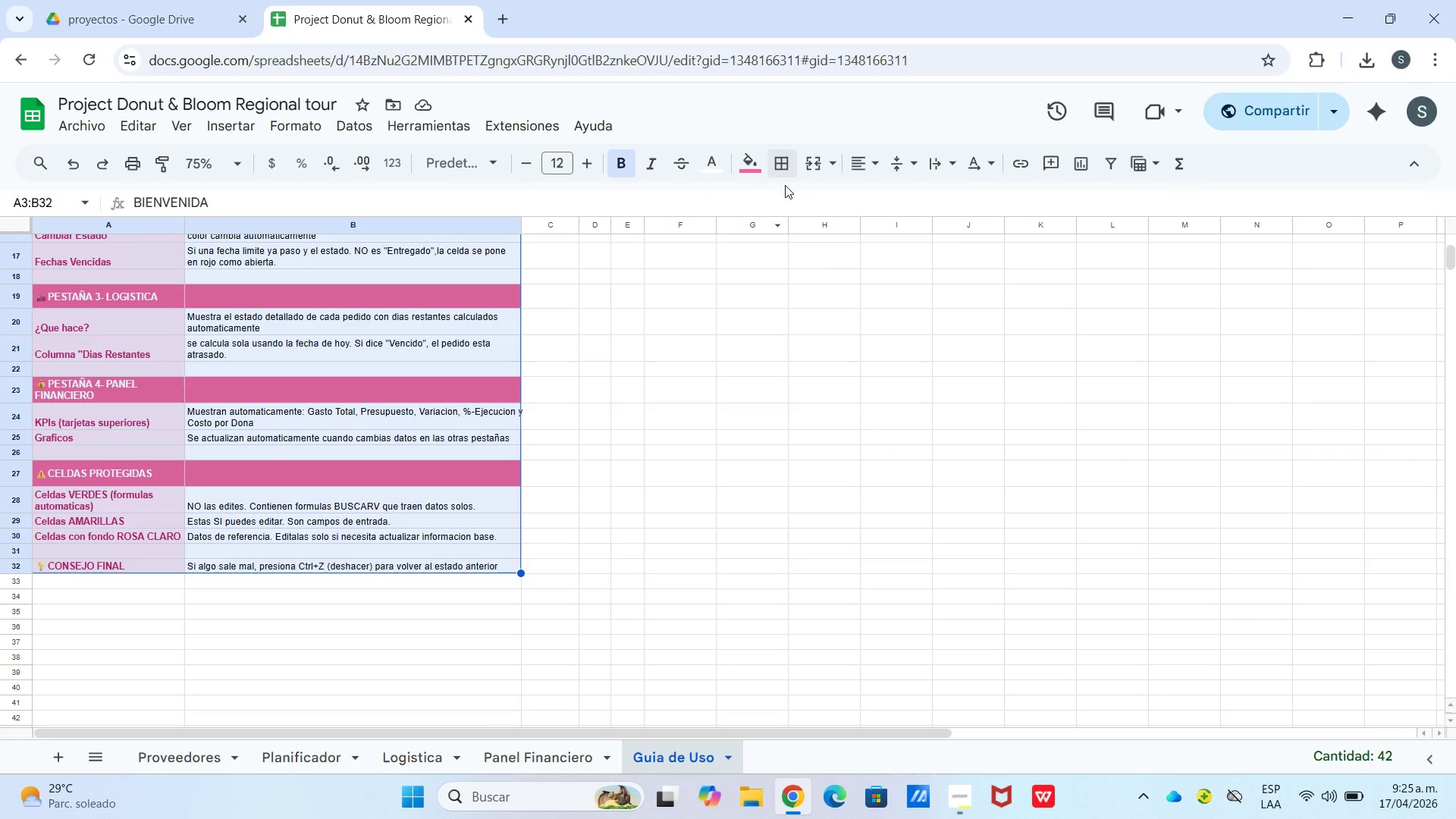 
scroll: coordinate [328, 654], scroll_direction: down, amount: 5.0
 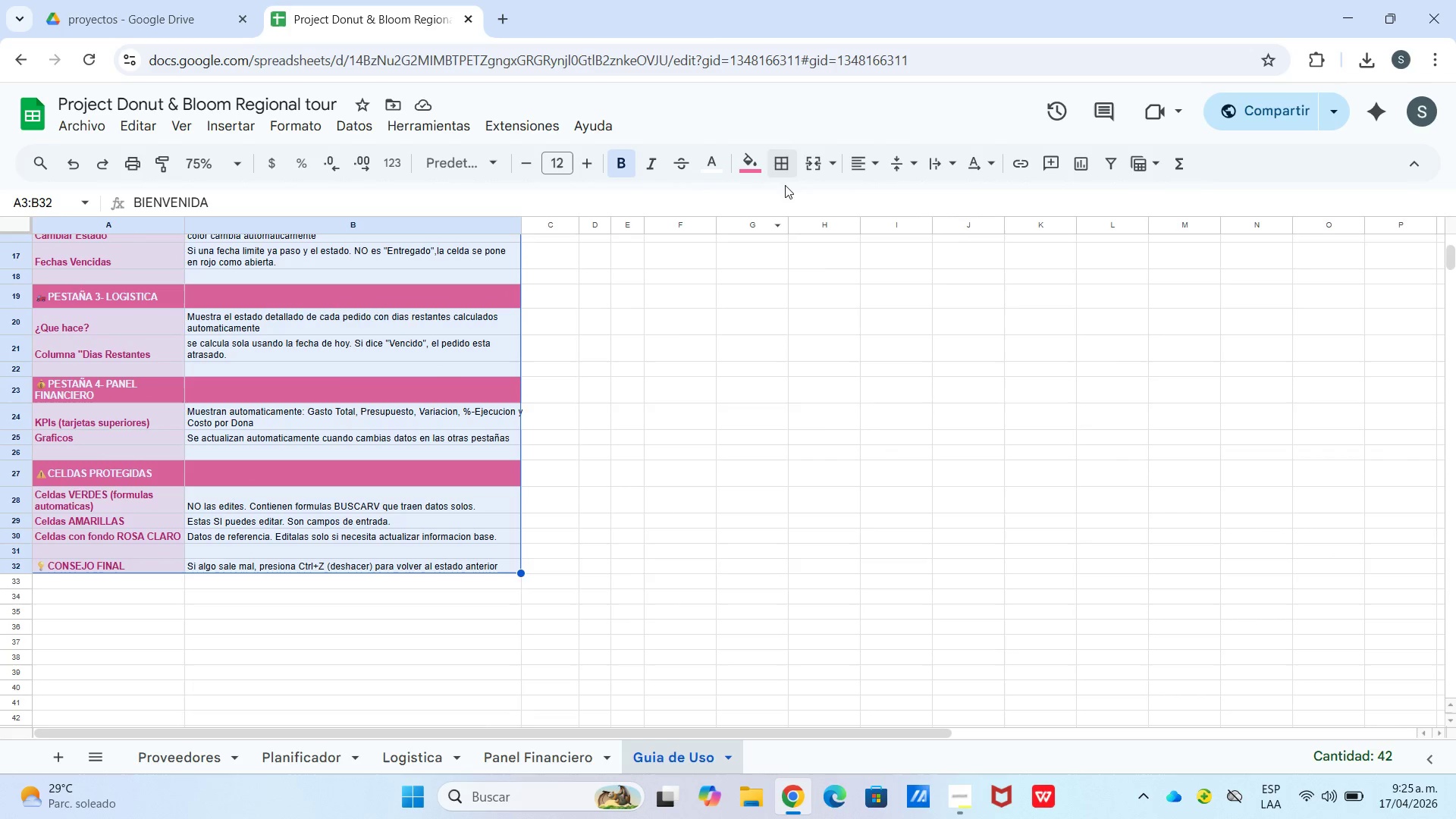 
left_click([792, 168])
 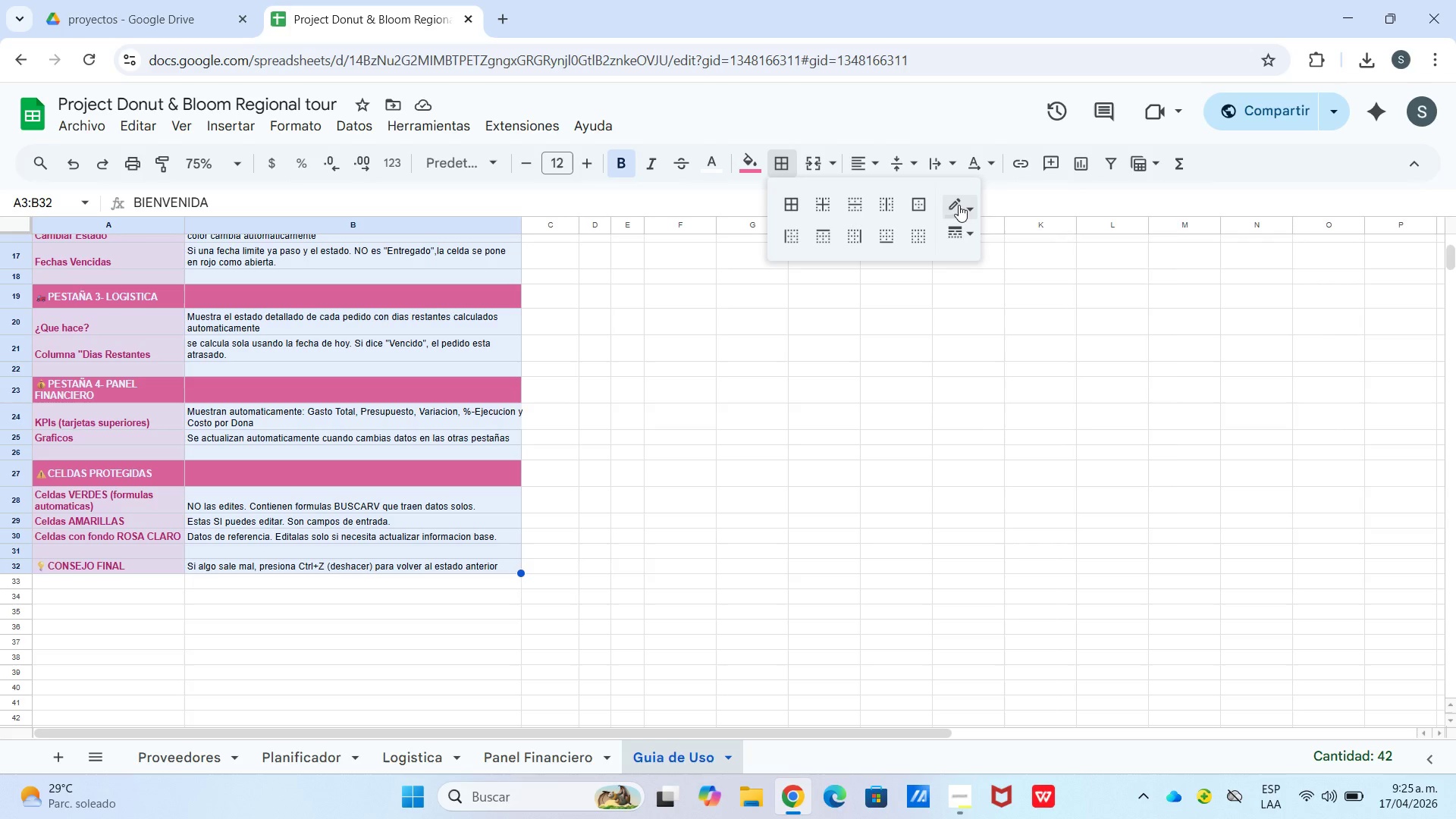 
left_click([959, 205])
 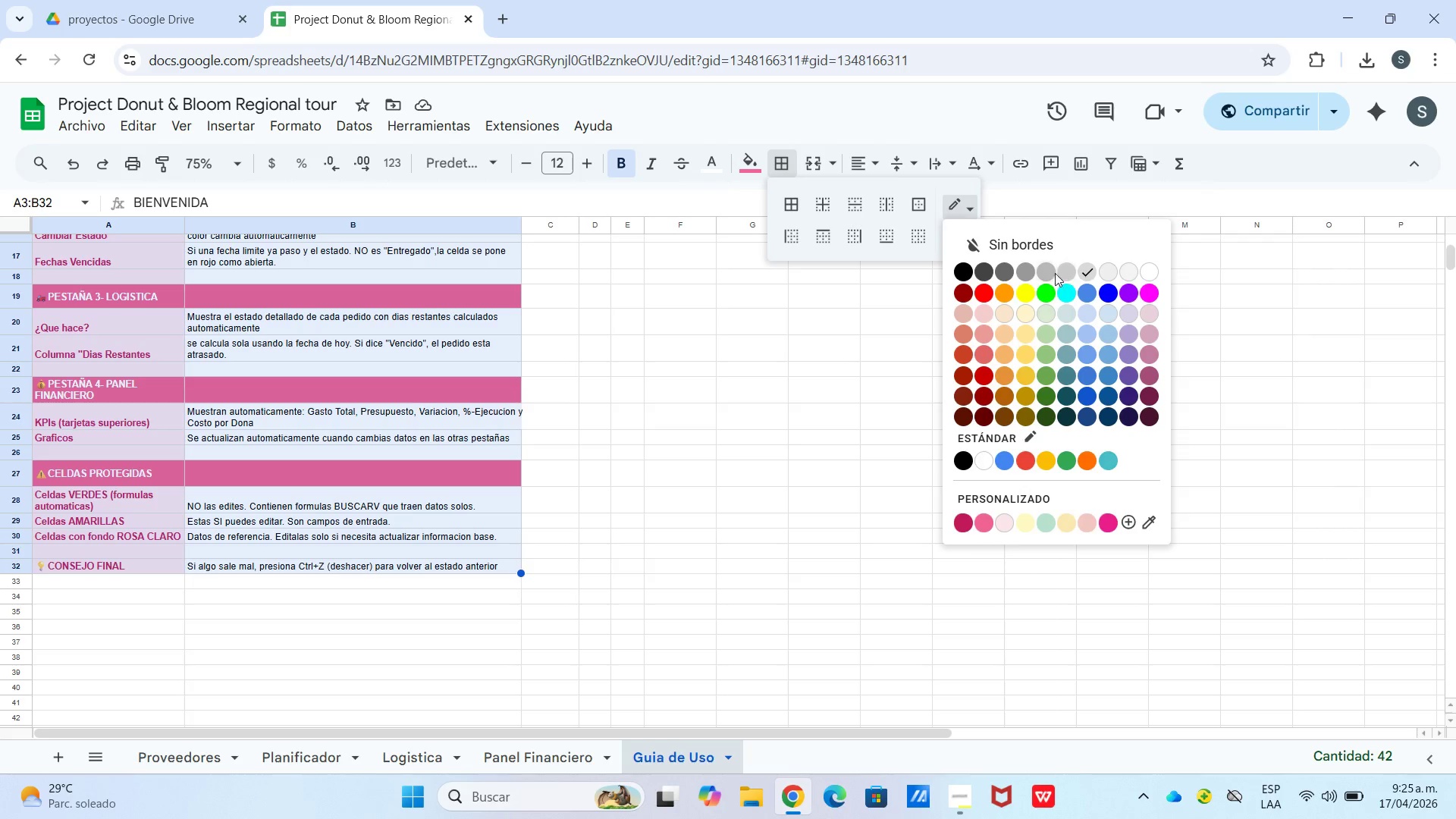 
left_click([1050, 273])
 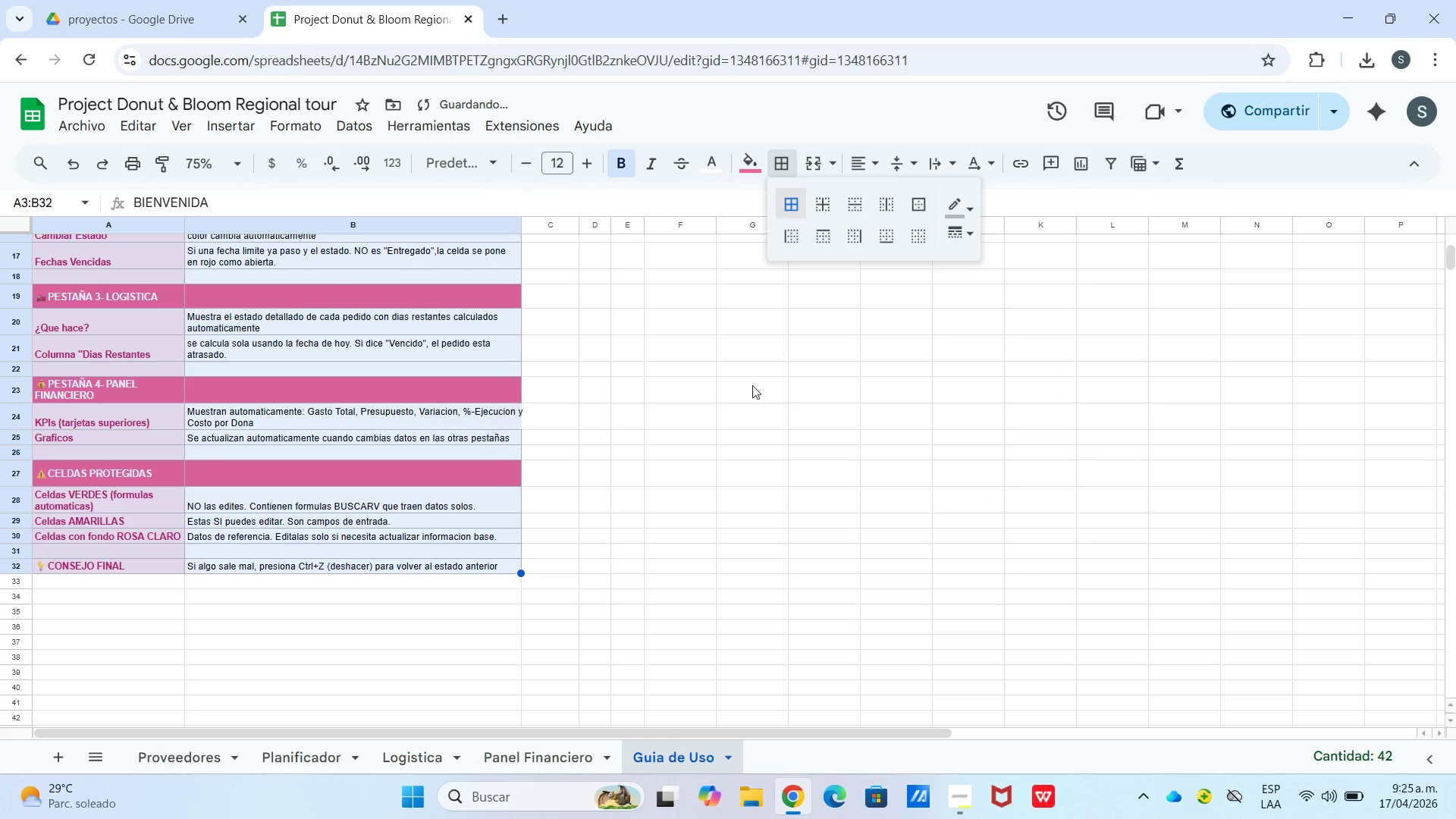 
double_click([740, 458])
 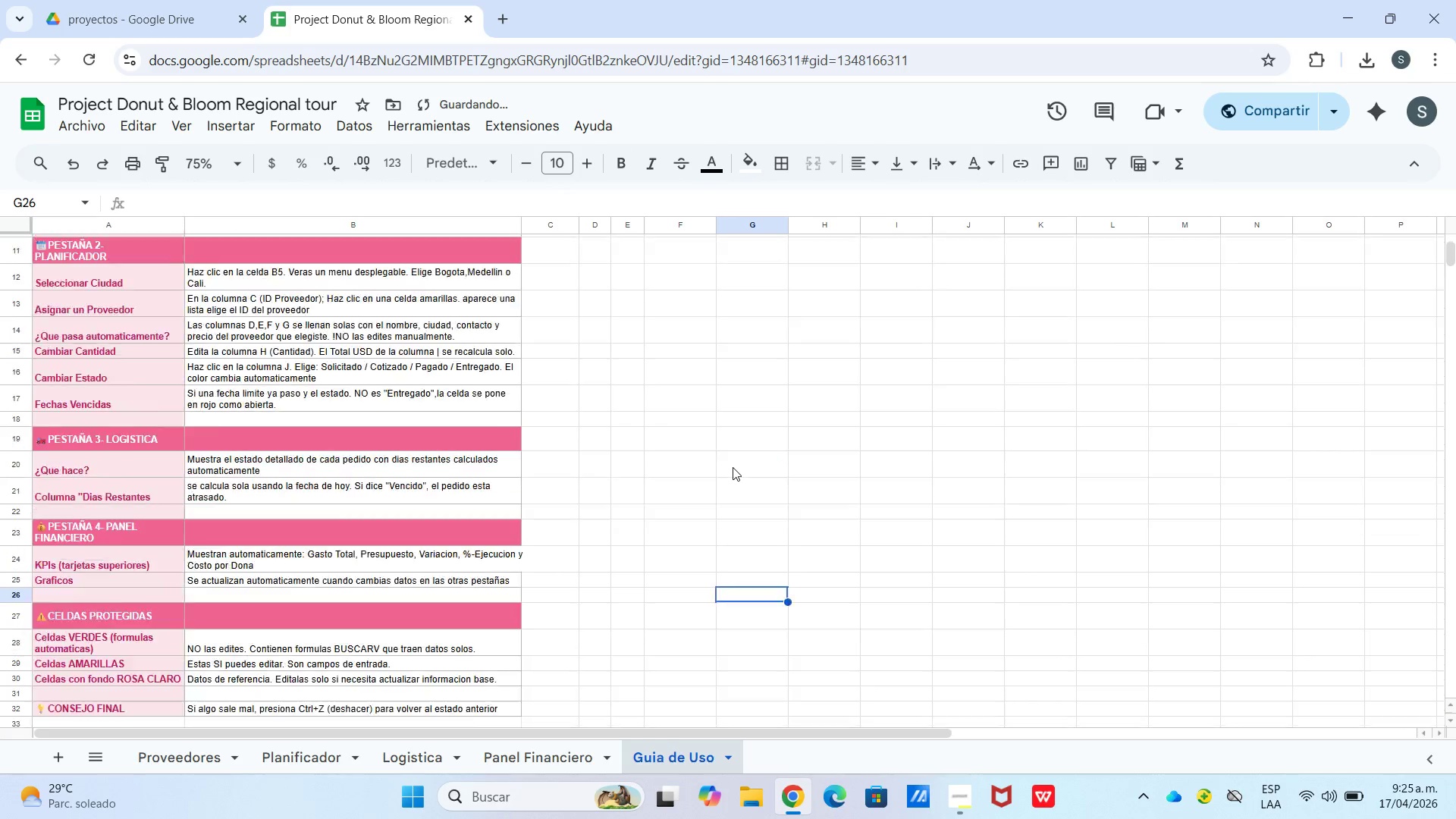 
scroll: coordinate [545, 520], scroll_direction: up, amount: 14.0
 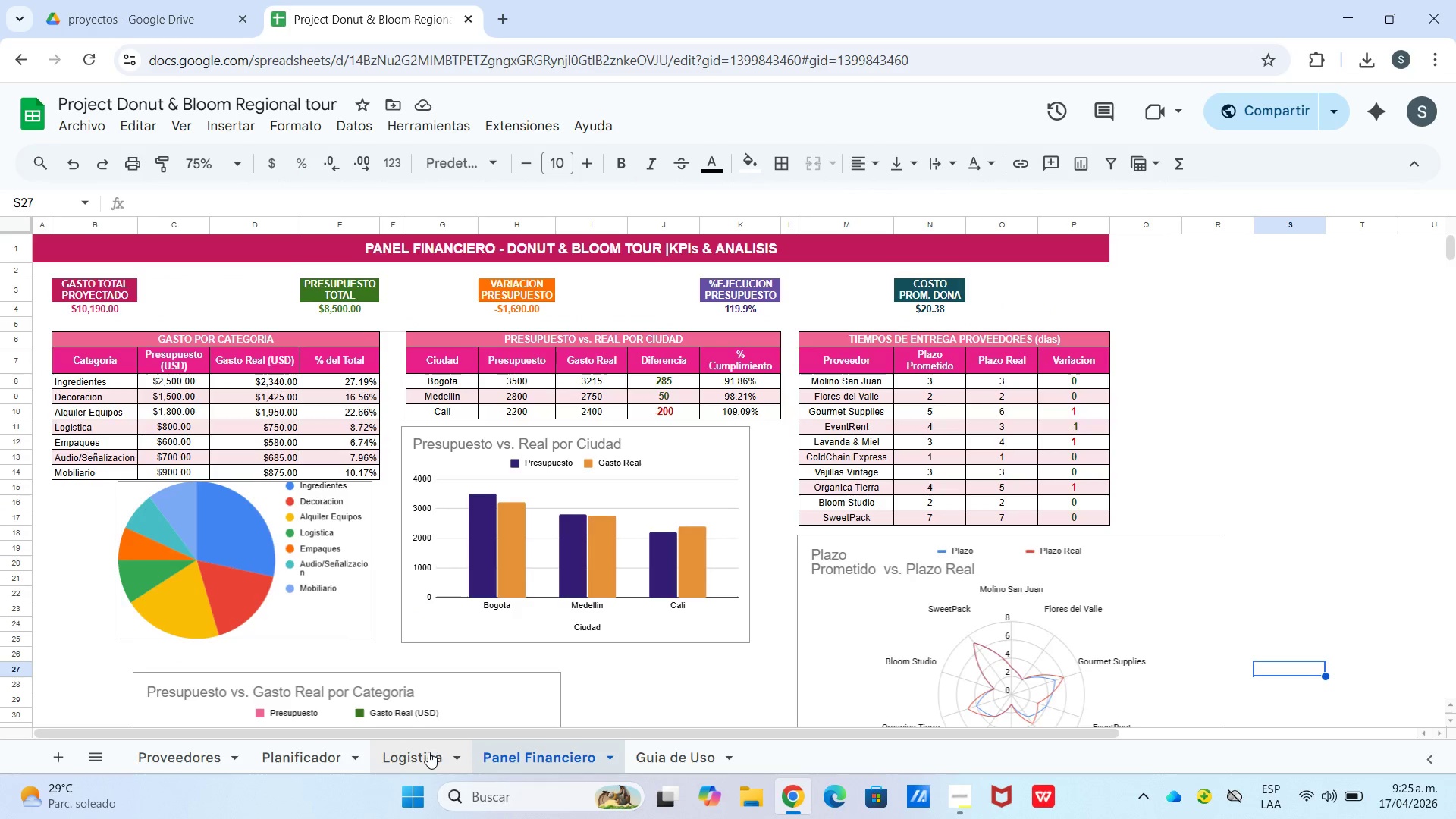 
left_click([429, 751])
 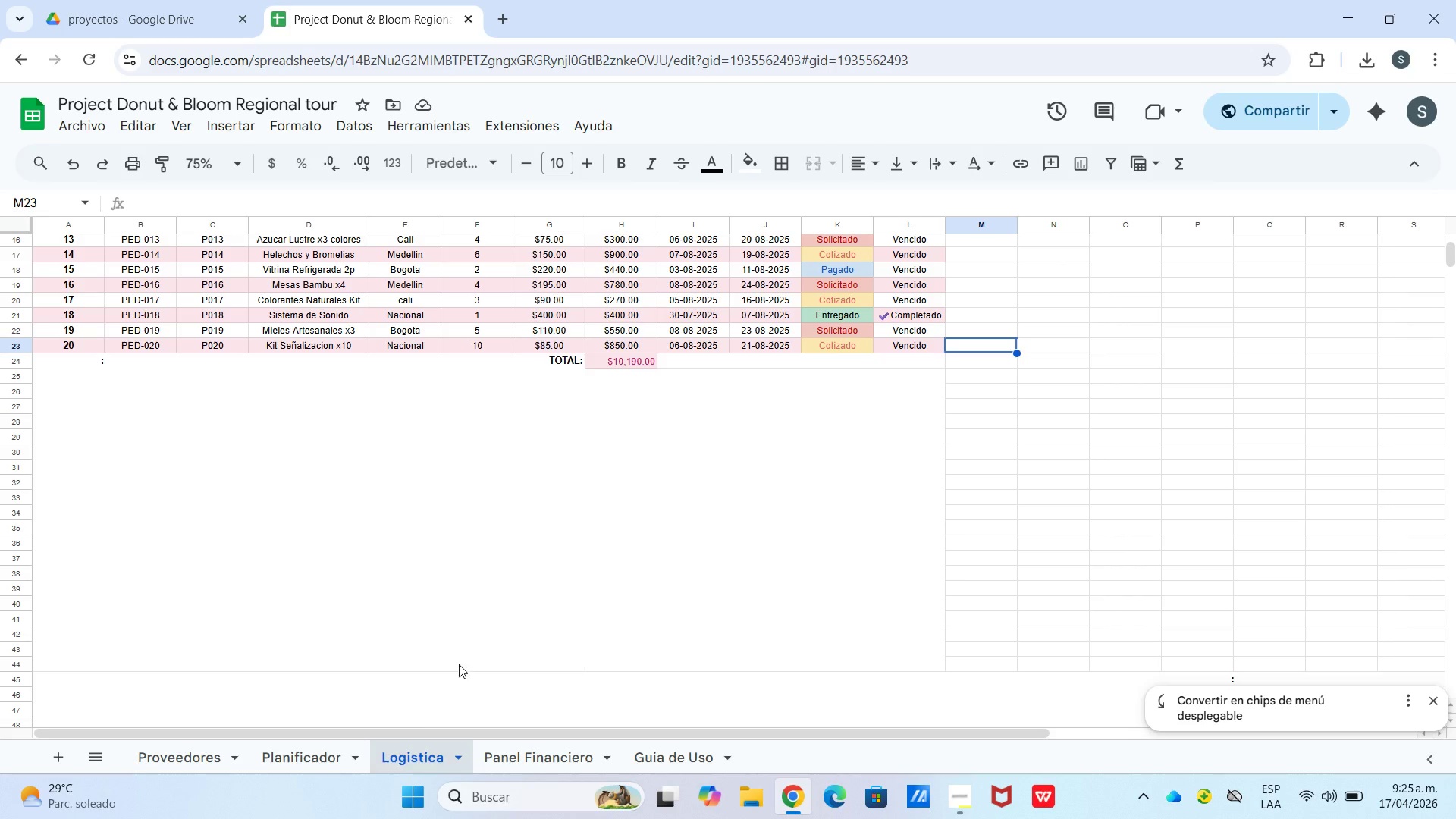 
scroll: coordinate [560, 614], scroll_direction: up, amount: 6.0
 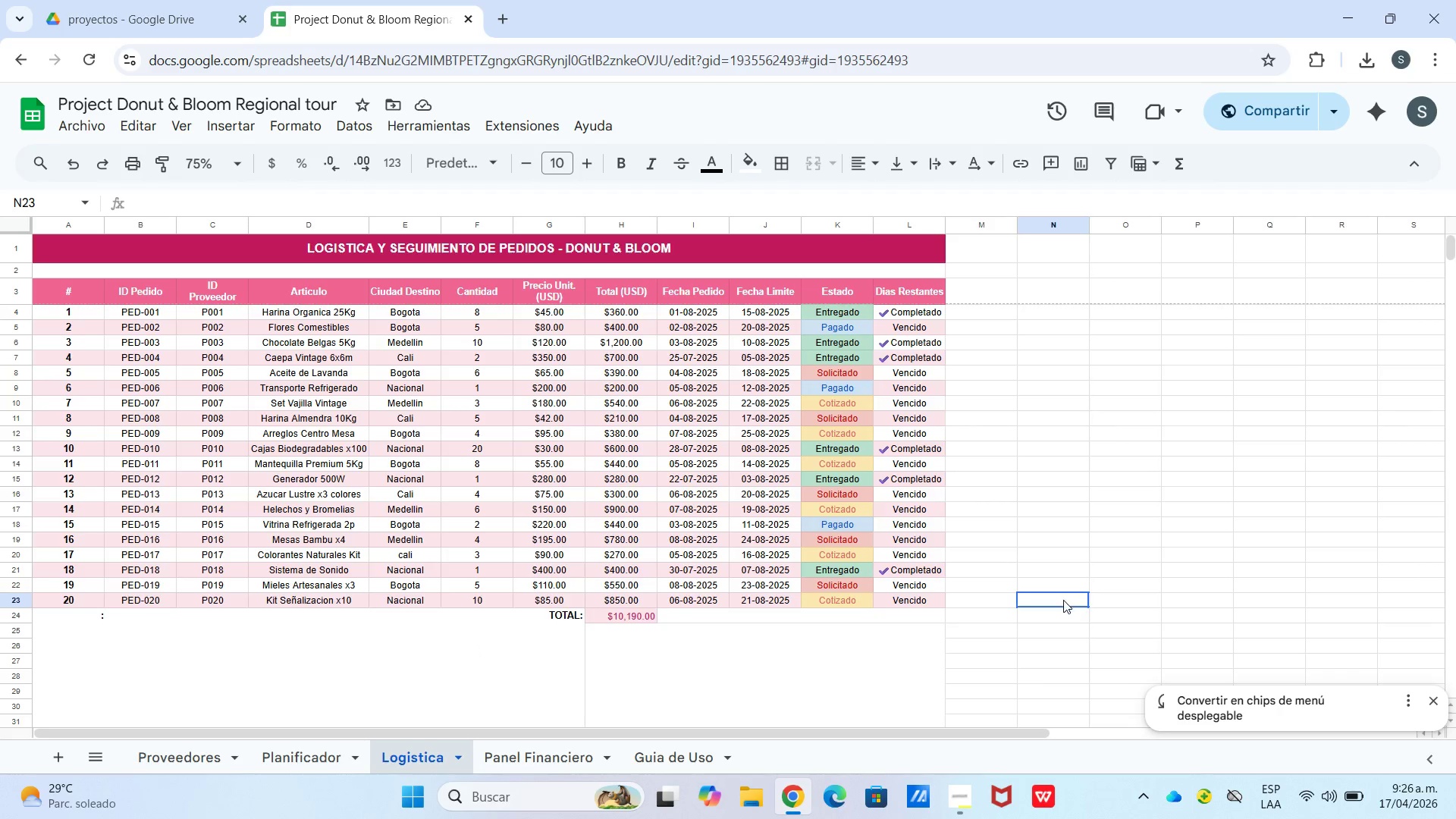 
scroll: coordinate [843, 622], scroll_direction: down, amount: 5.0
 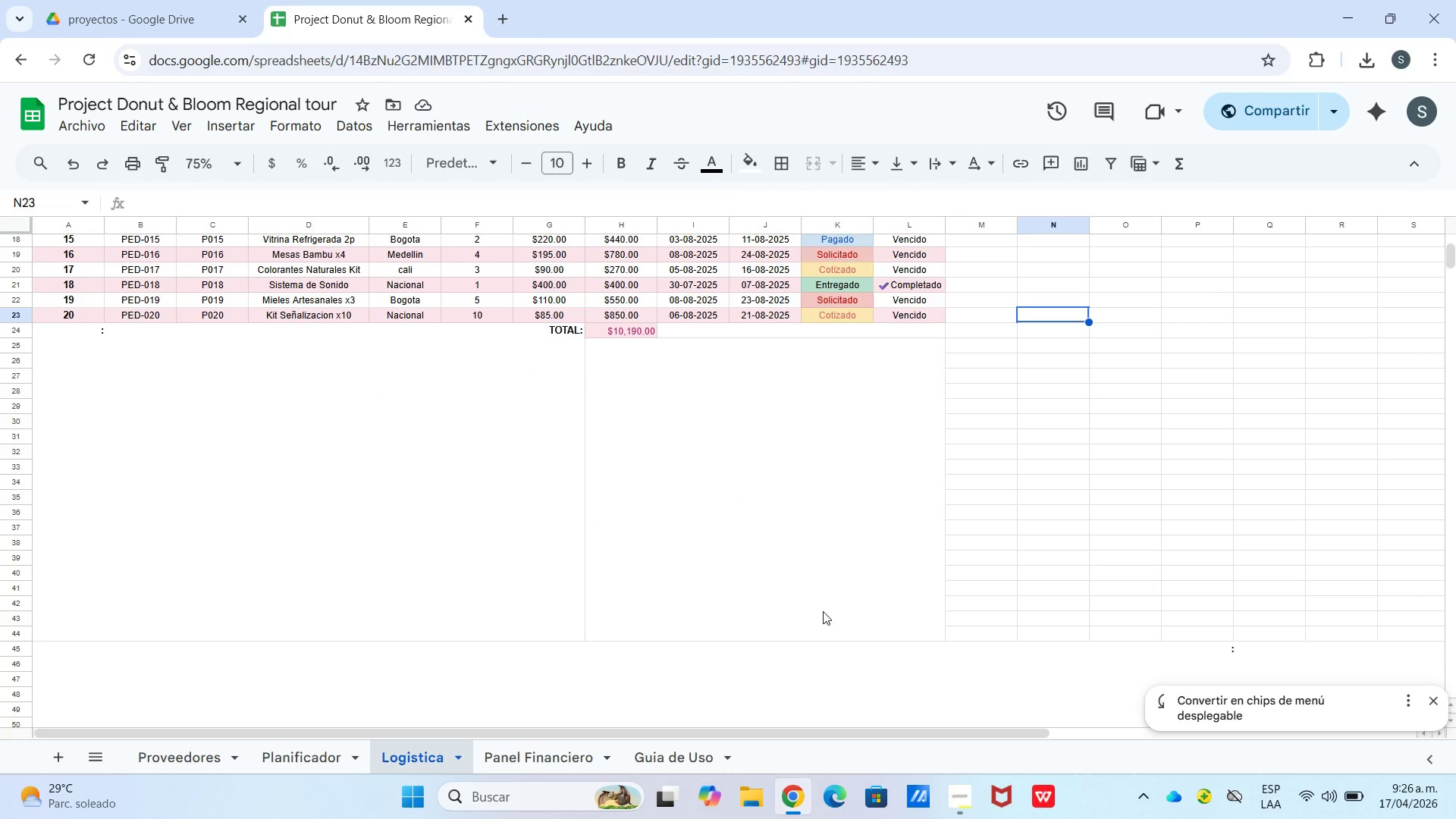 
scroll: coordinate [823, 611], scroll_direction: up, amount: 1.0
 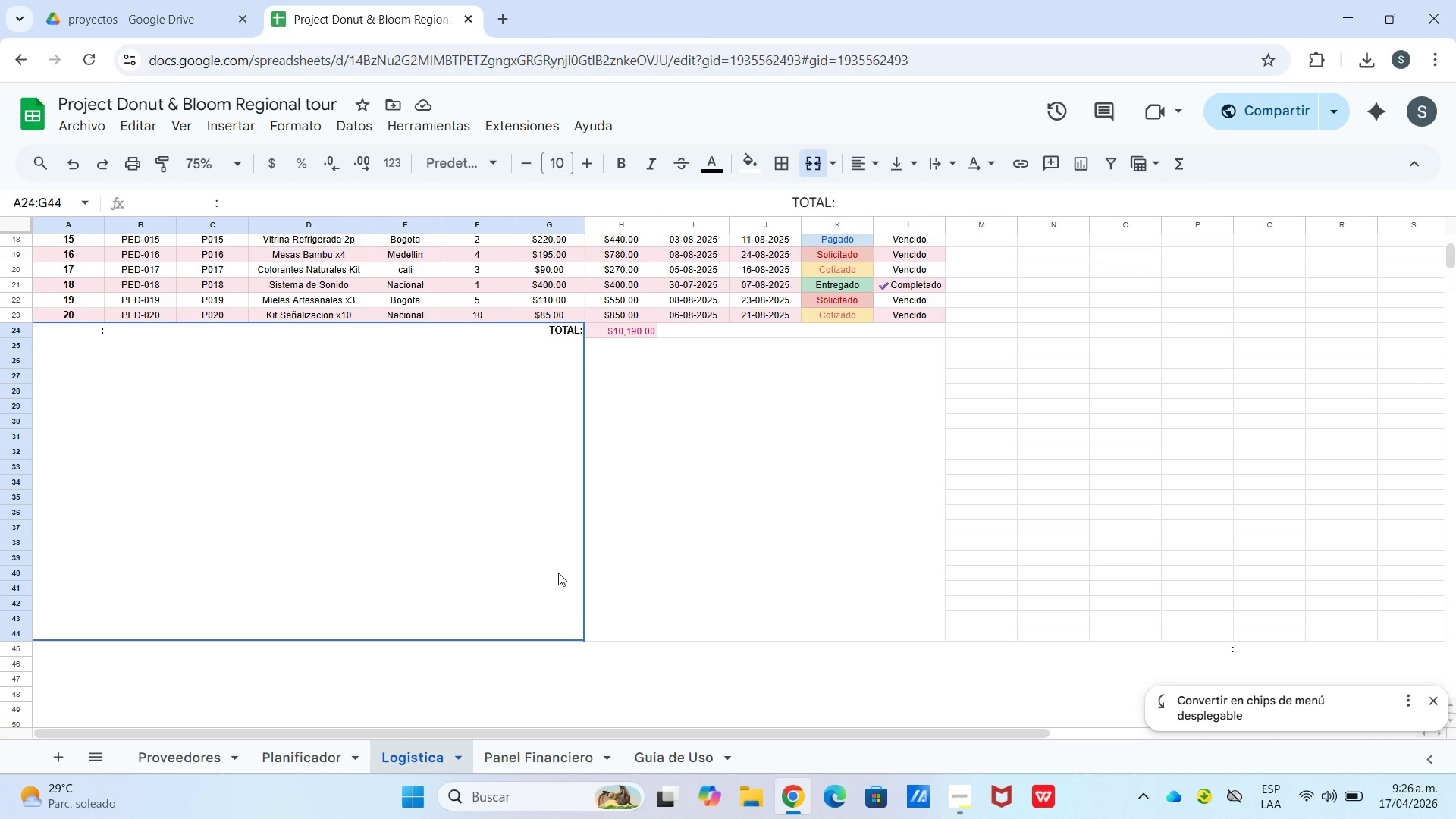 
left_click([558, 573])
 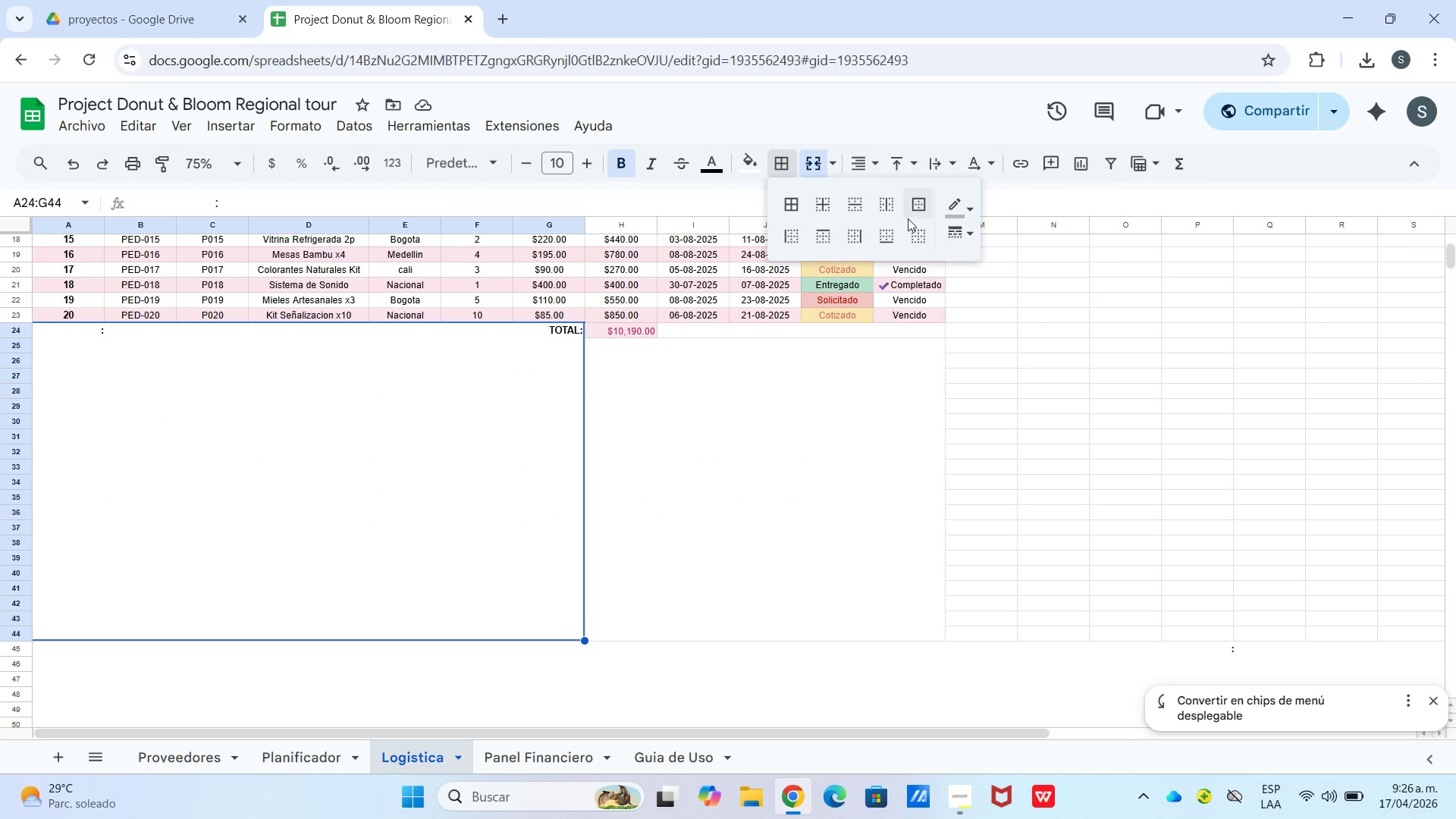 
left_click([952, 214])
 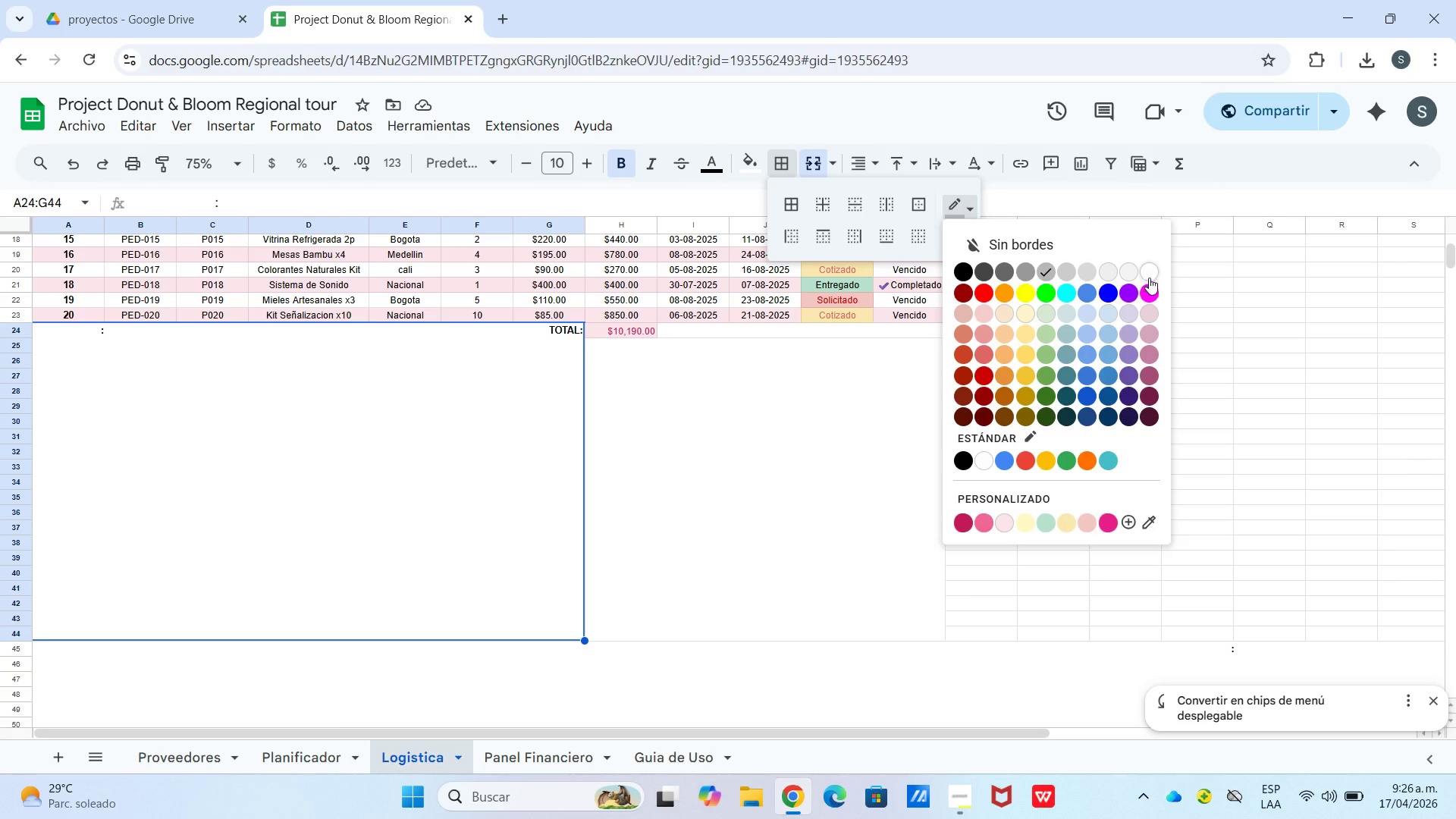 
left_click([1149, 278])
 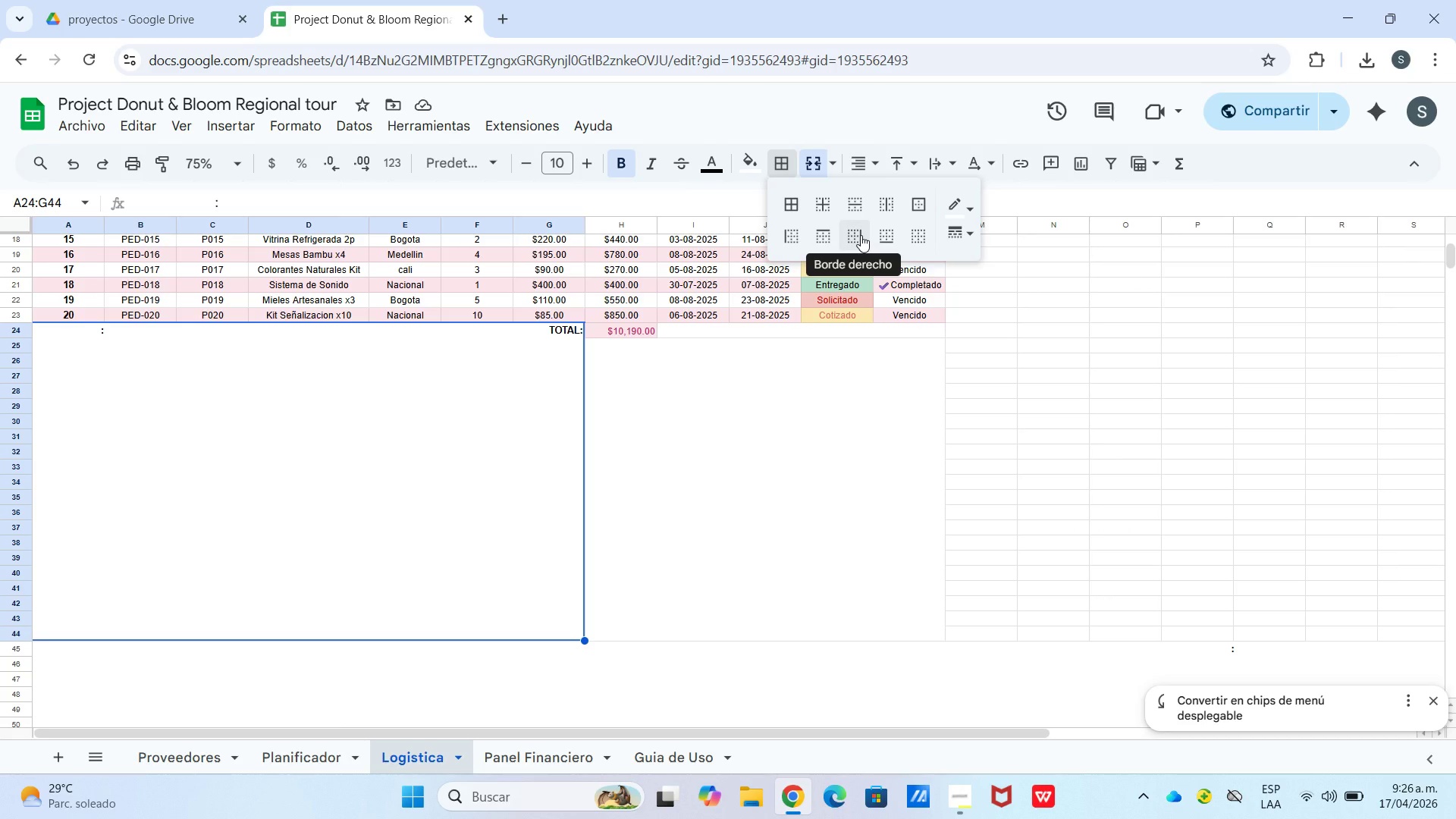 
left_click([787, 453])
 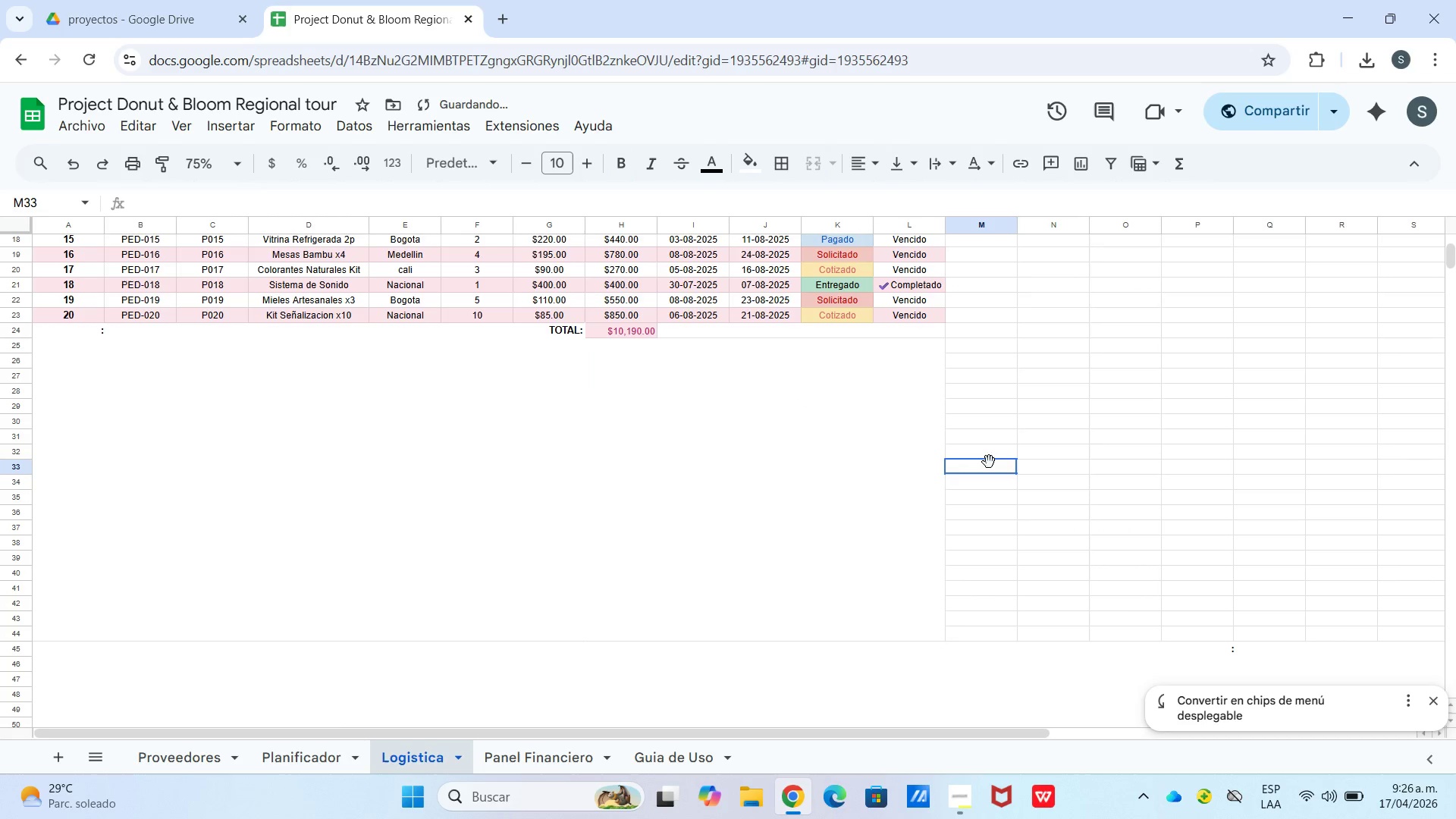 
left_click_drag(start_coordinate=[989, 462], to_coordinate=[991, 466])
 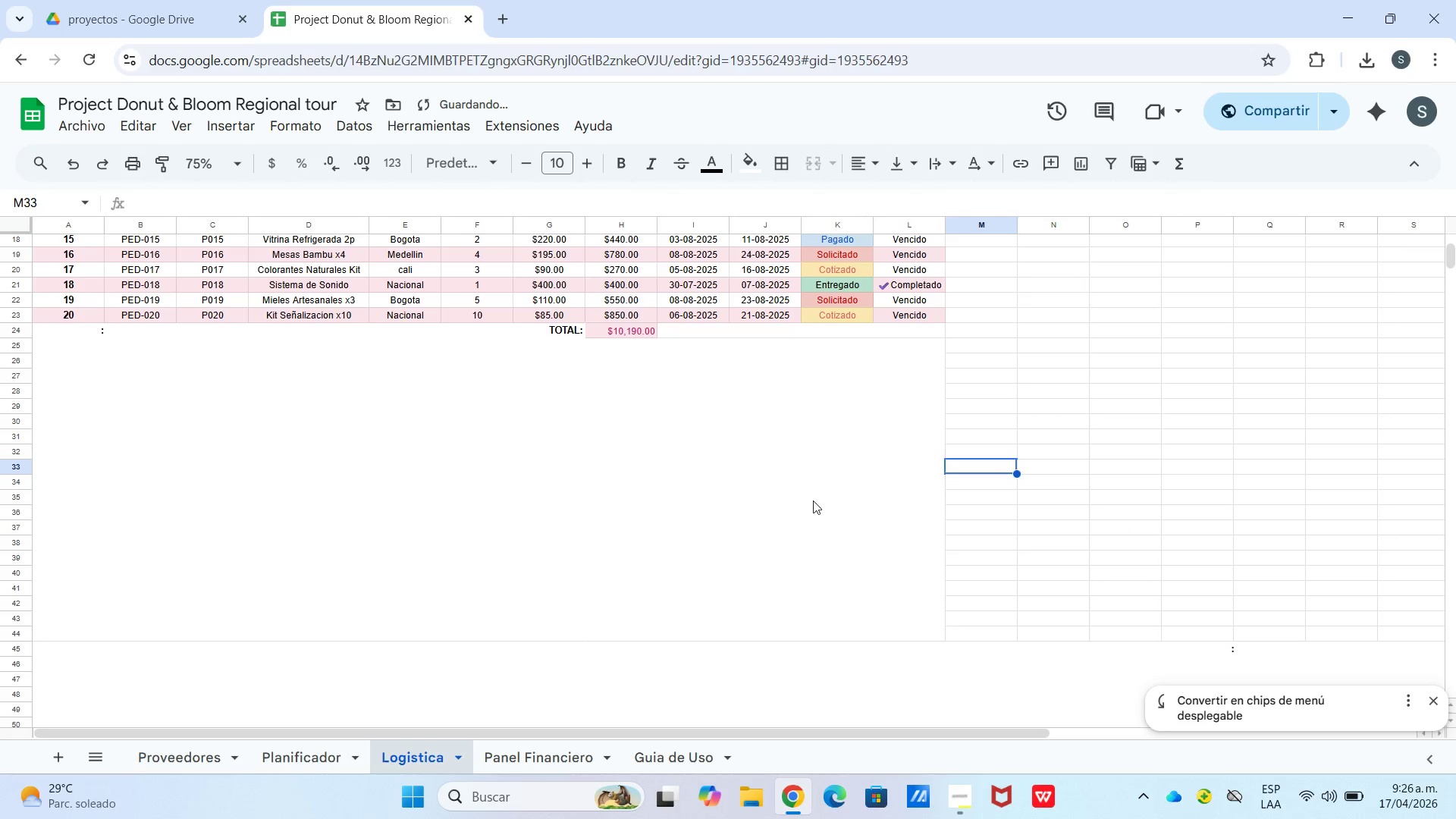 
left_click([814, 498])
 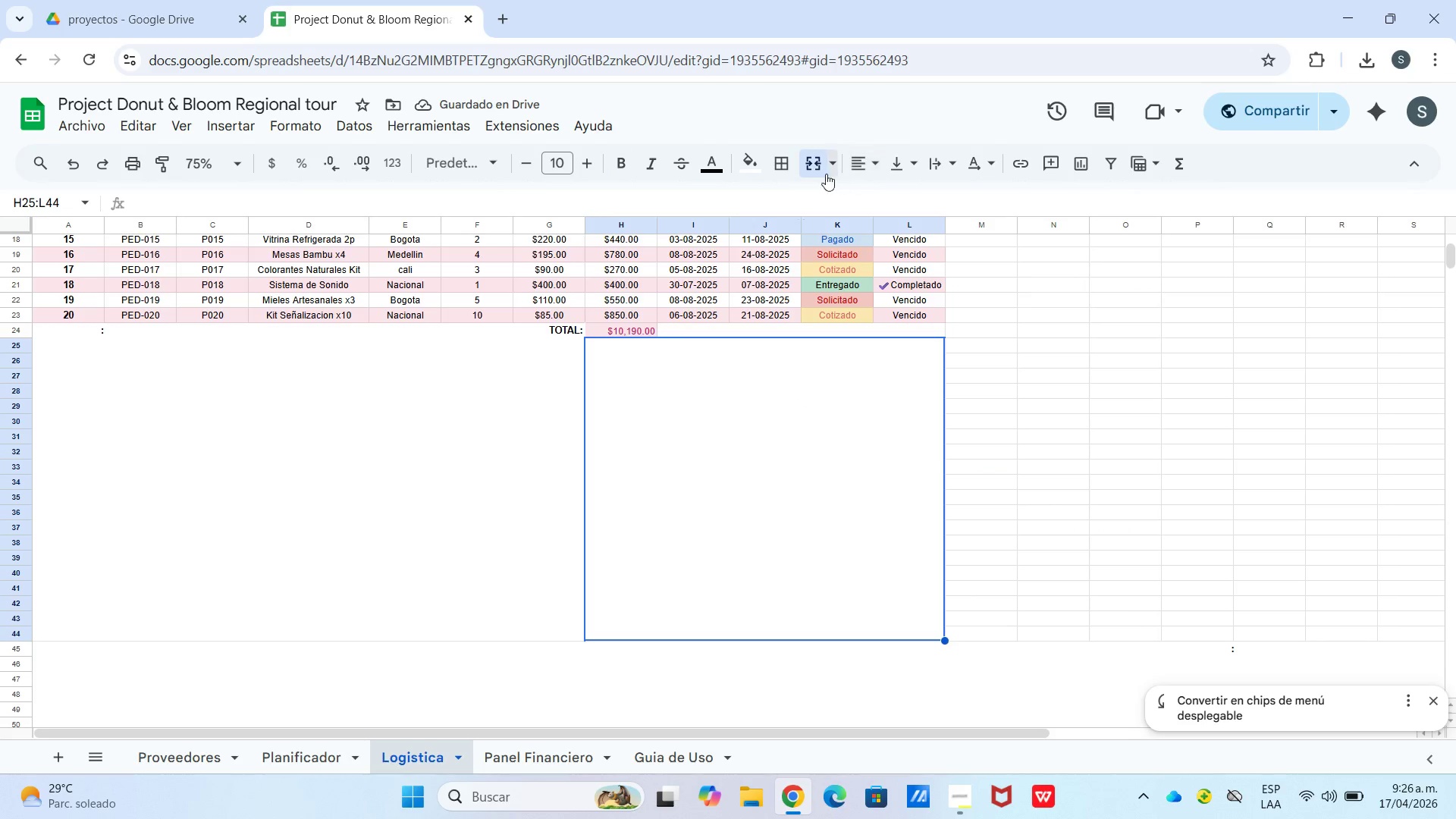 
left_click([817, 171])
 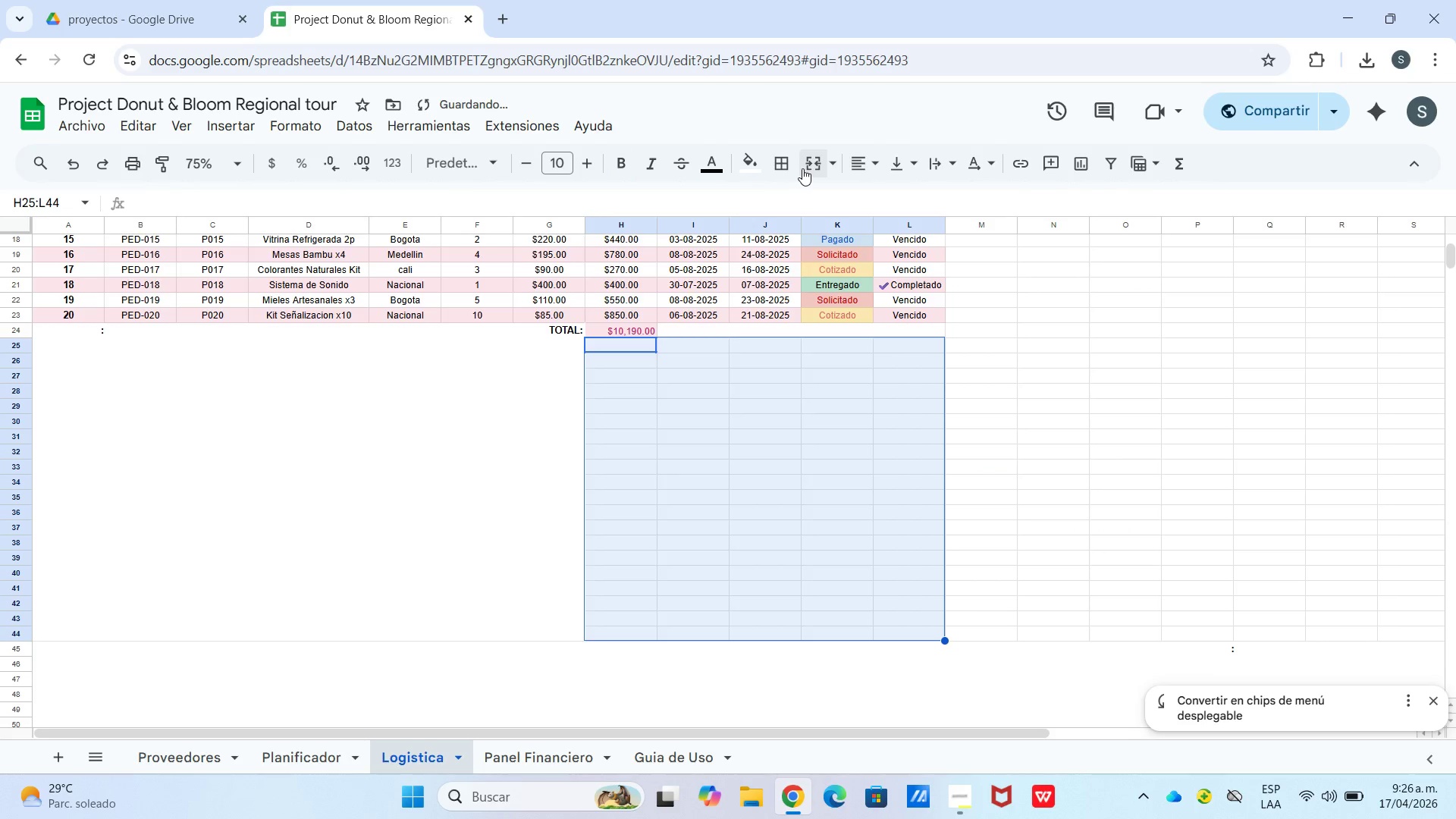 
left_click([806, 166])
 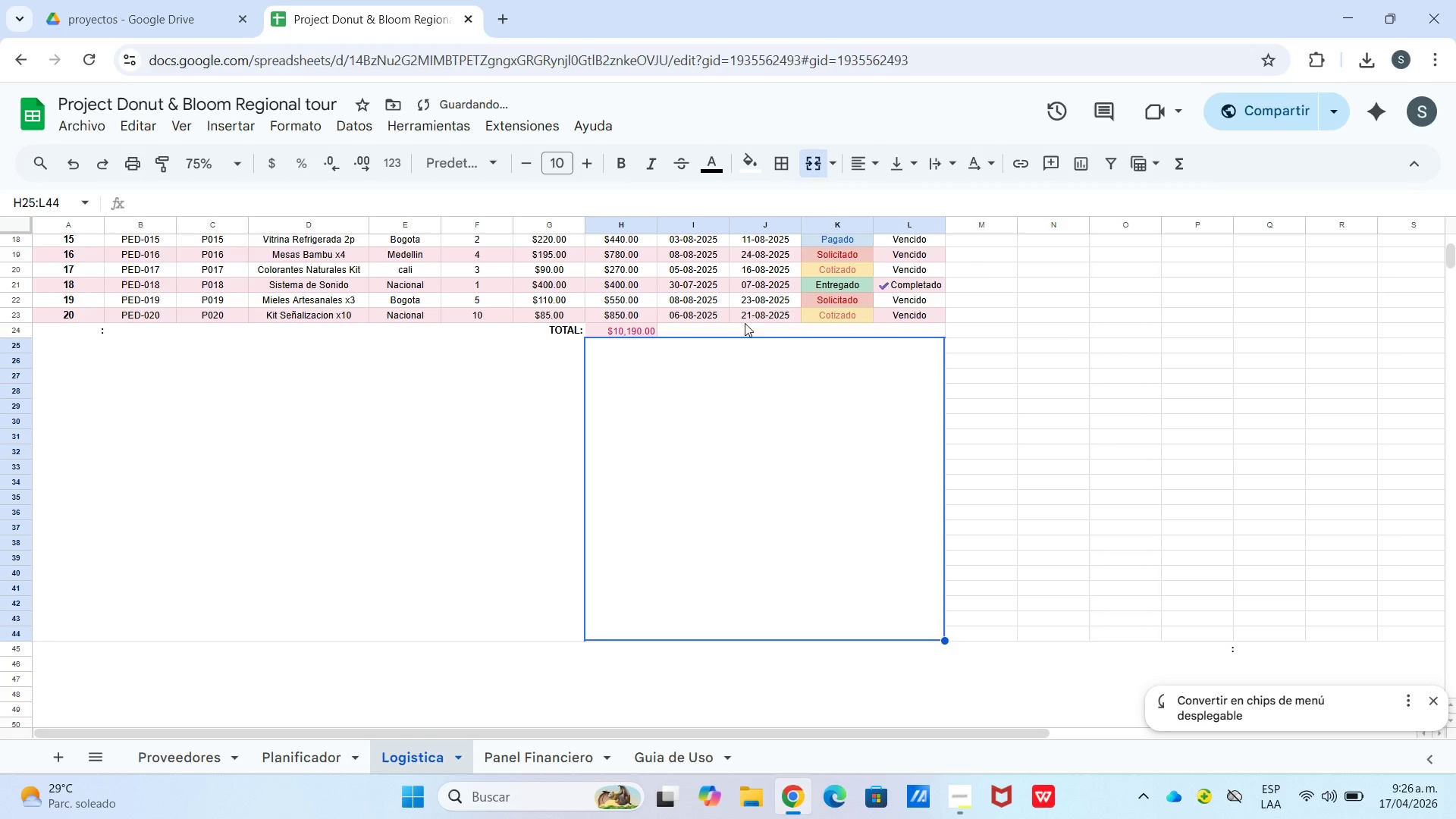 
left_click([745, 325])
 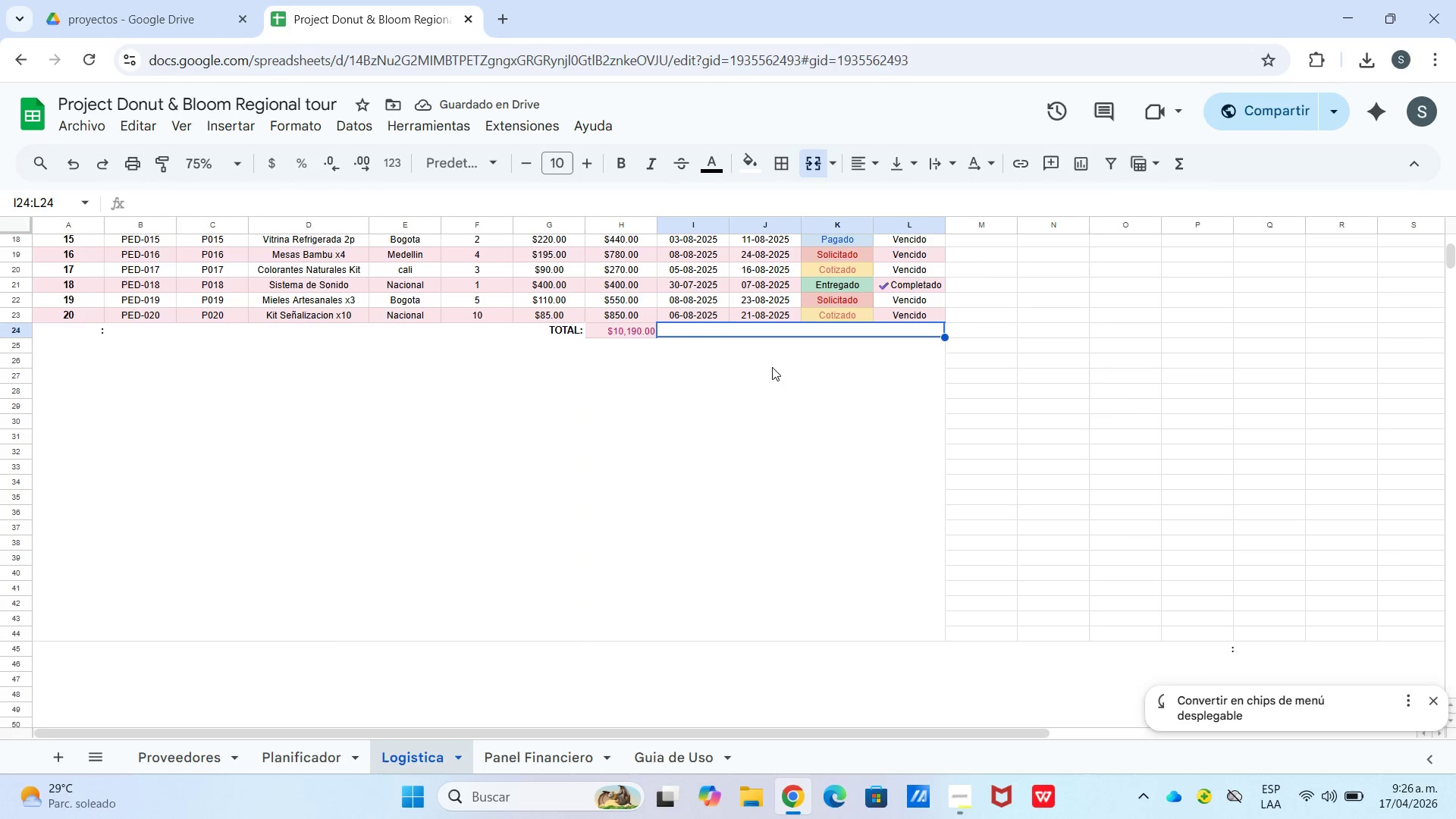 
left_click([1172, 391])
 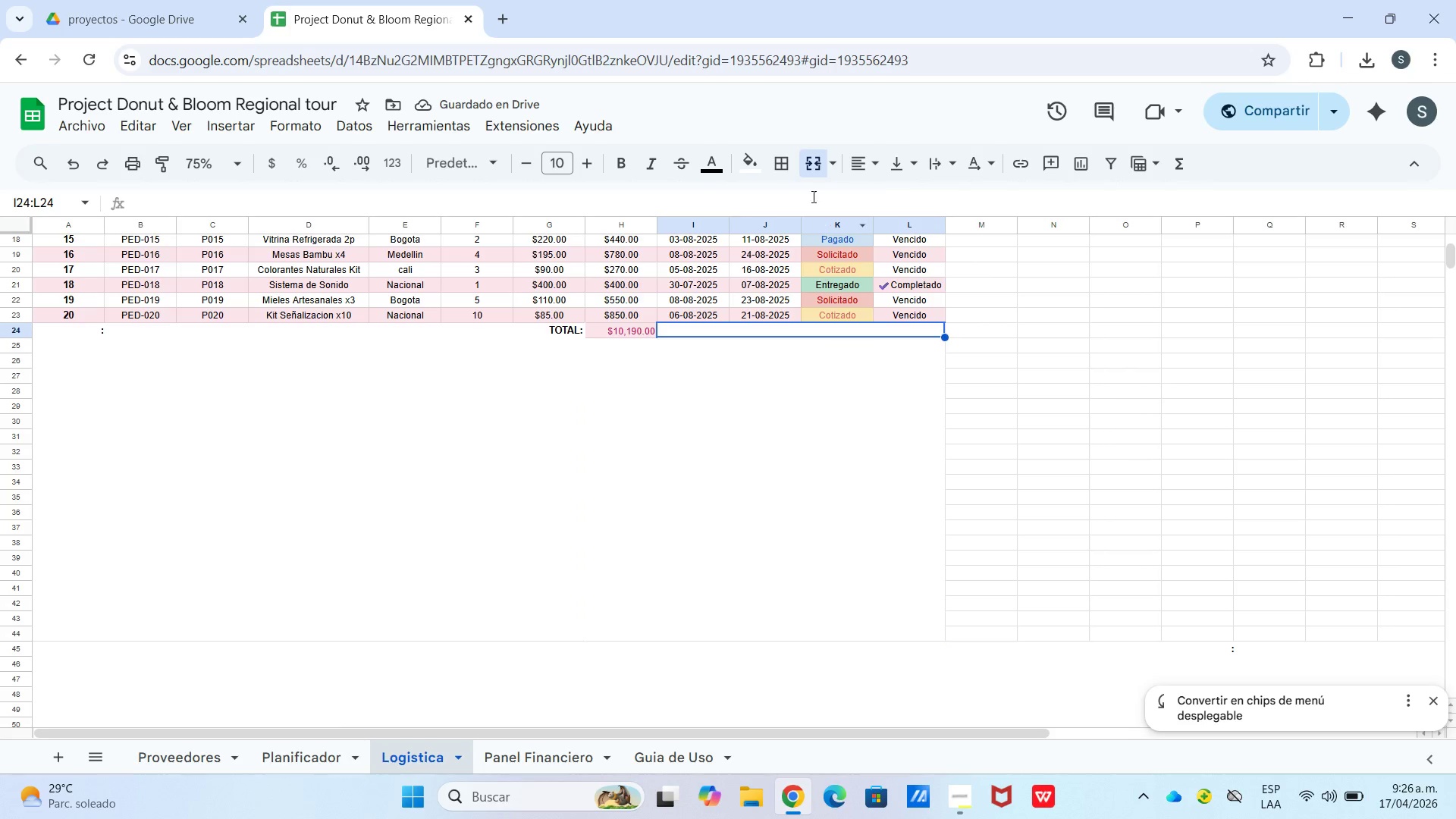 
left_click([780, 174])
 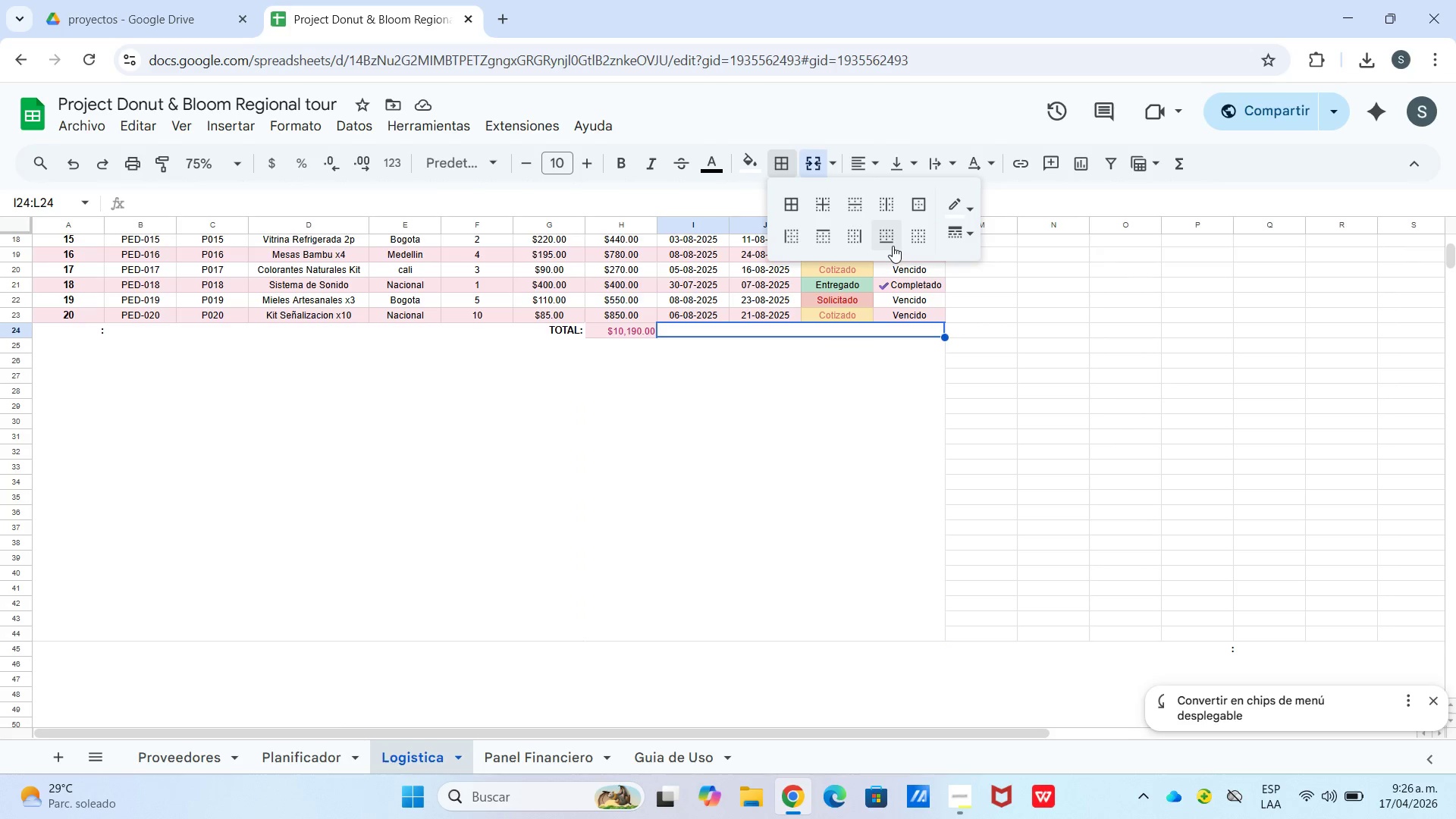 
left_click([886, 246])
 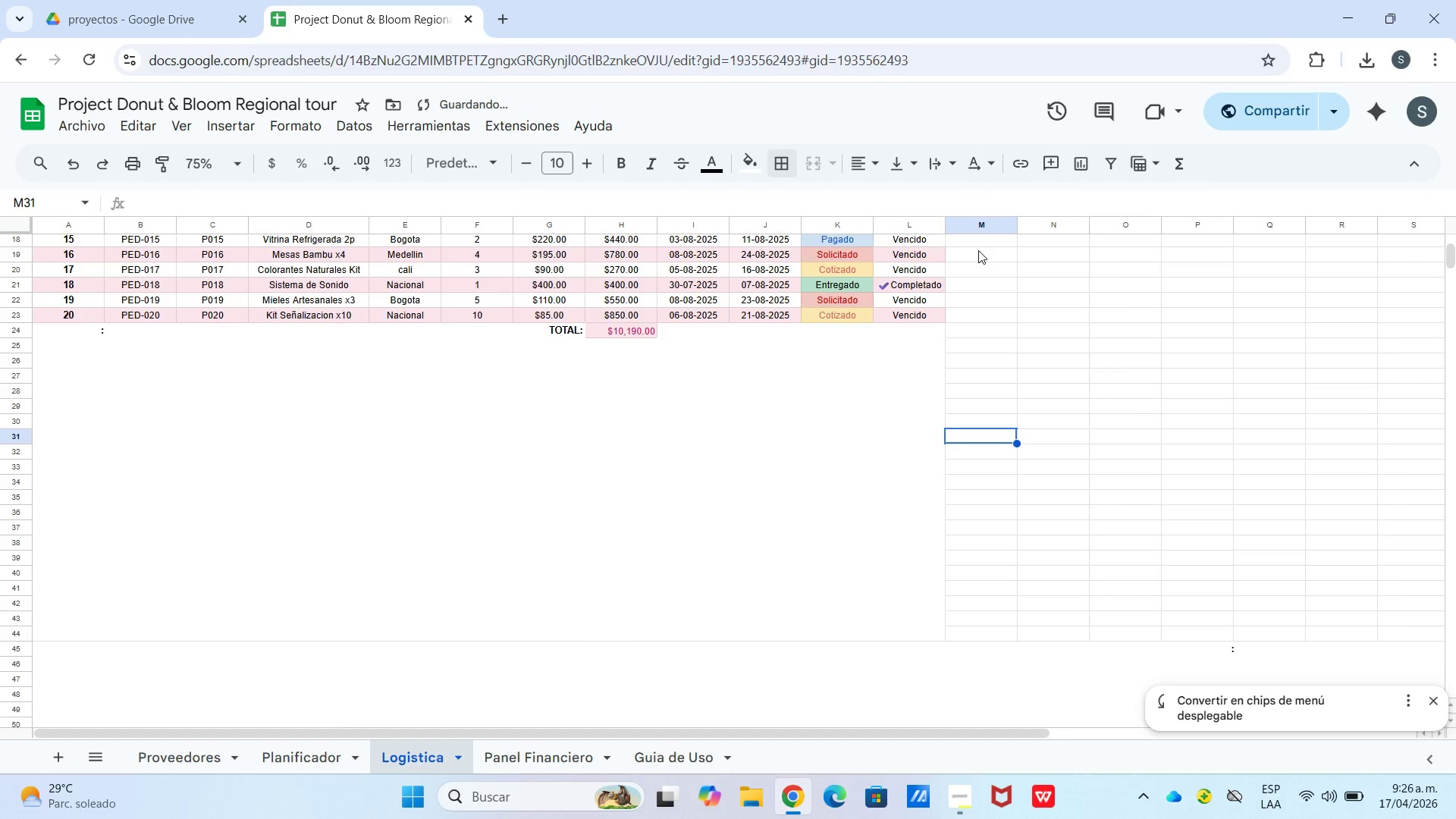 
scroll: coordinate [982, 301], scroll_direction: up, amount: 5.0
 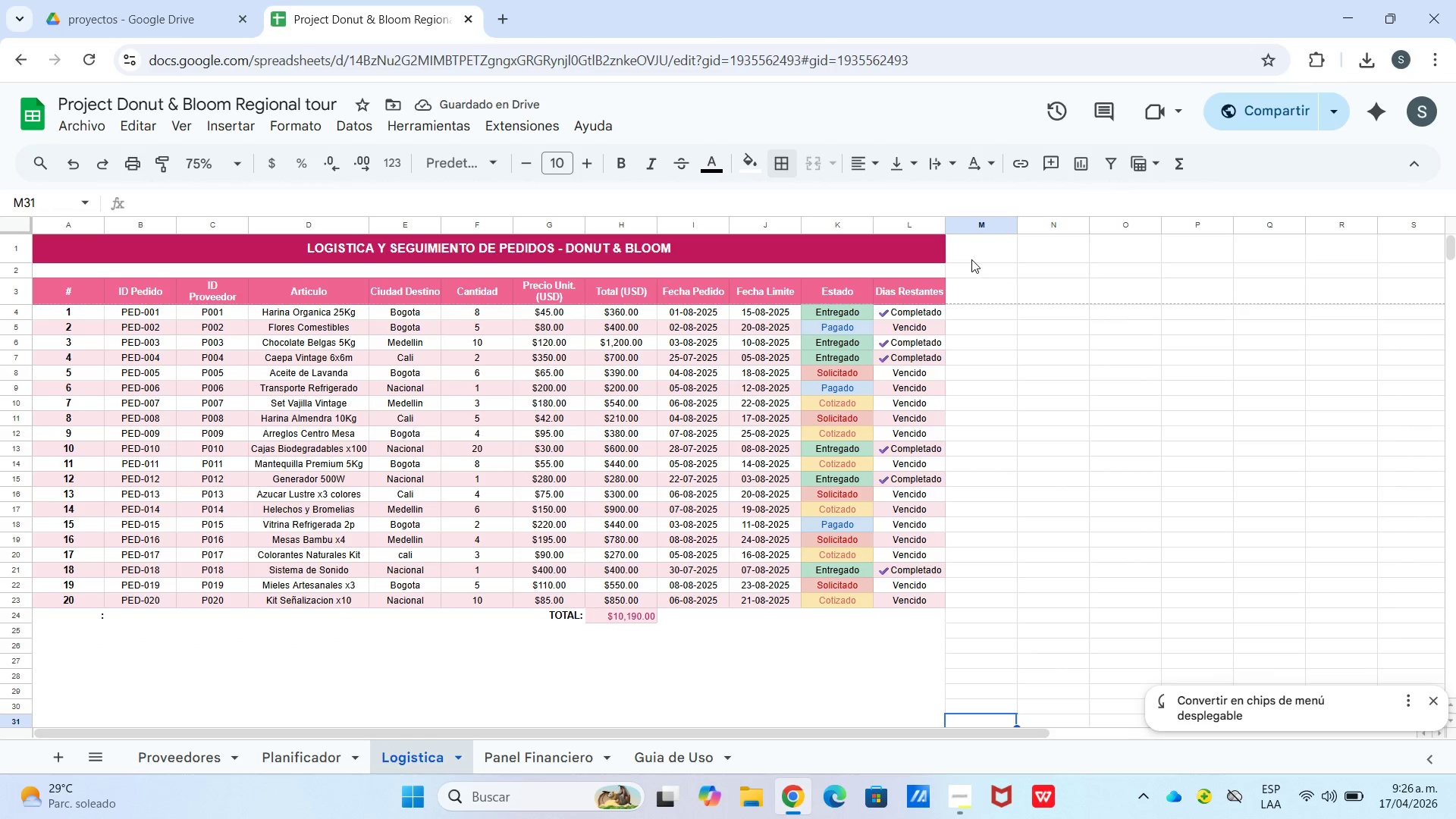 
left_click_drag(start_coordinate=[977, 246], to_coordinate=[1419, 596])
 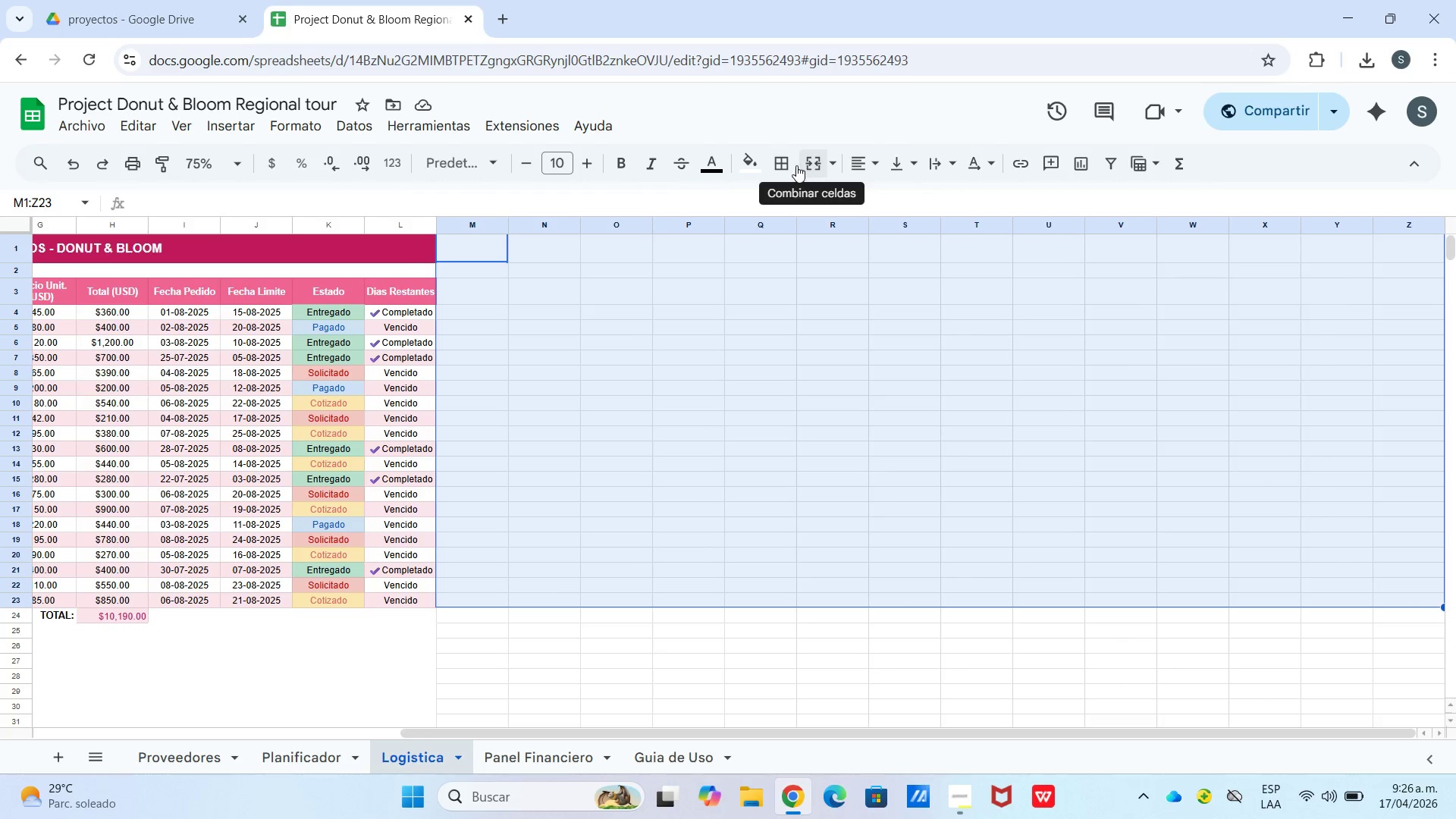 
scroll: coordinate [971, 259], scroll_direction: up, amount: 4.0
 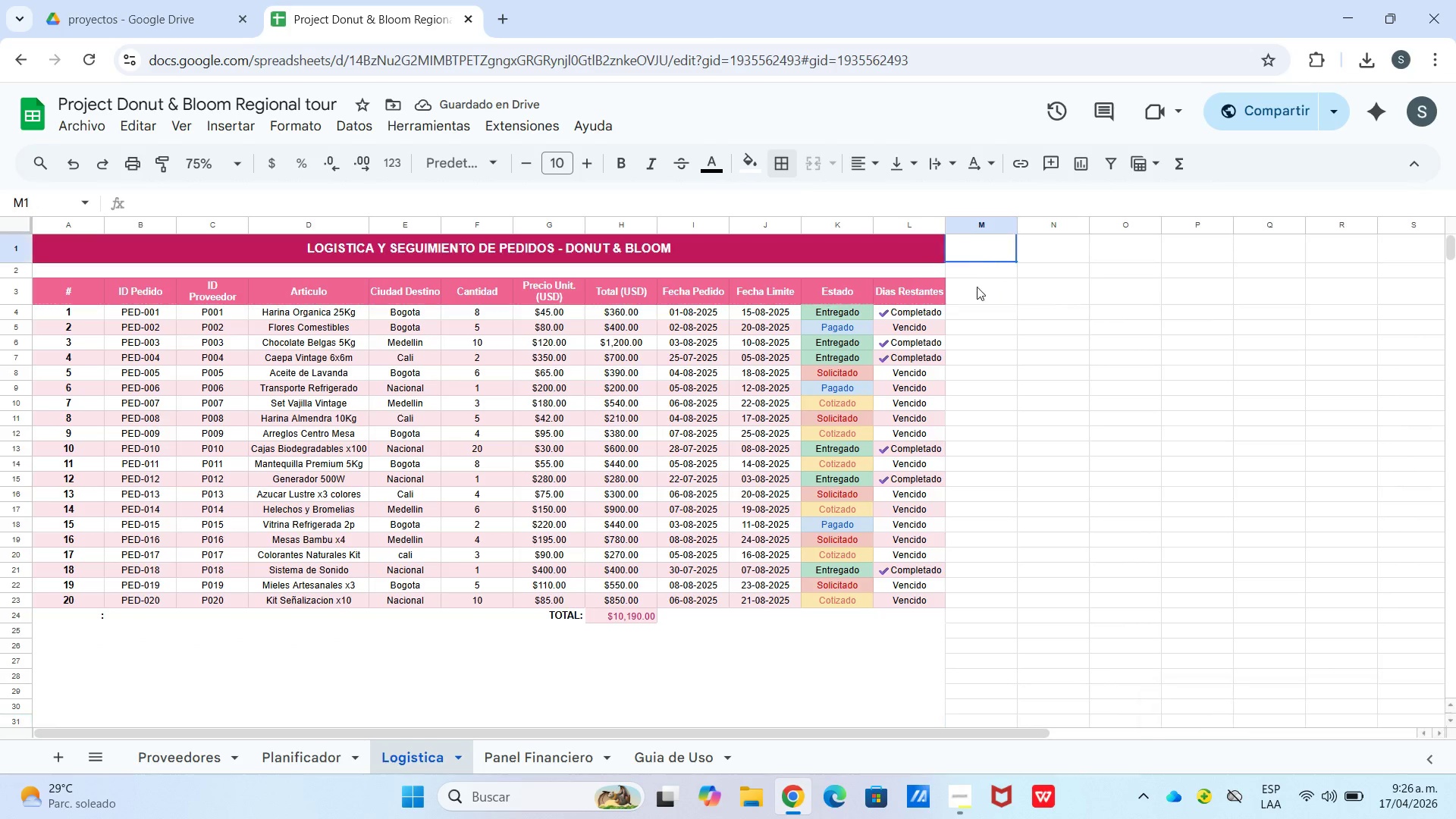 
left_click([788, 165])
 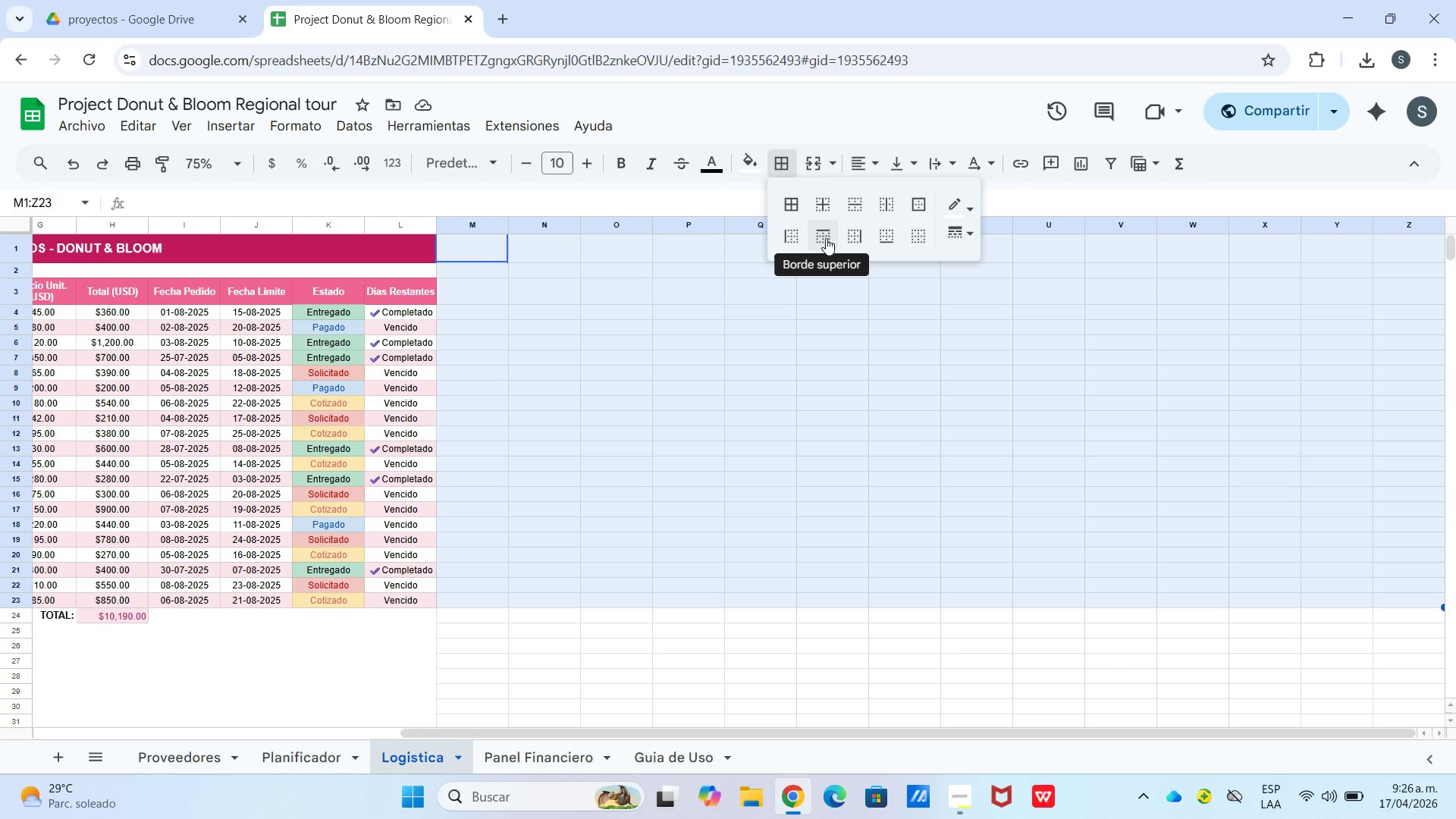 
wait(9.28)
 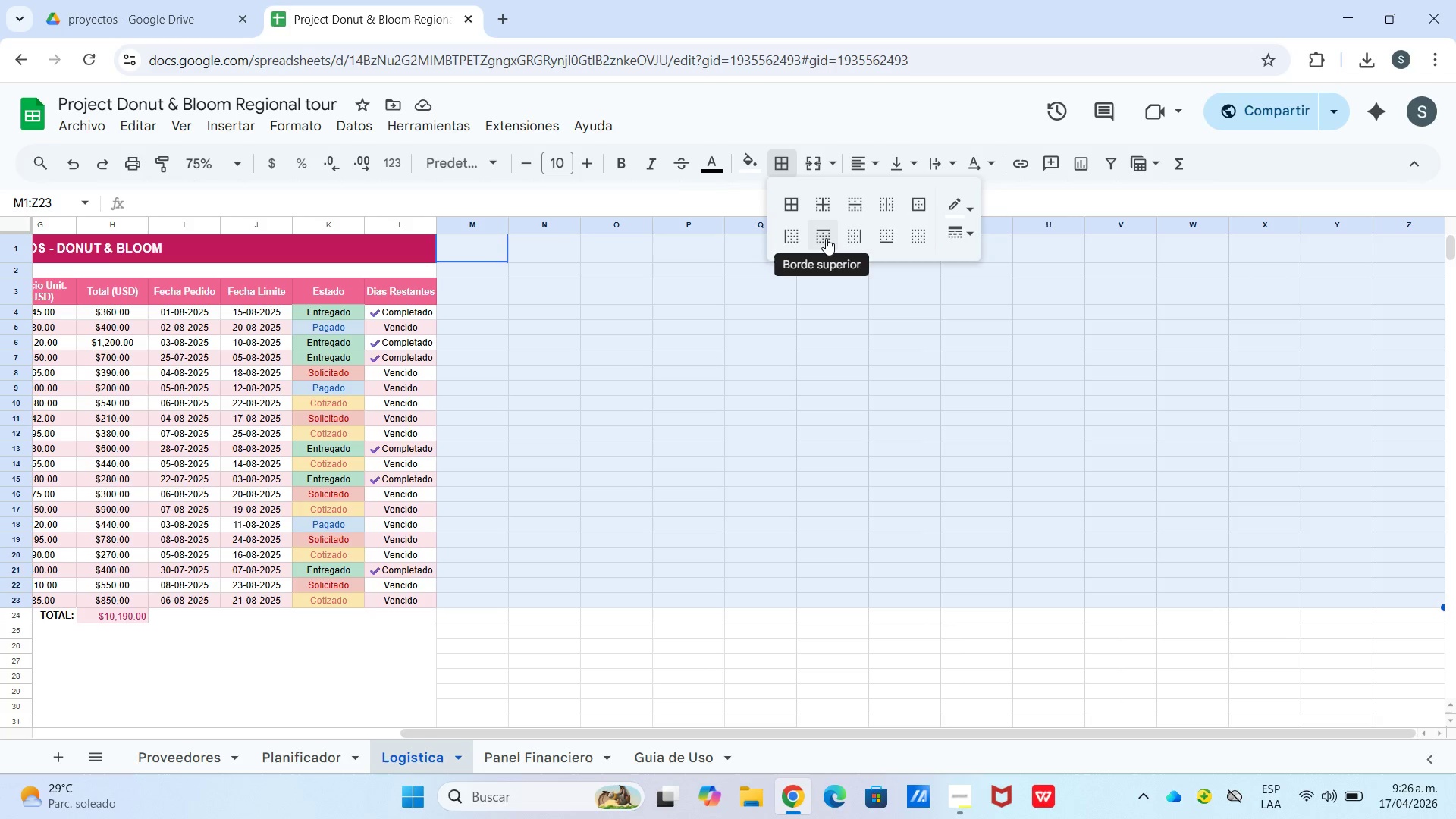 
left_click([828, 202])
 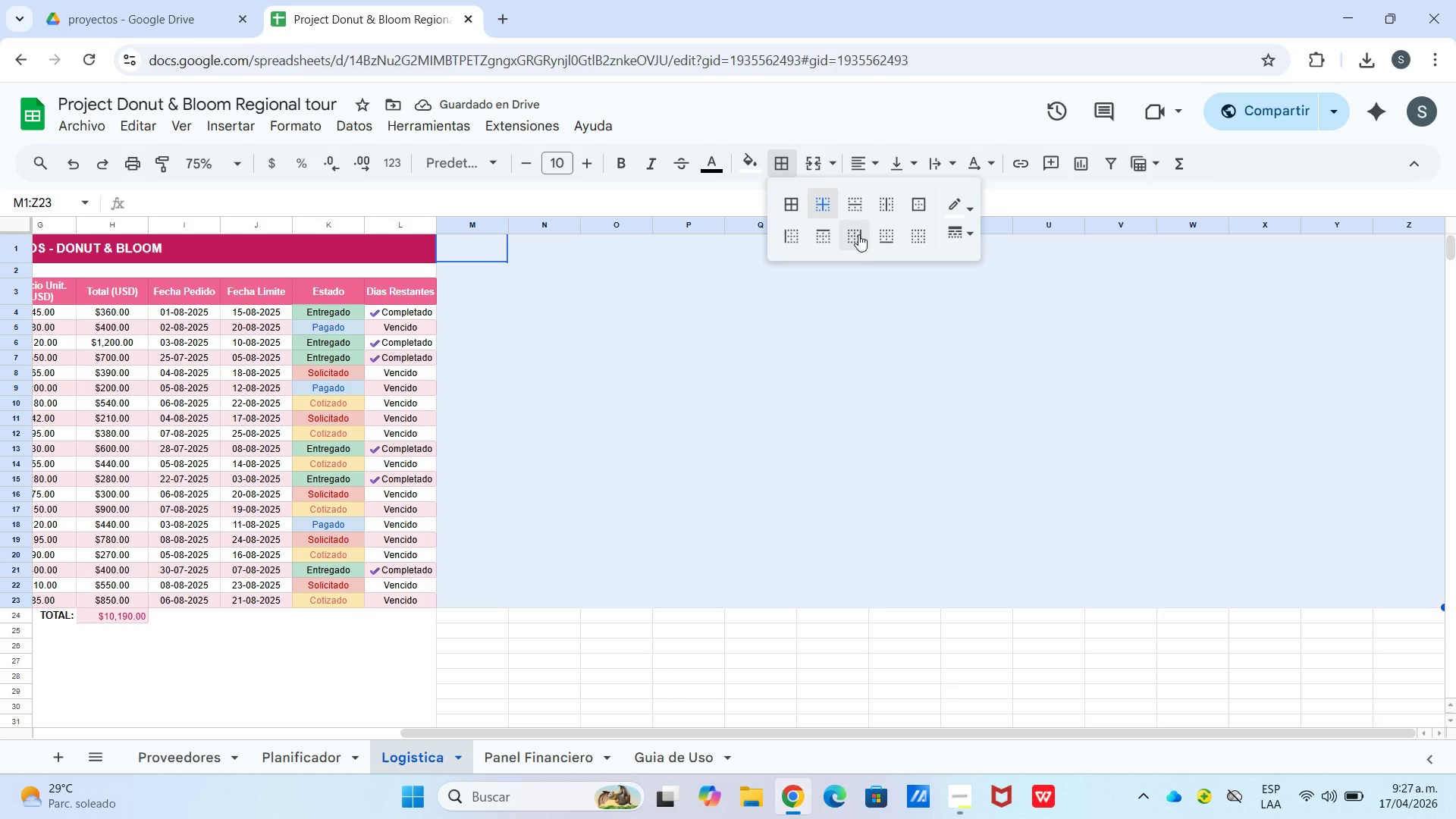 
left_click([883, 235])
 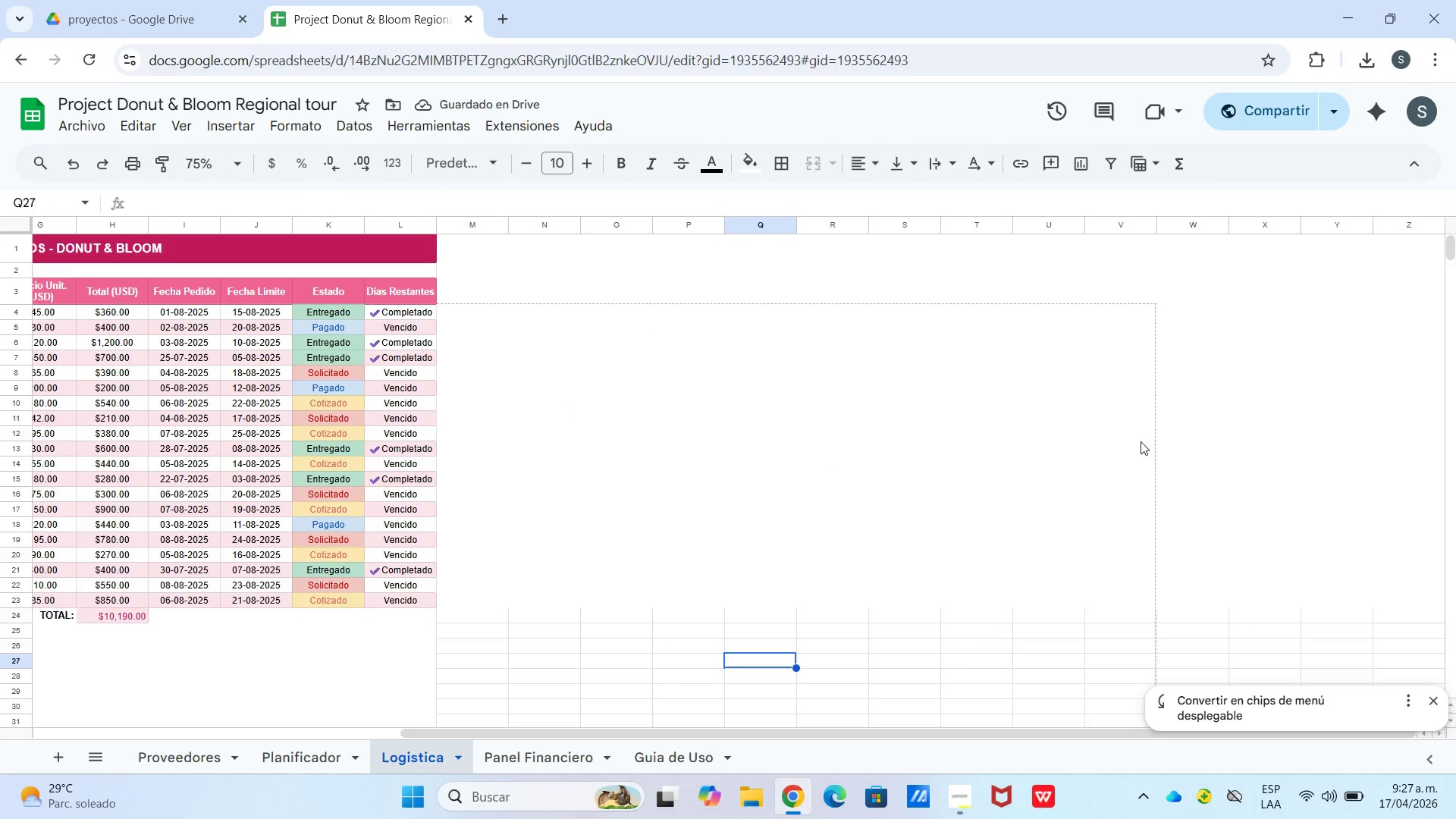 
wait(5.23)
 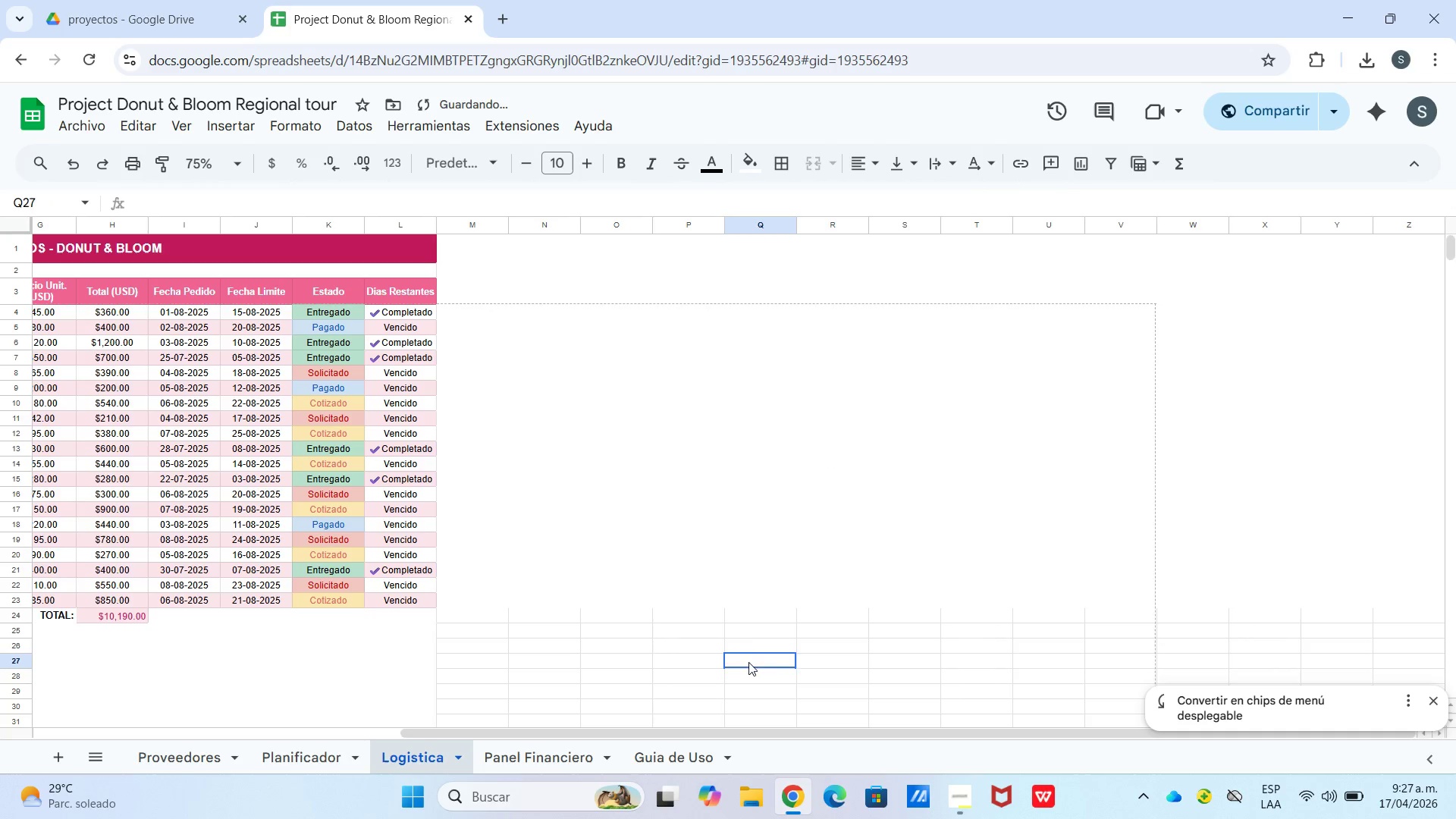 
scroll: coordinate [529, 579], scroll_direction: down, amount: 2.0
 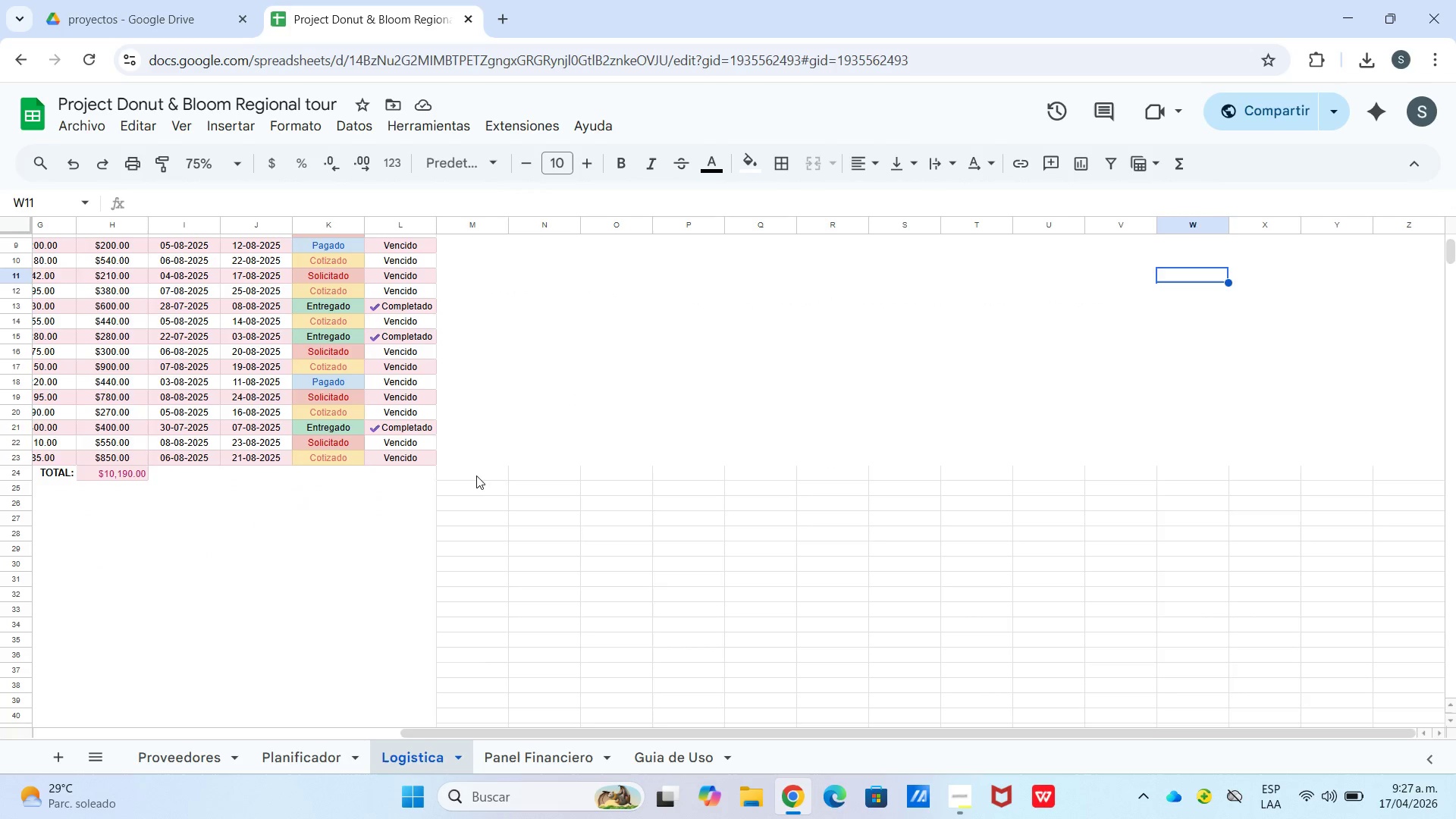 
left_click_drag(start_coordinate=[475, 474], to_coordinate=[1451, 567])
 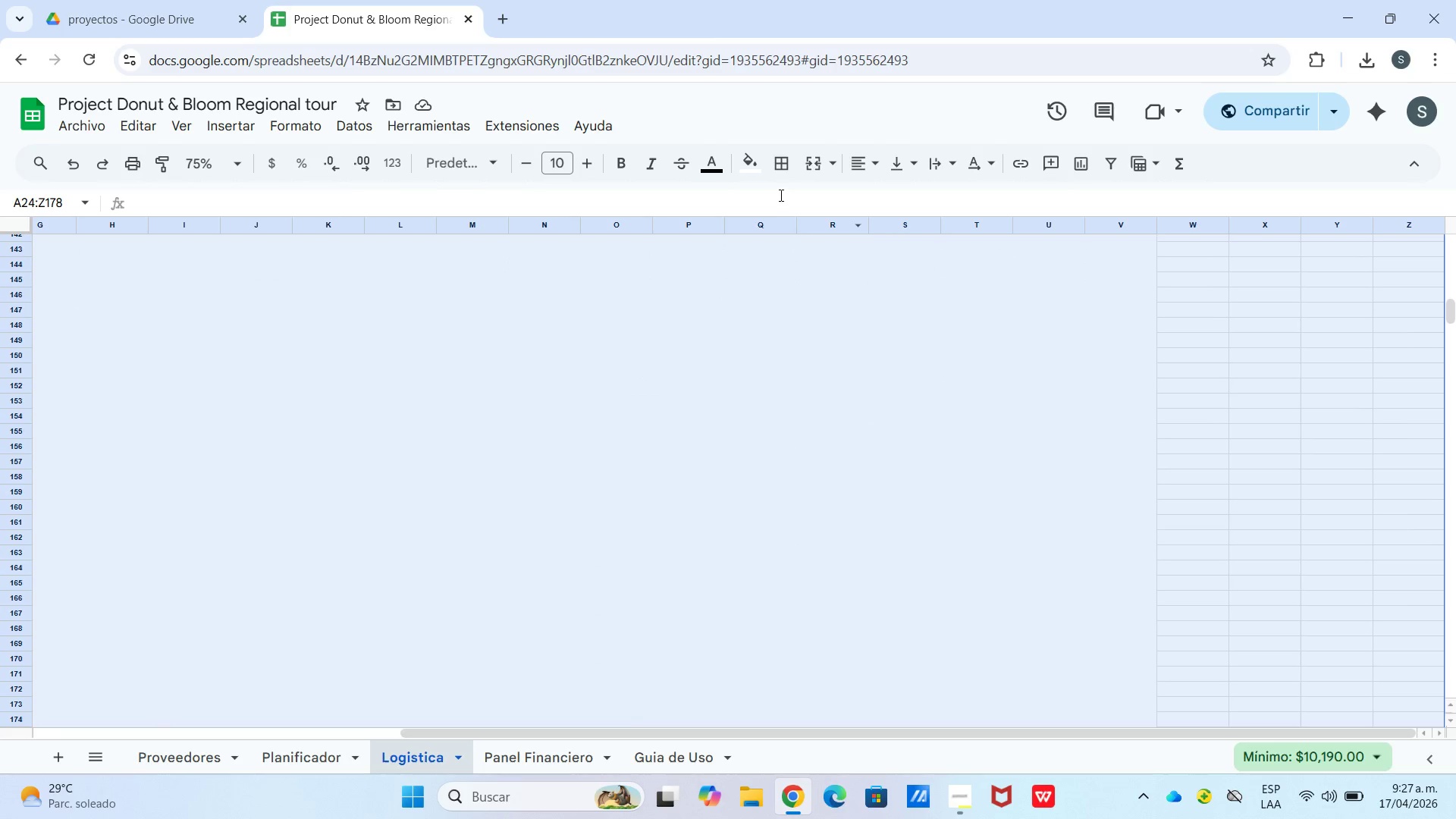 
scroll: coordinate [1382, 457], scroll_direction: up, amount: 1.0
 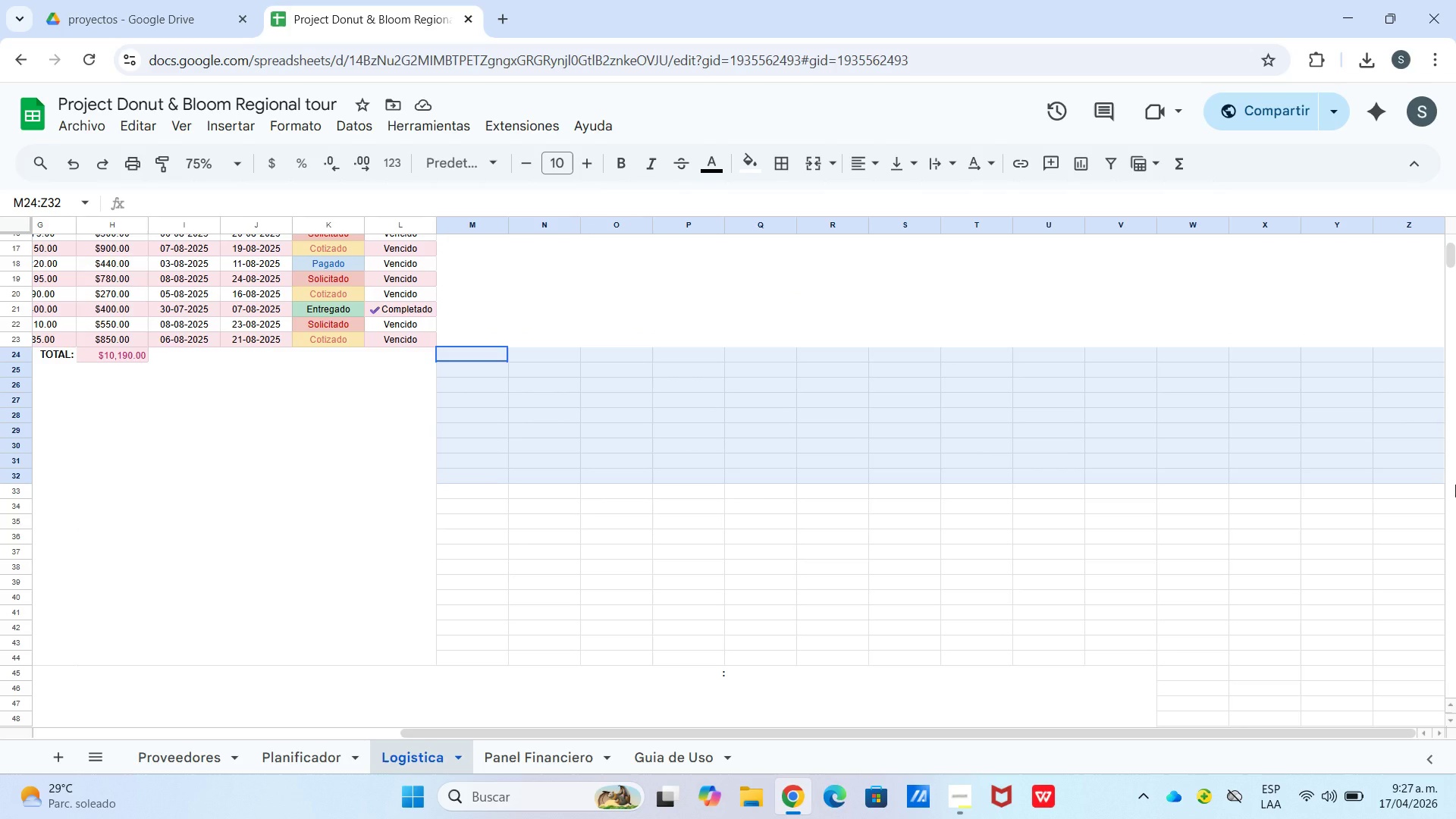 
scroll: coordinate [1448, 569], scroll_direction: down, amount: 21.0
 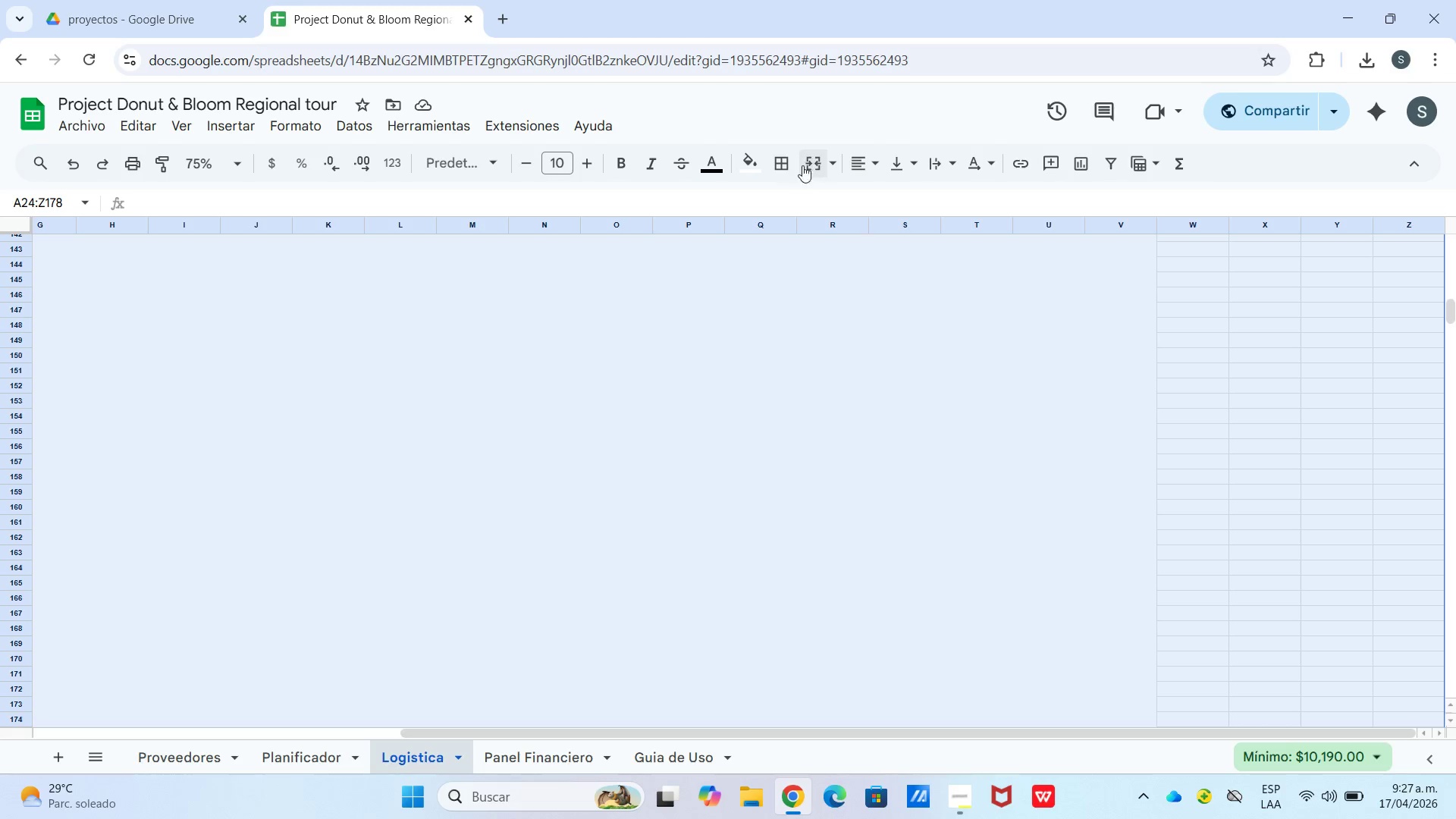 
left_click([780, 168])
 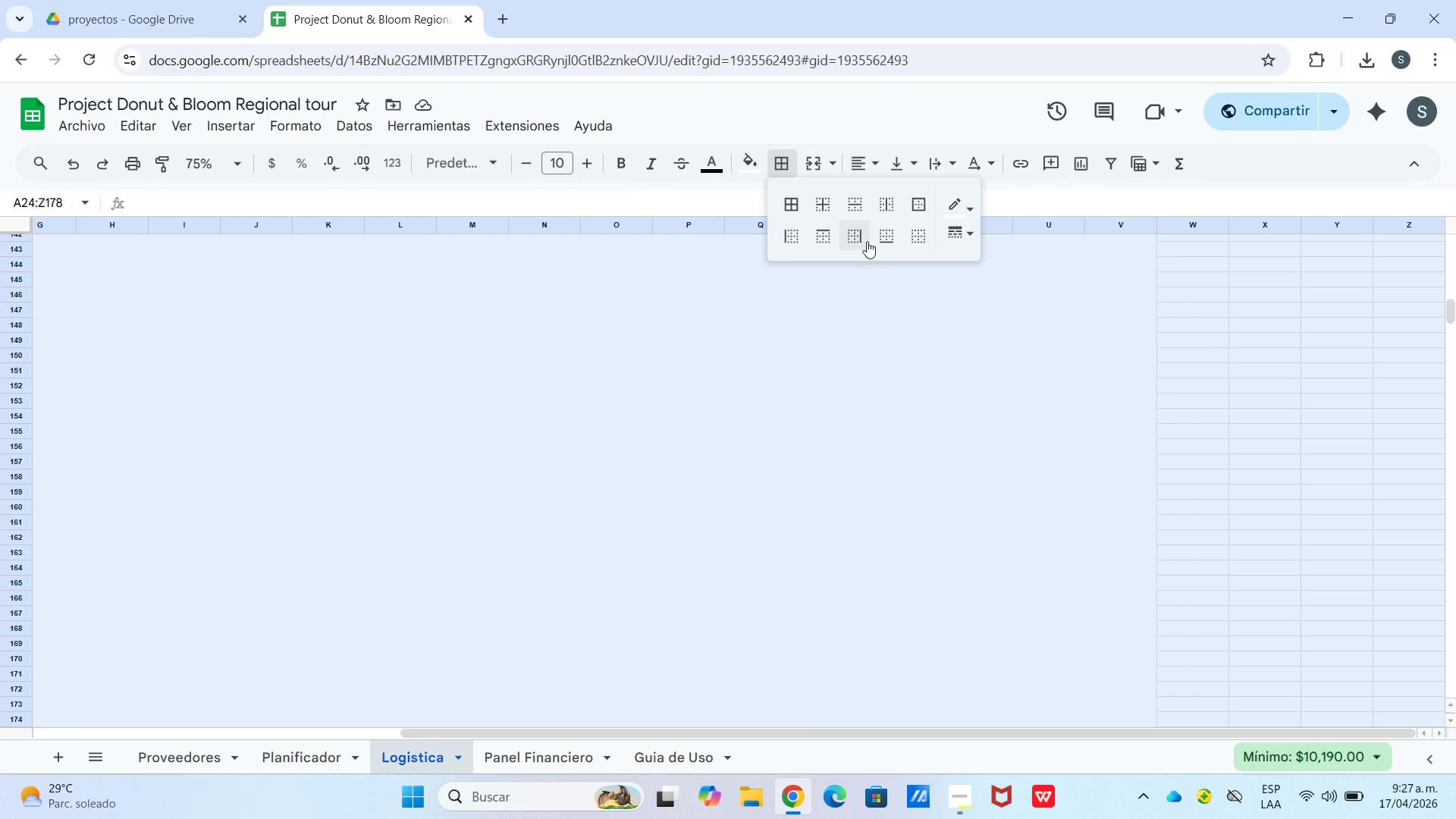 
mouse_move([913, 220])
 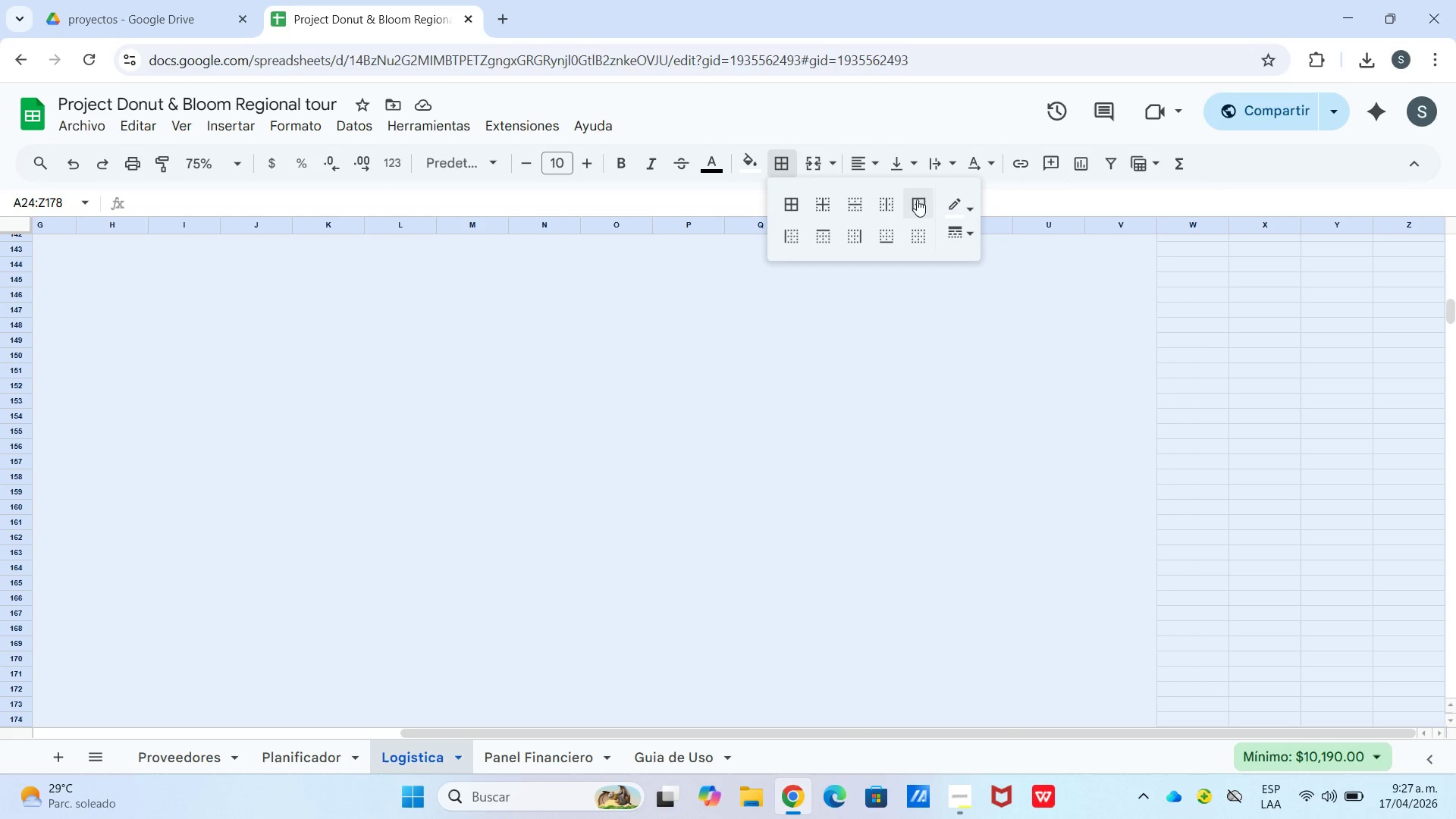 
left_click([917, 199])
 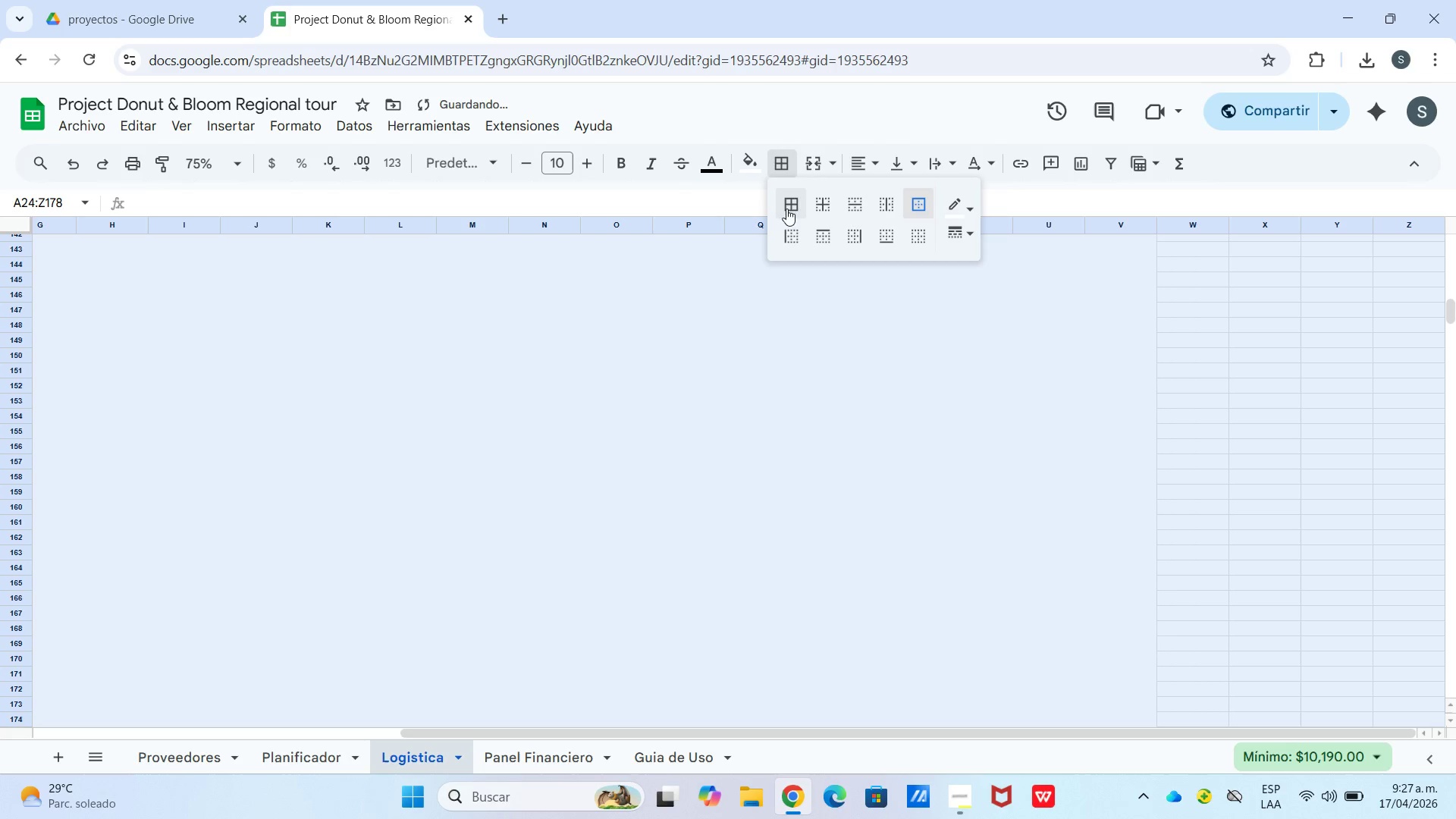 
left_click([790, 200])
 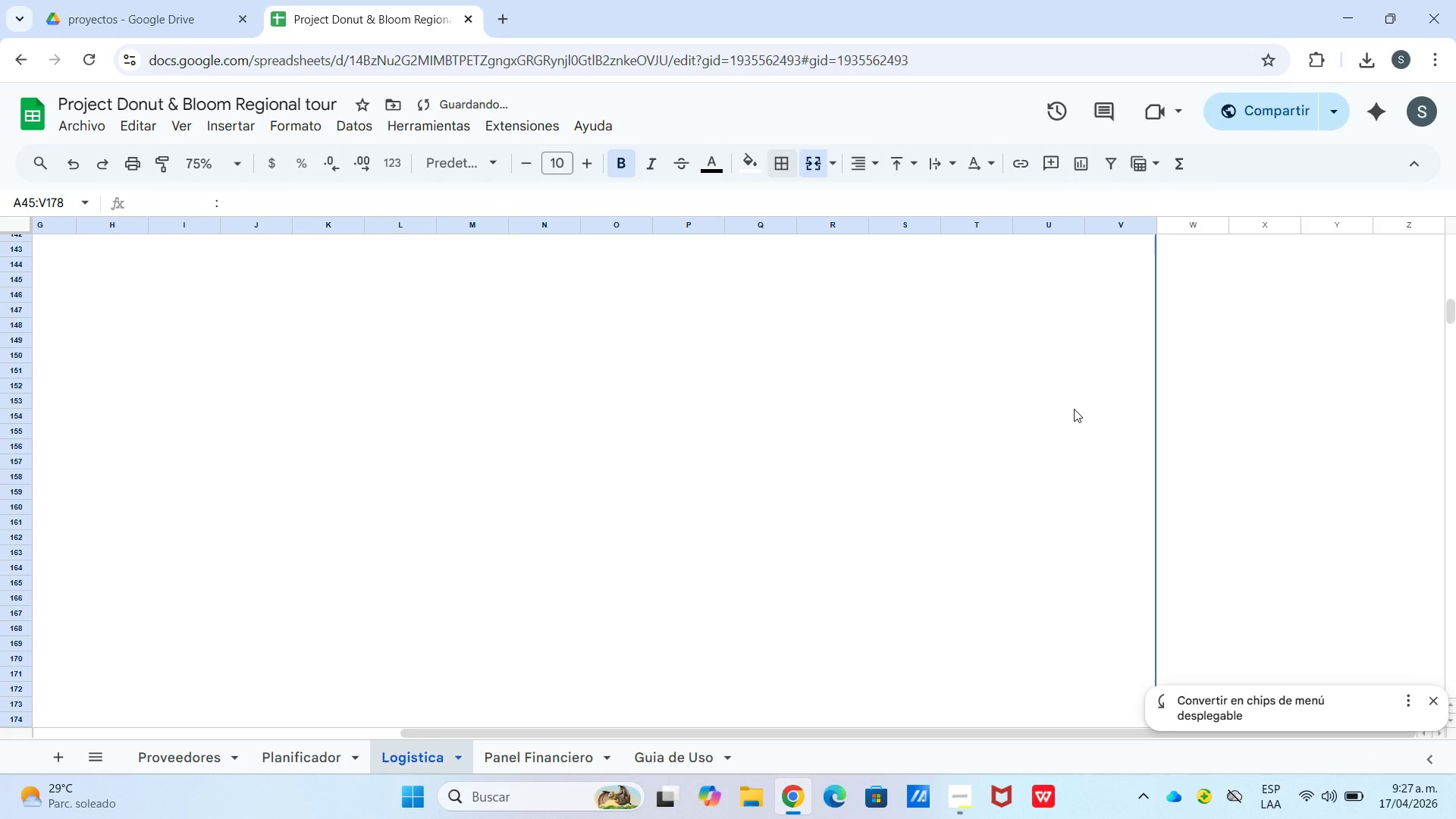 
left_click([996, 479])
 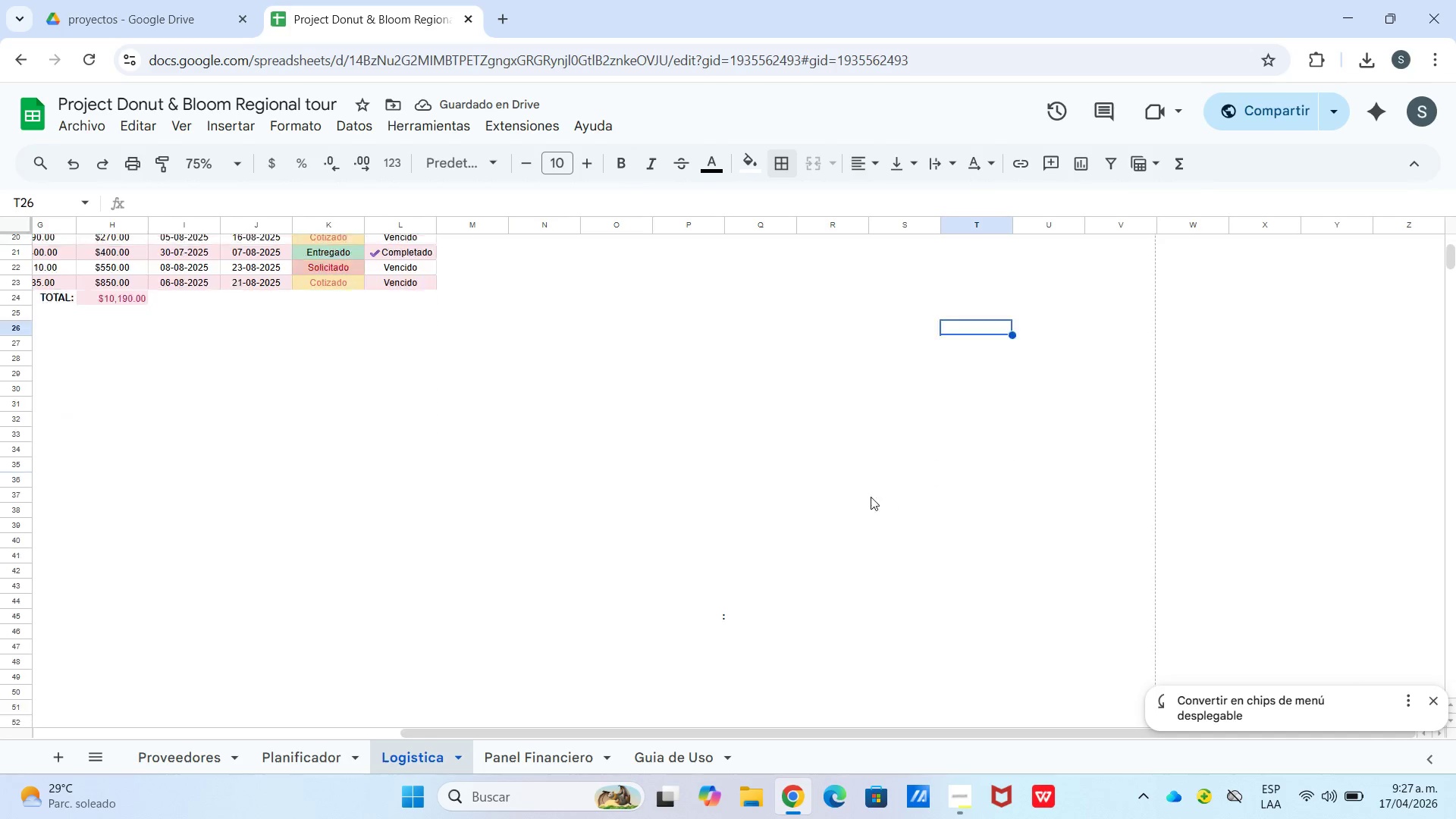 
scroll: coordinate [959, 396], scroll_direction: up, amount: 28.0
 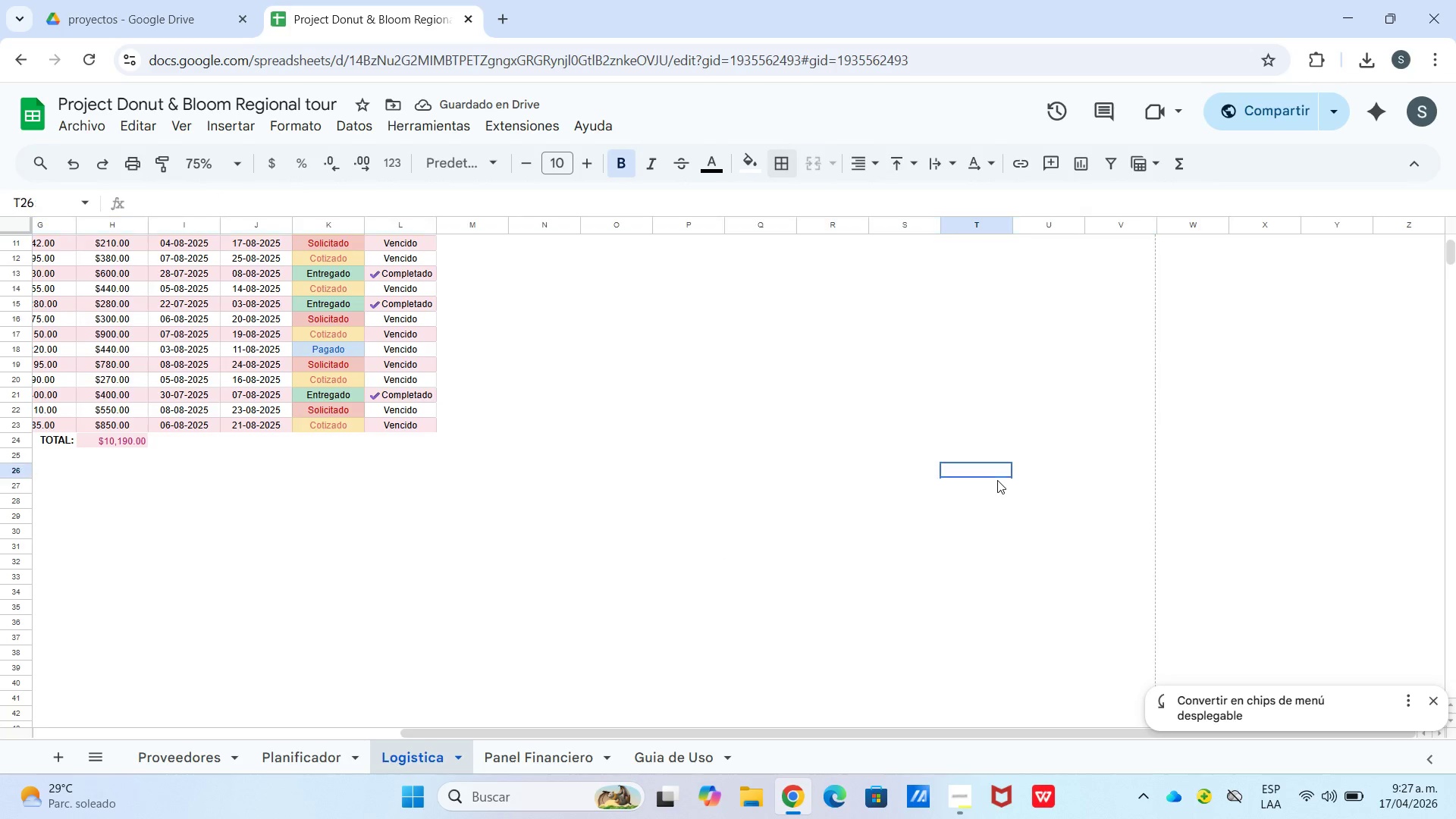 
scroll: coordinate [869, 495], scroll_direction: down, amount: 3.0
 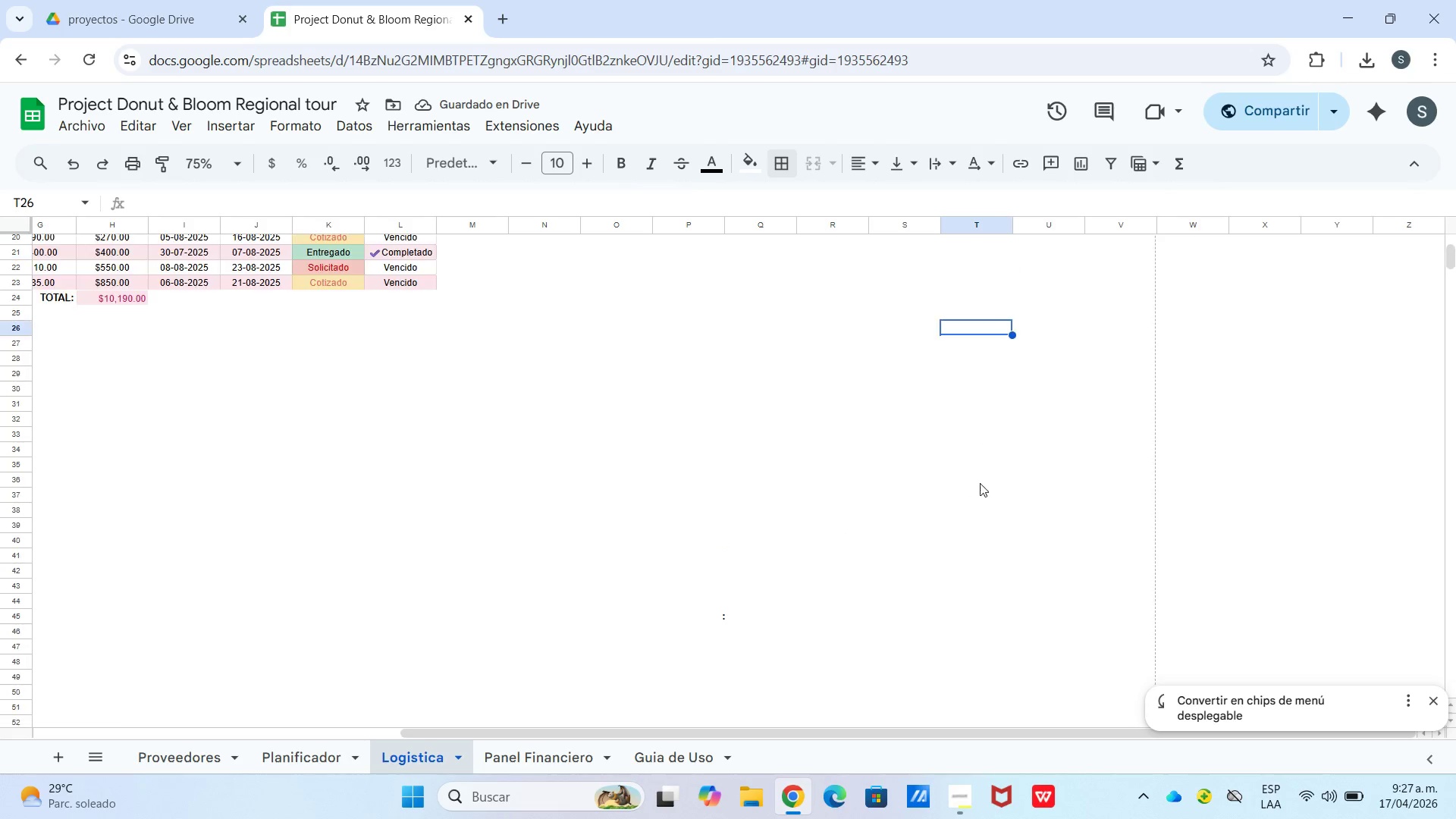 
scroll: coordinate [436, 447], scroll_direction: up, amount: 8.0
 